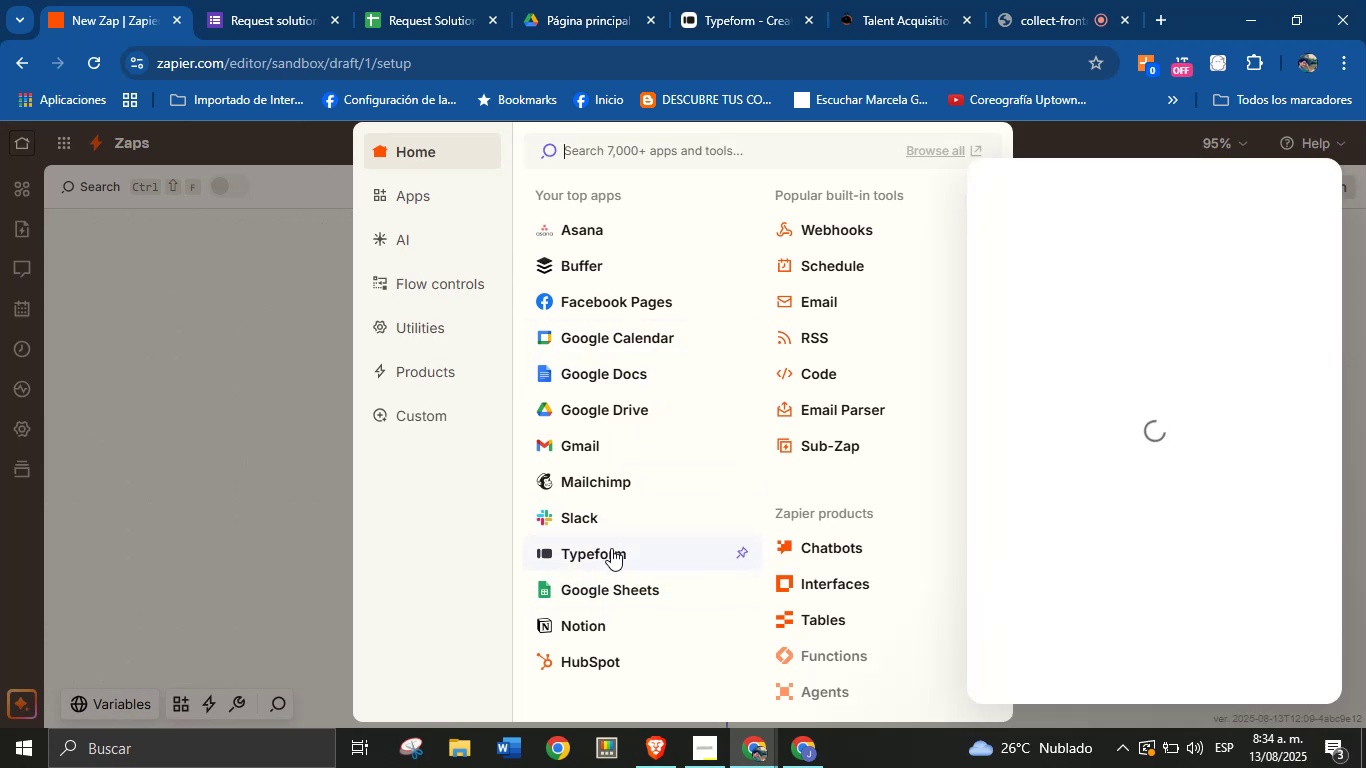 
wait(8.59)
 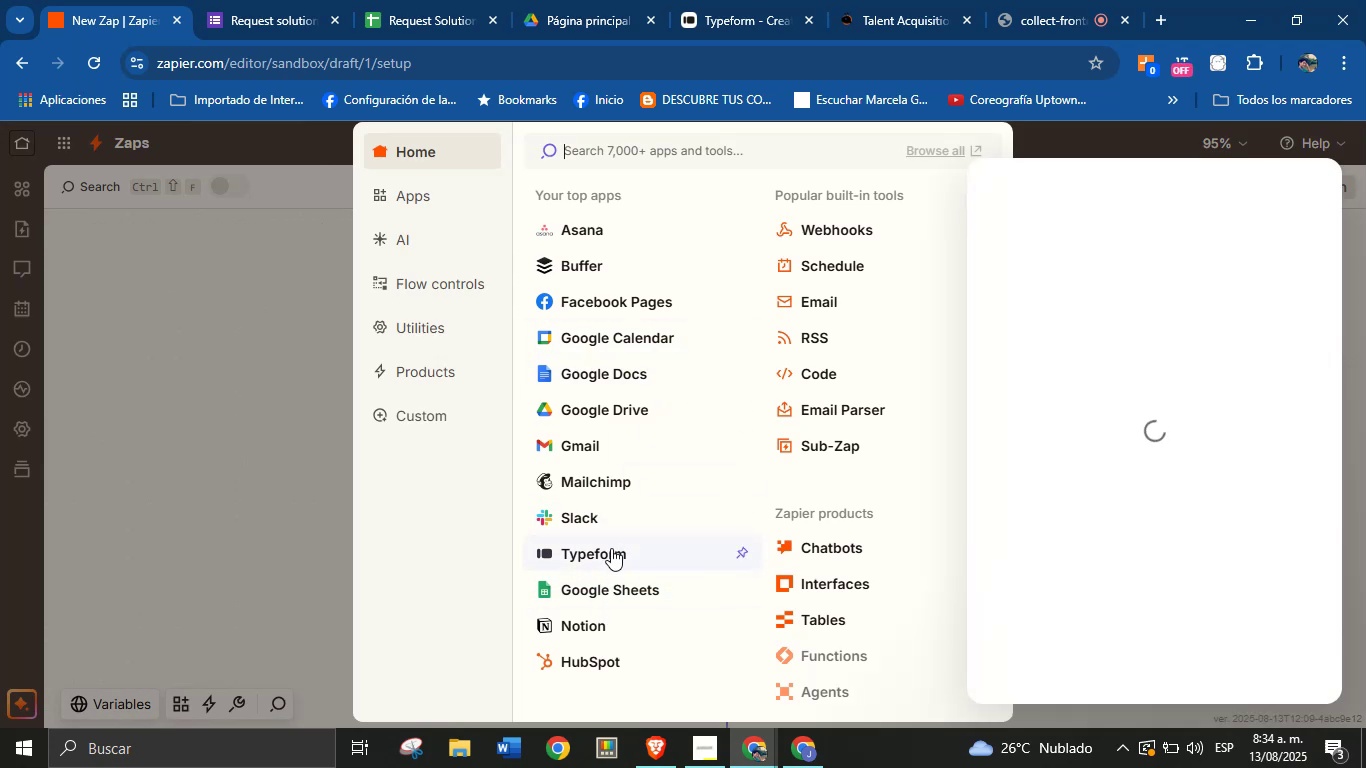 
left_click([1319, 194])
 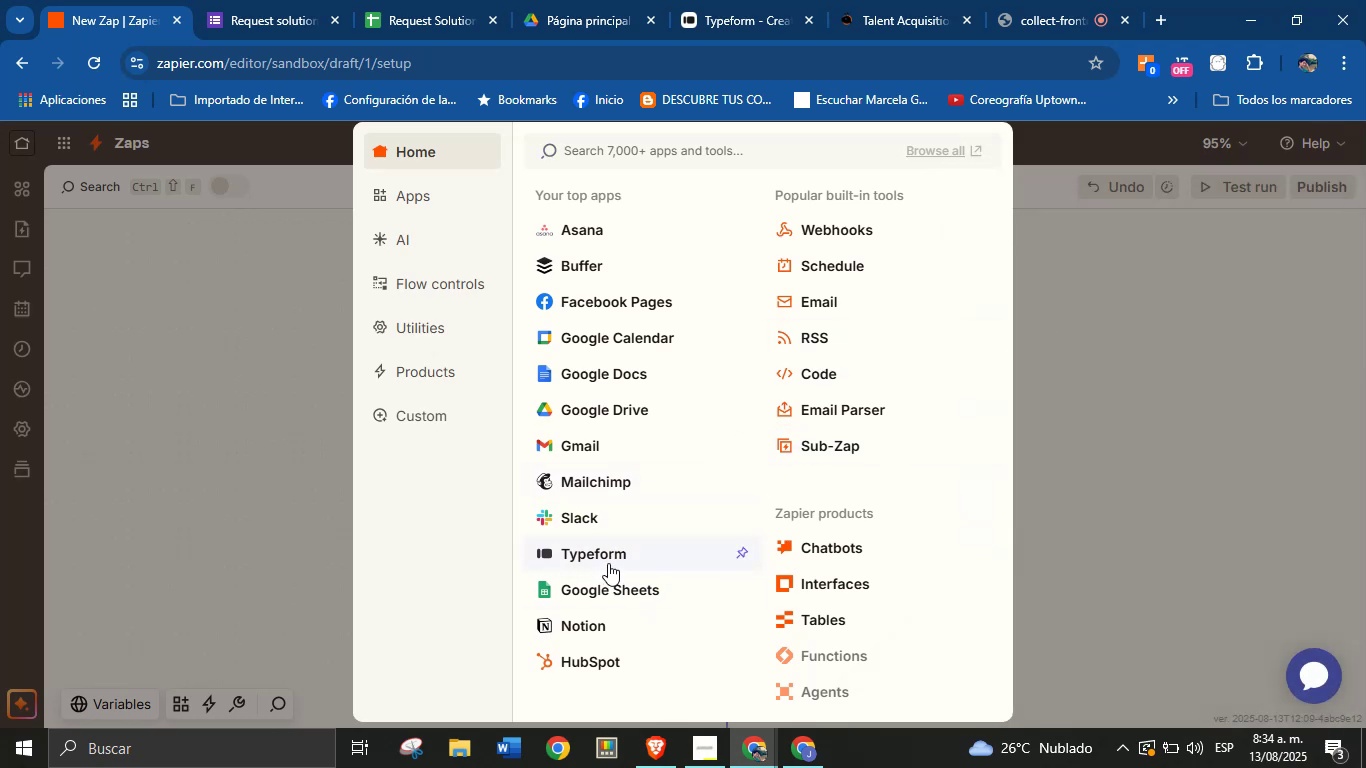 
wait(8.35)
 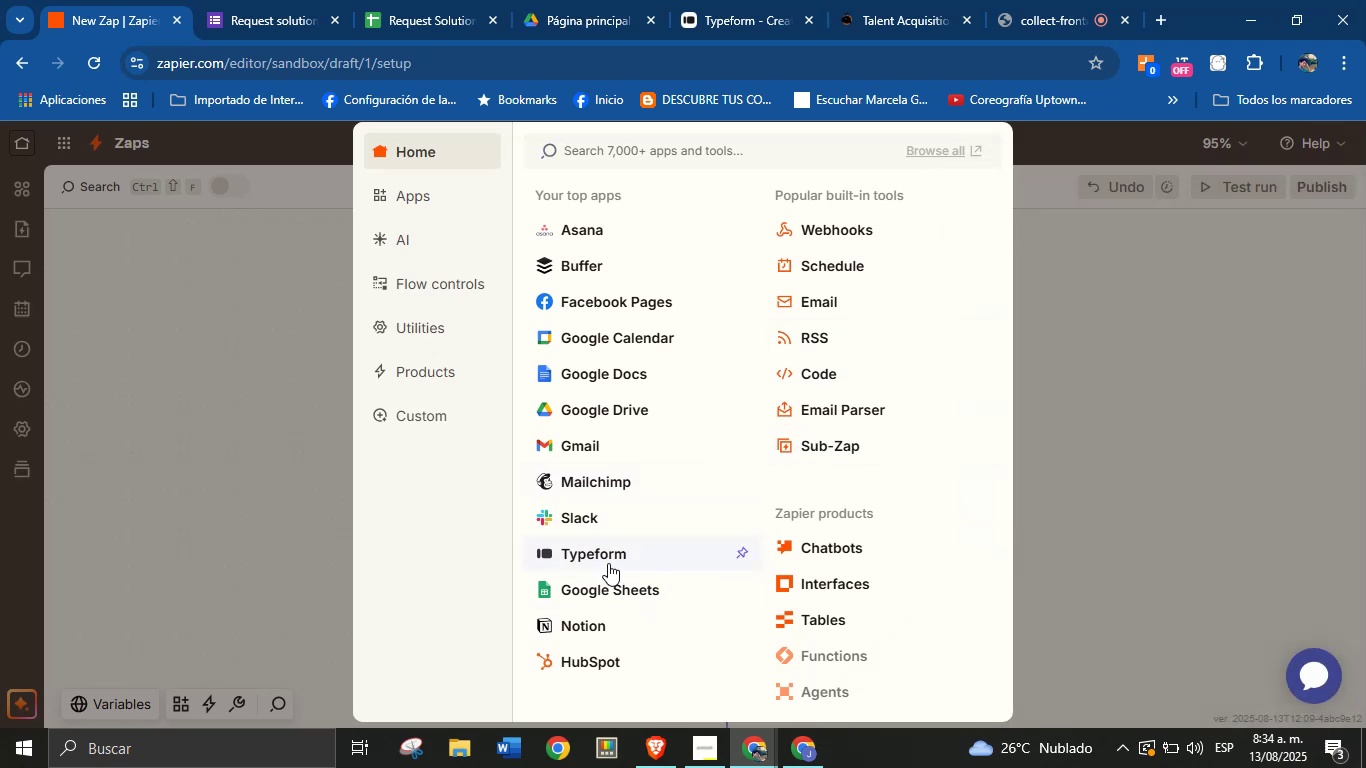 
scroll: coordinate [616, 483], scroll_direction: up, amount: 1.0
 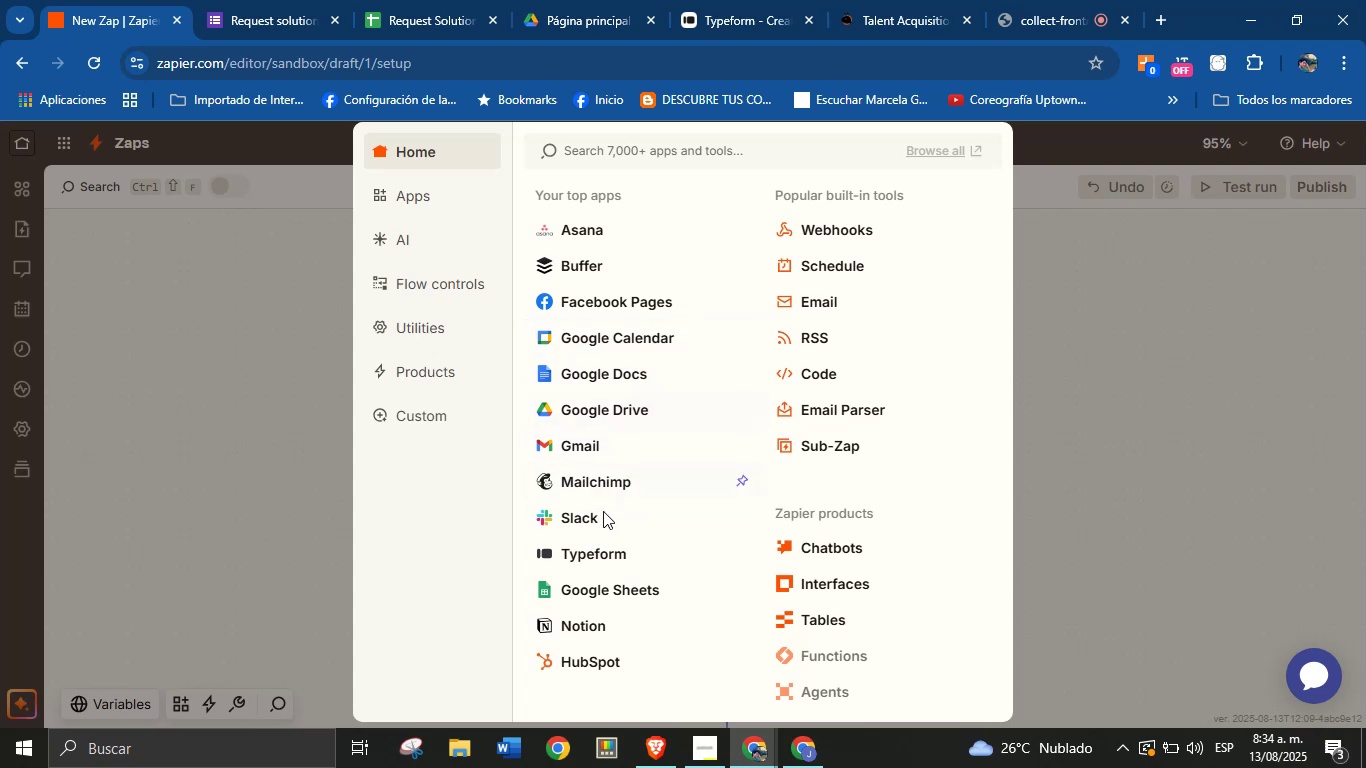 
scroll: coordinate [598, 572], scroll_direction: down, amount: 1.0
 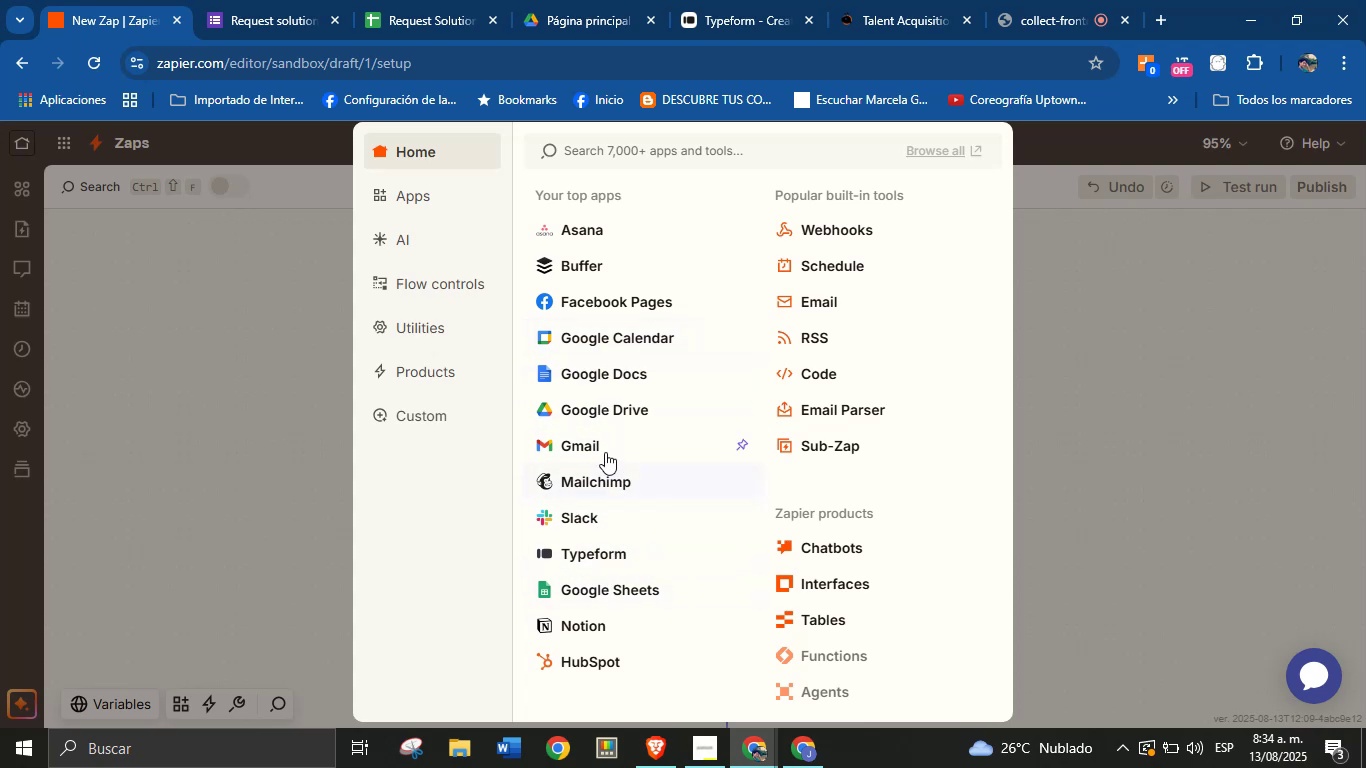 
wait(6.09)
 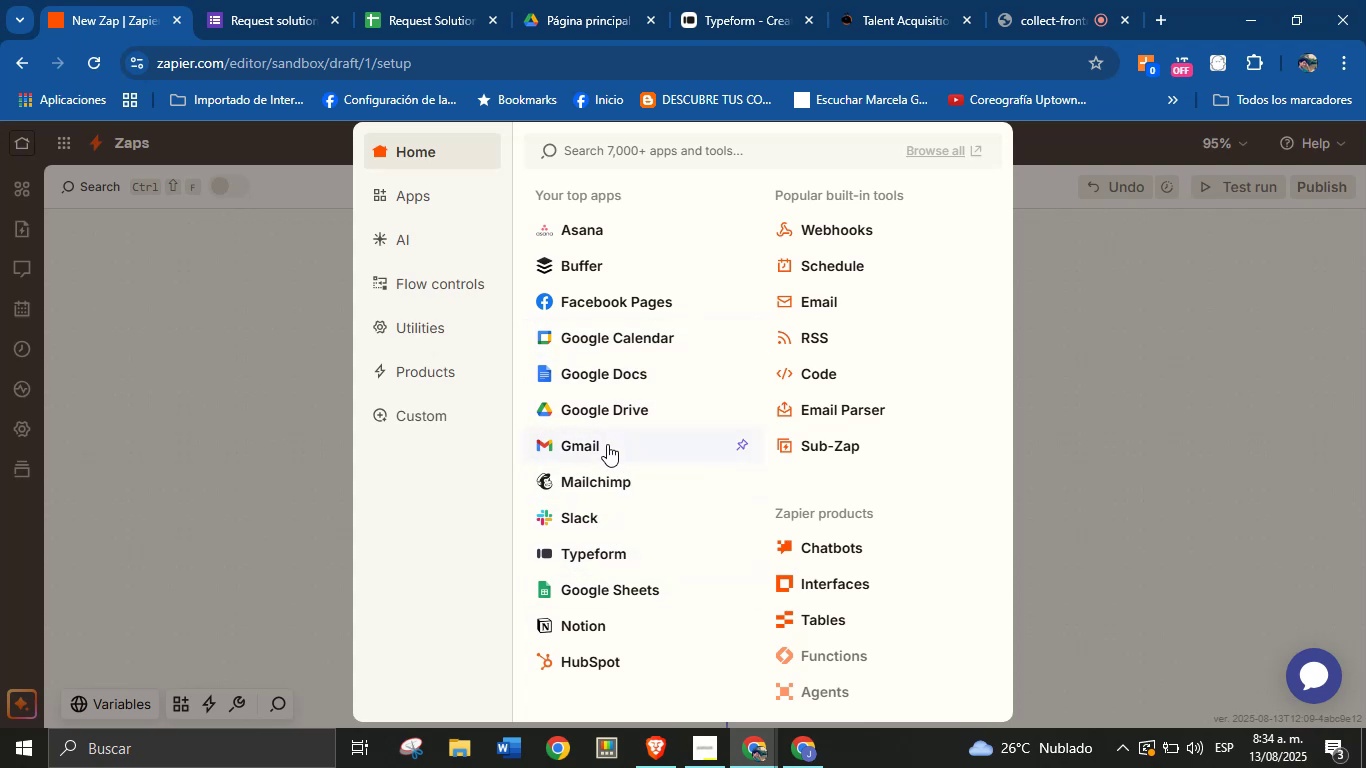 
left_click([663, 153])
 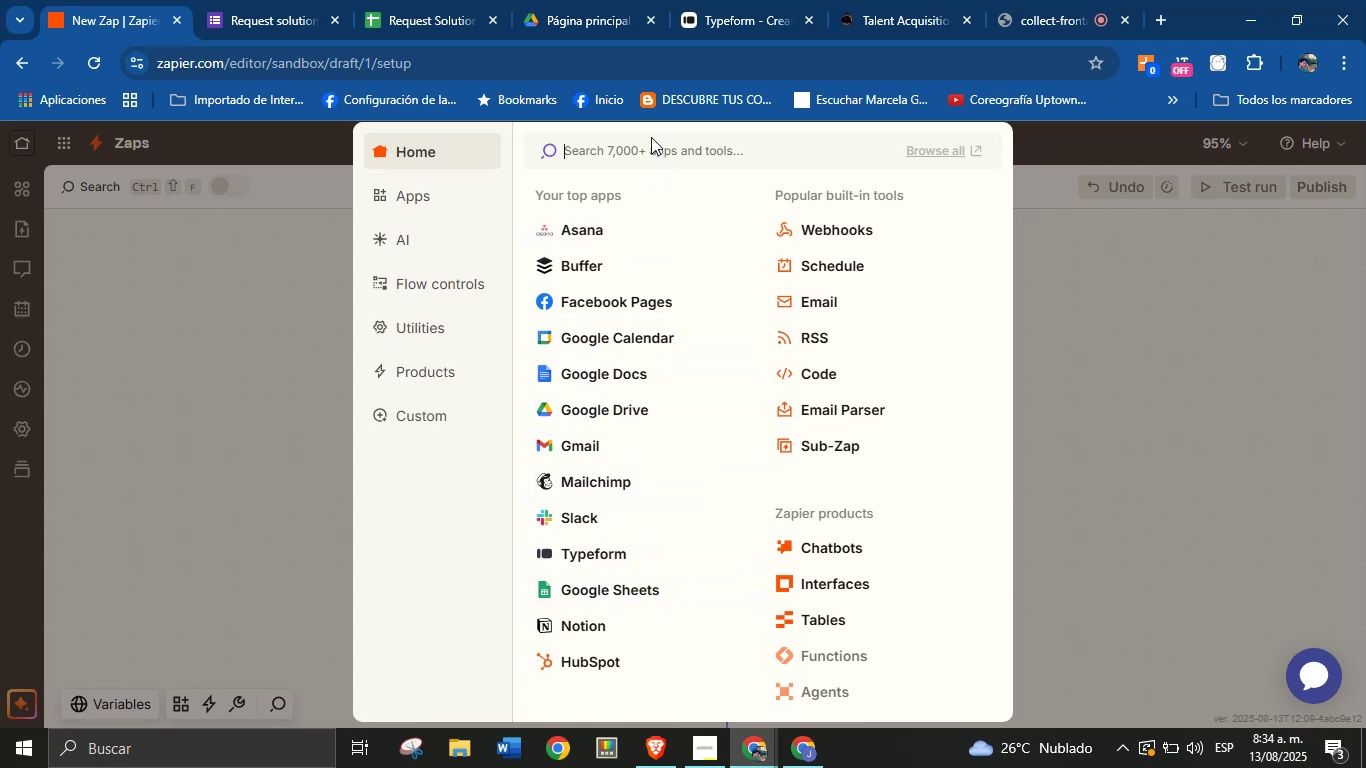 
type(google for)
 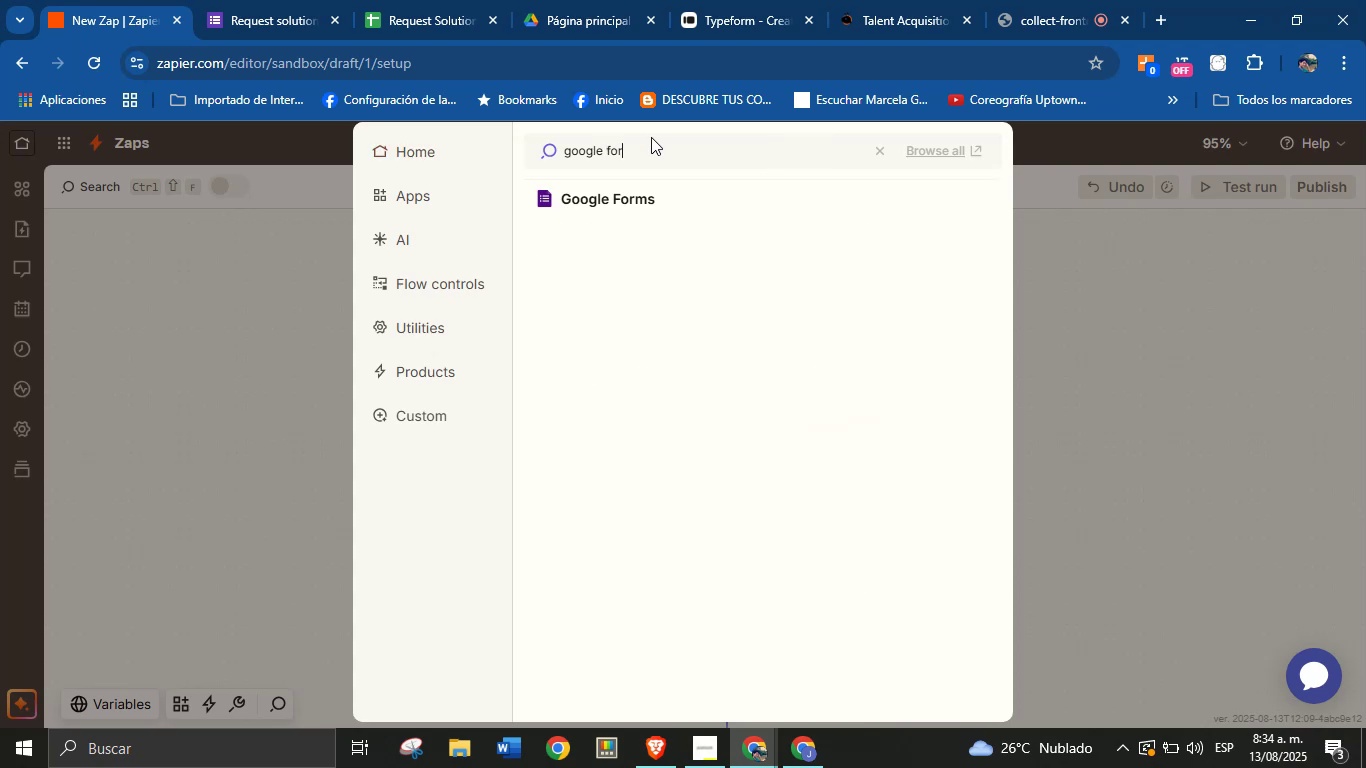 
left_click([631, 191])
 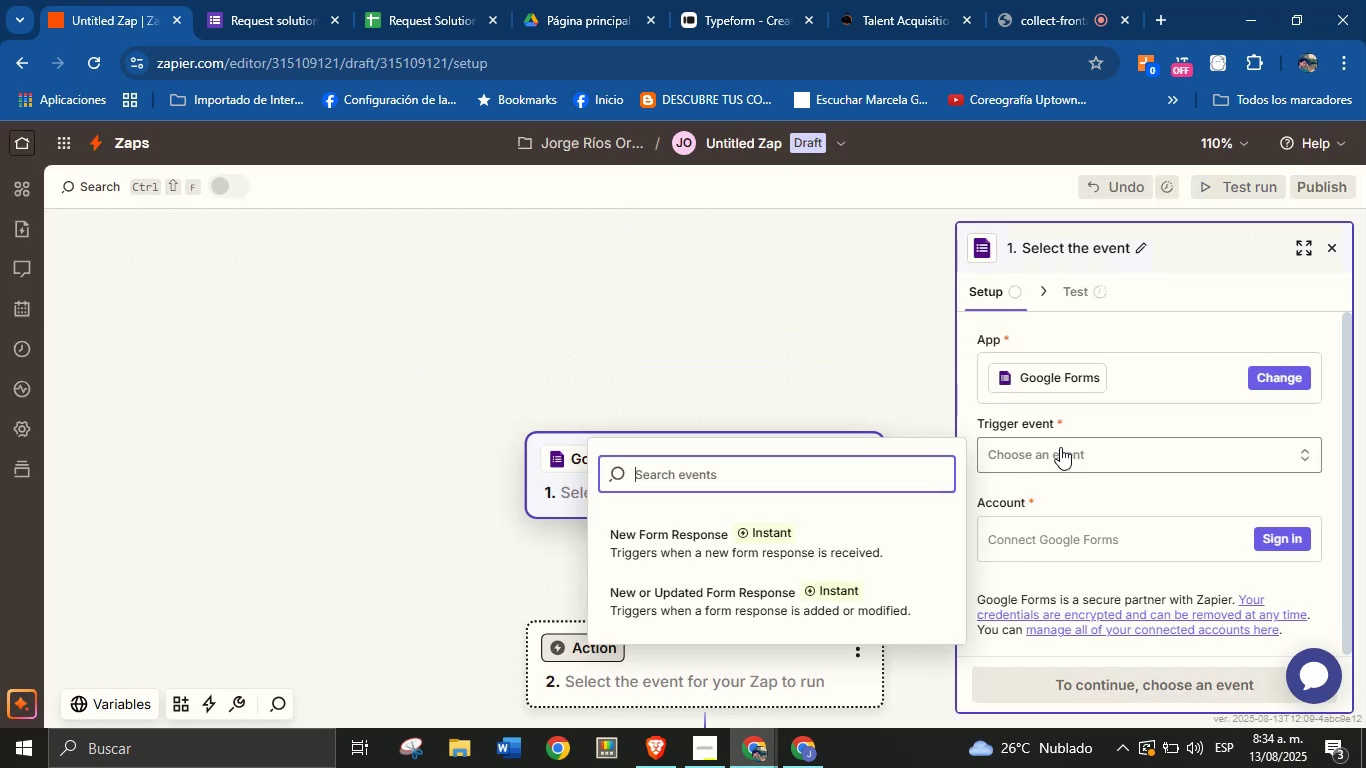 
wait(6.26)
 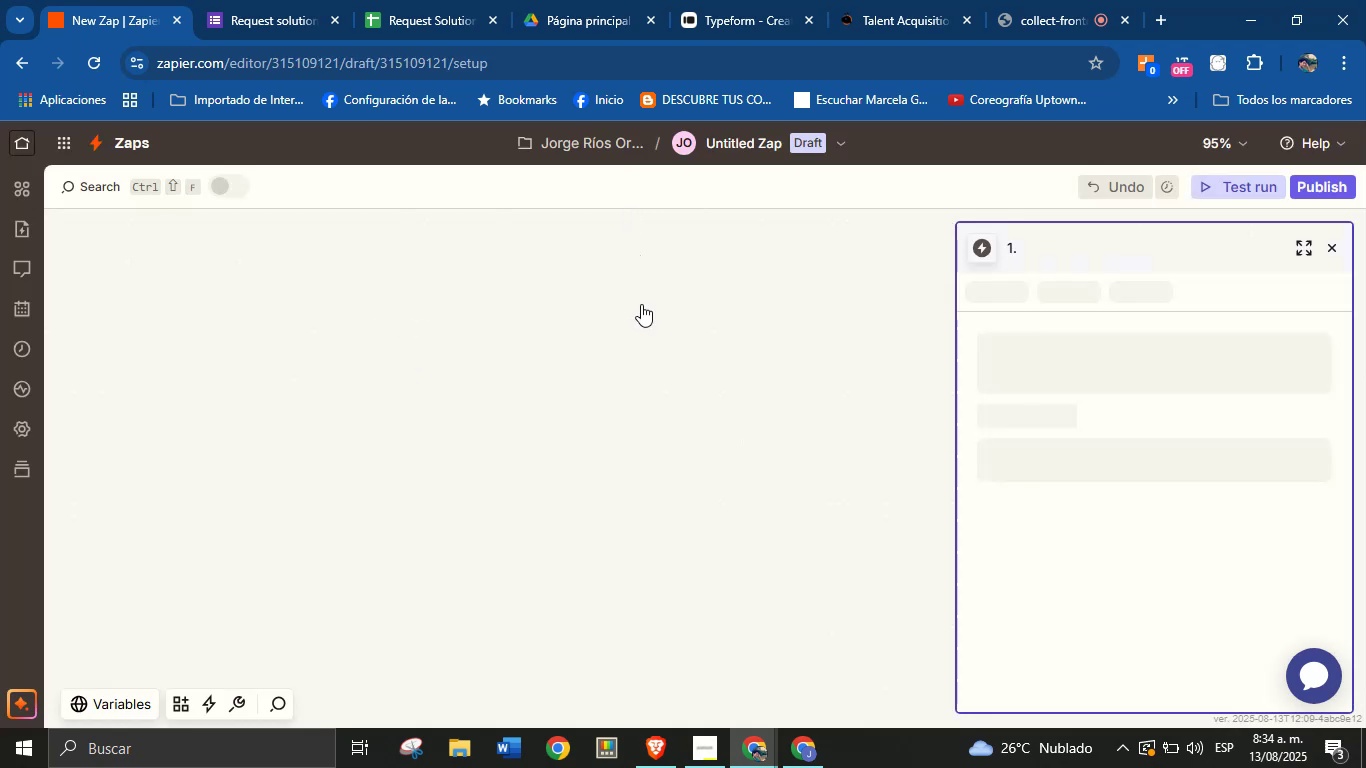 
left_click([816, 537])
 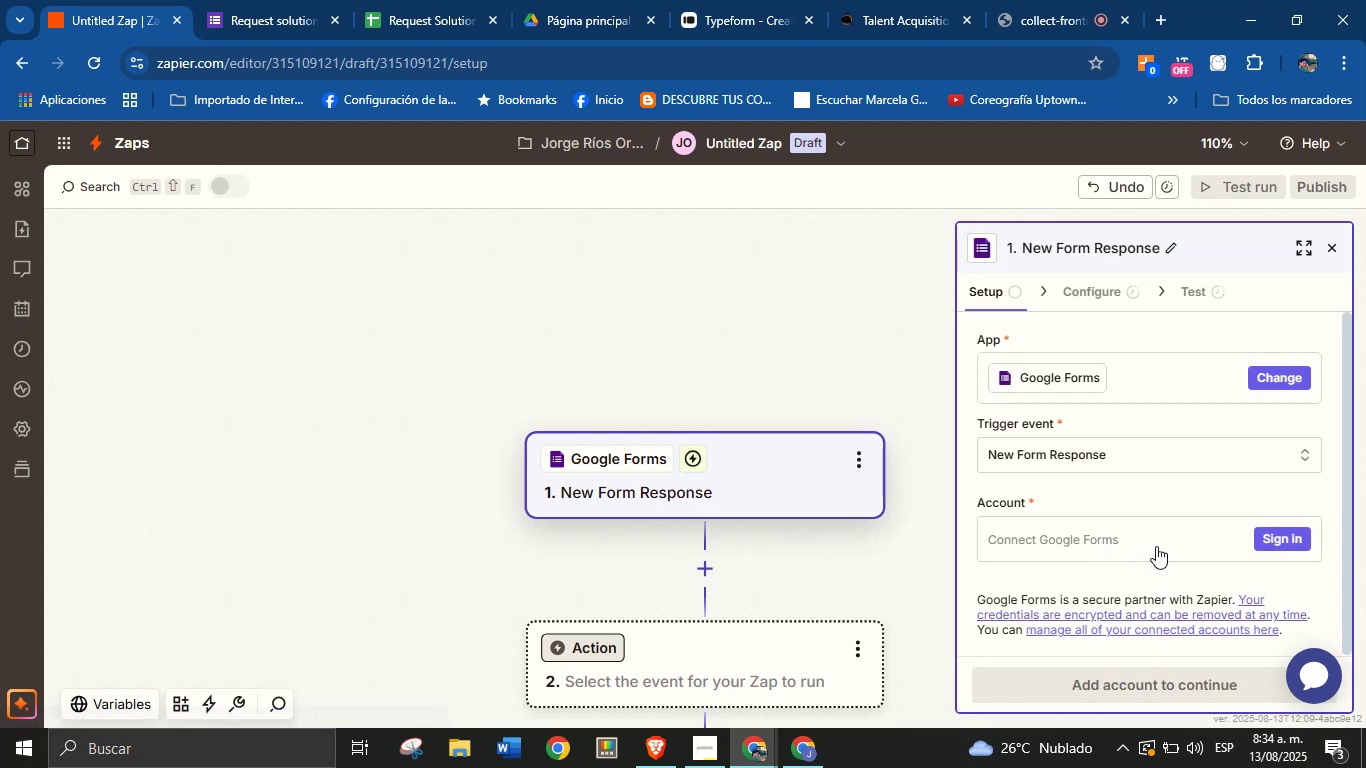 
left_click([1265, 528])
 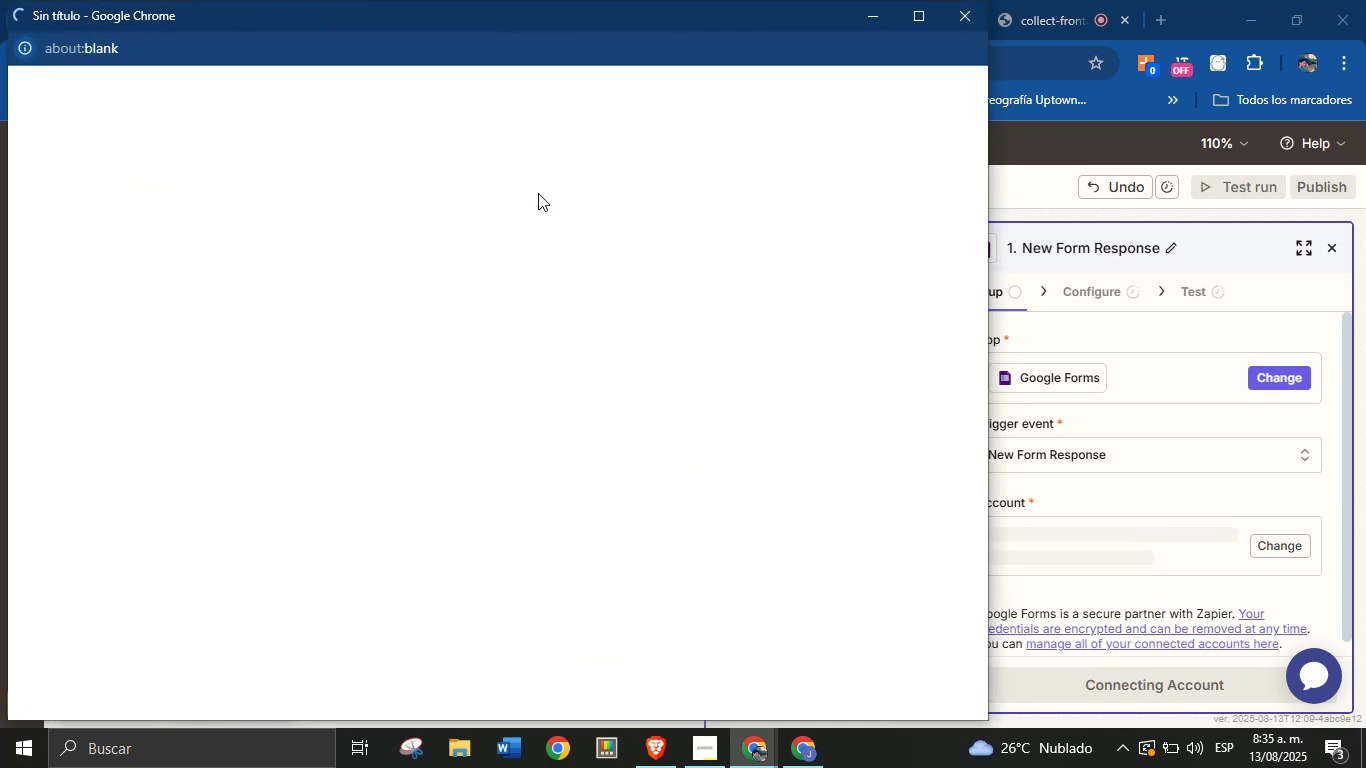 
left_click_drag(start_coordinate=[588, 17], to_coordinate=[649, 100])
 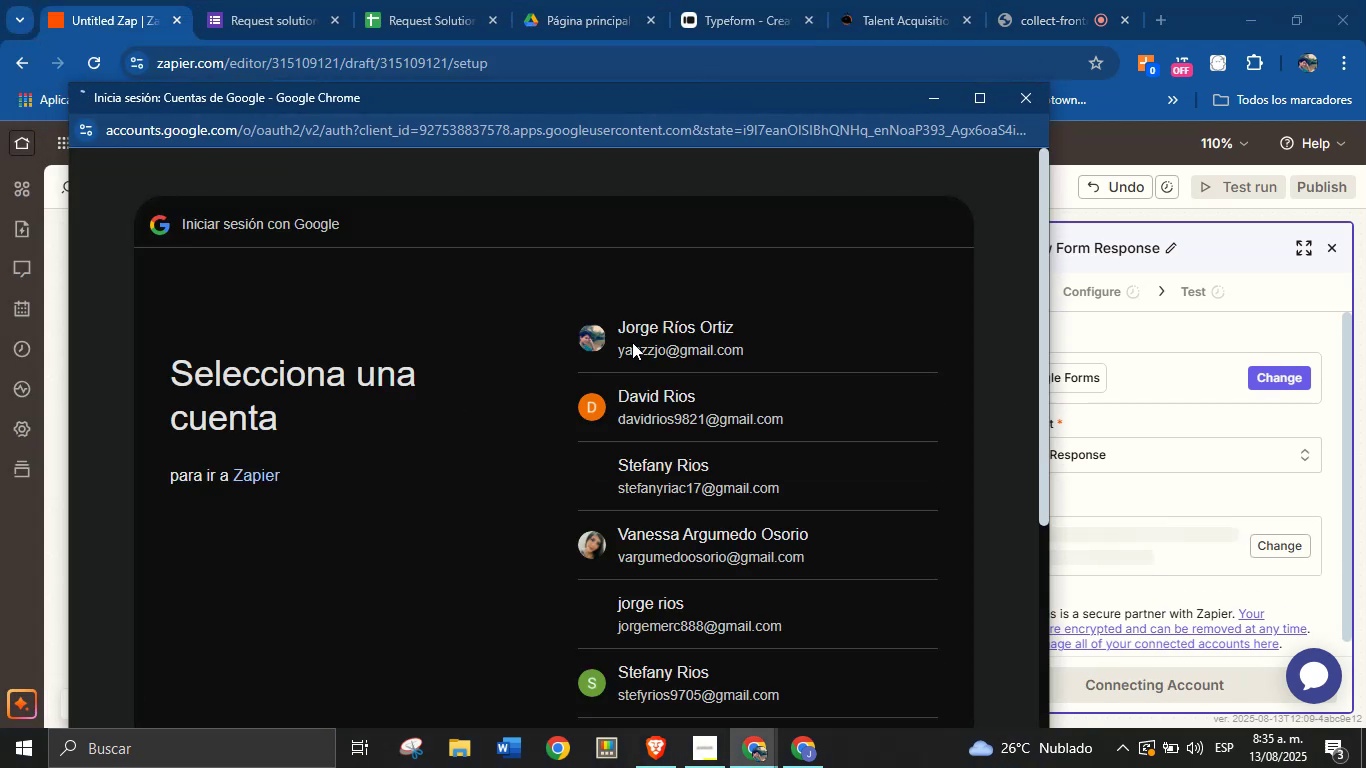 
left_click([659, 336])
 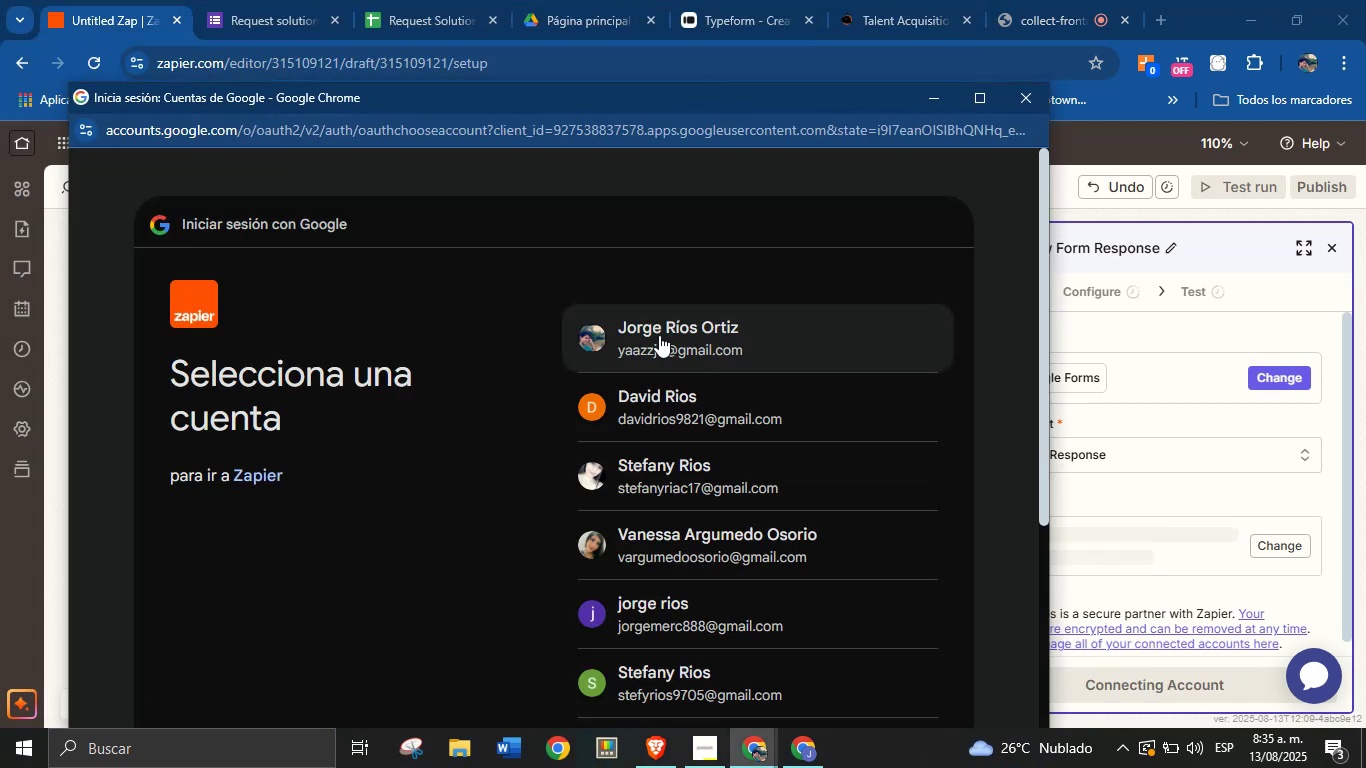 
left_click([659, 335])
 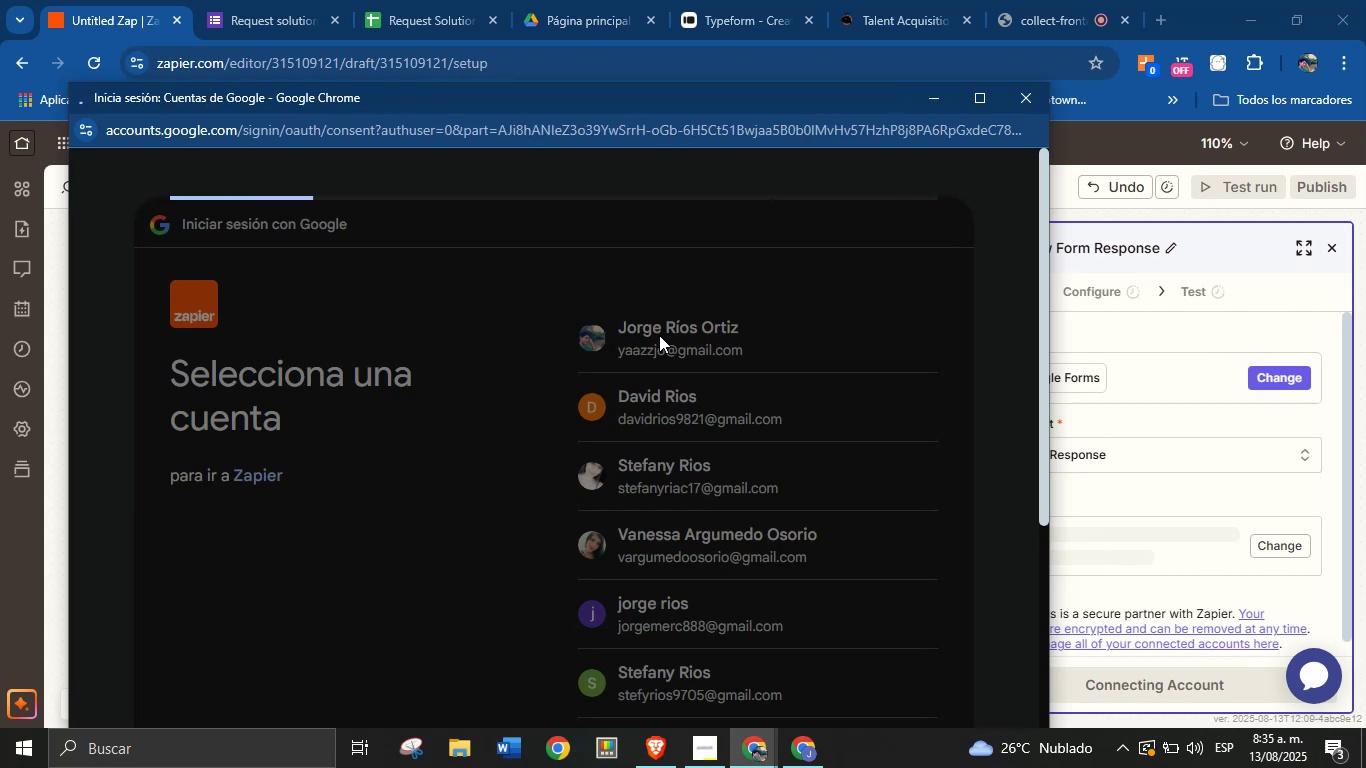 
wait(5.95)
 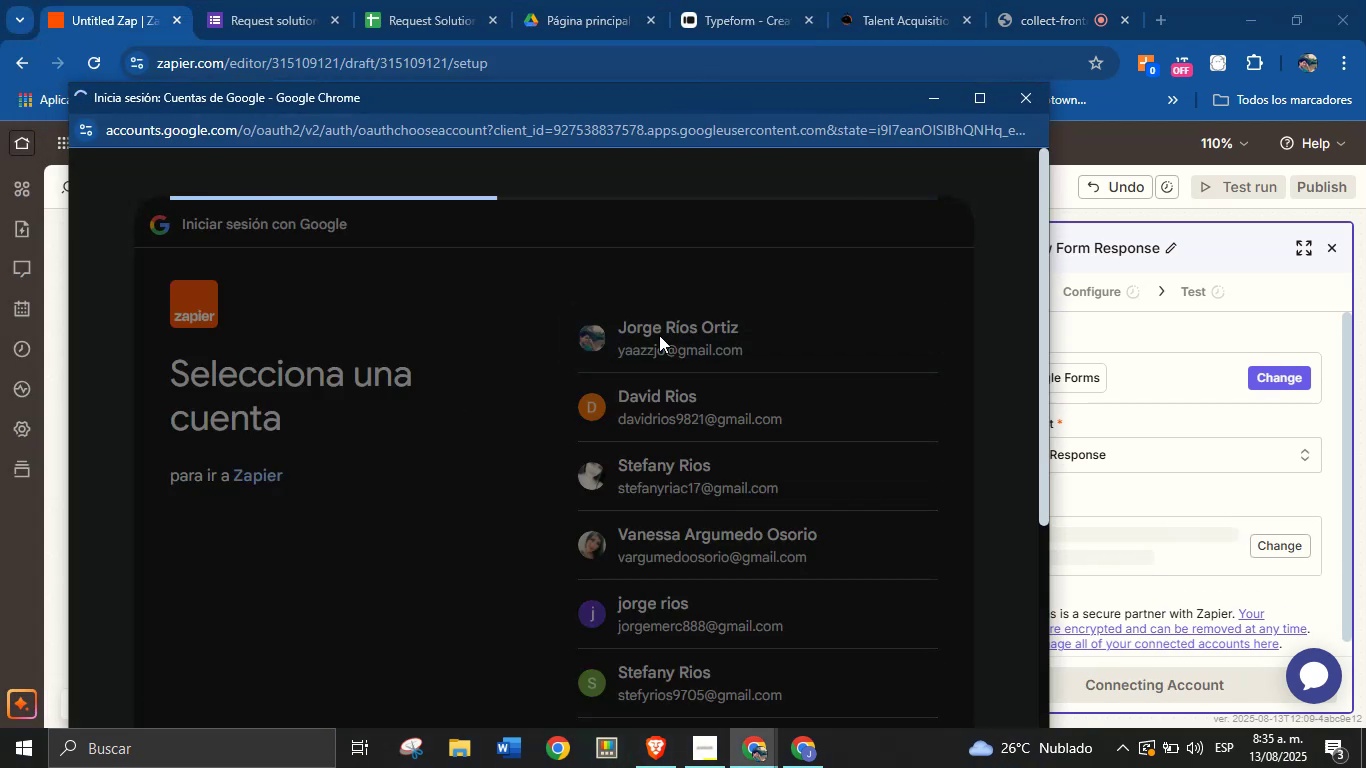 
scroll: coordinate [838, 596], scroll_direction: down, amount: 6.0
 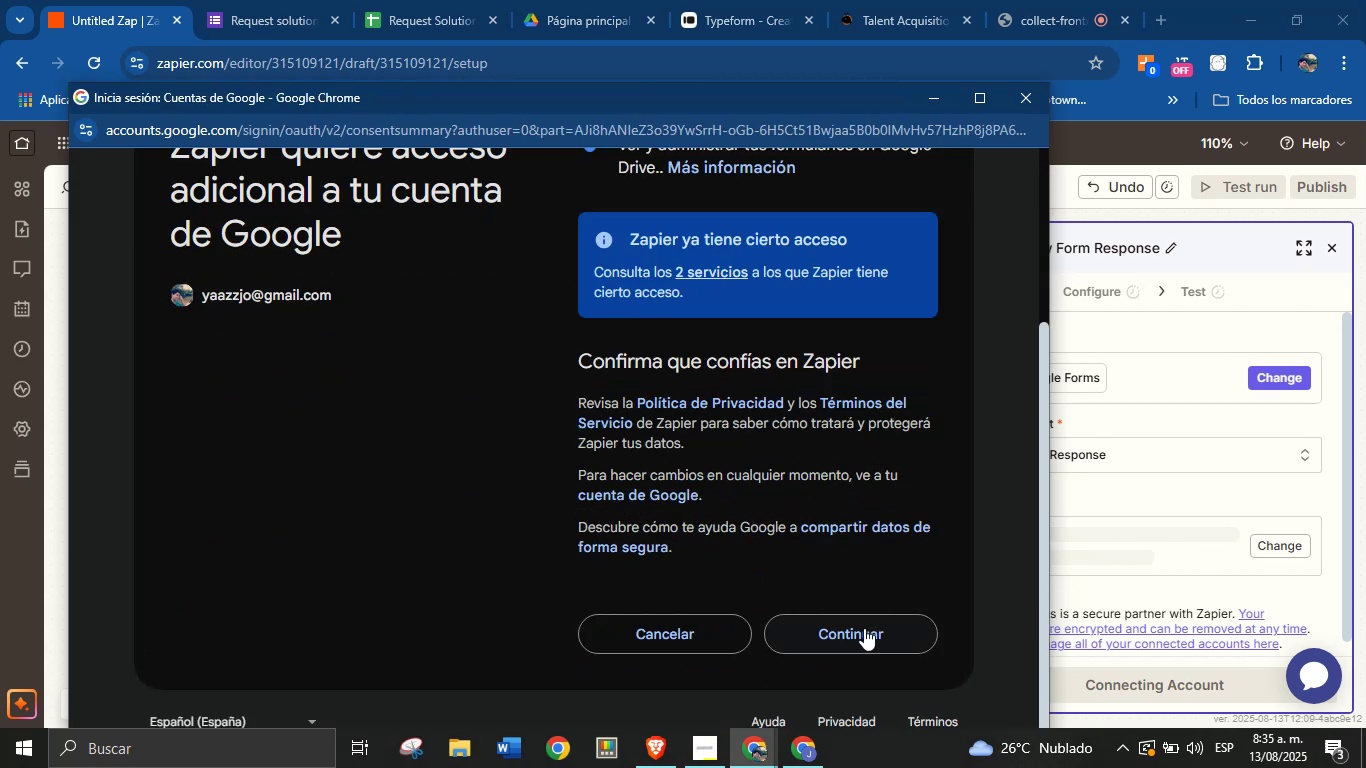 
left_click([864, 629])
 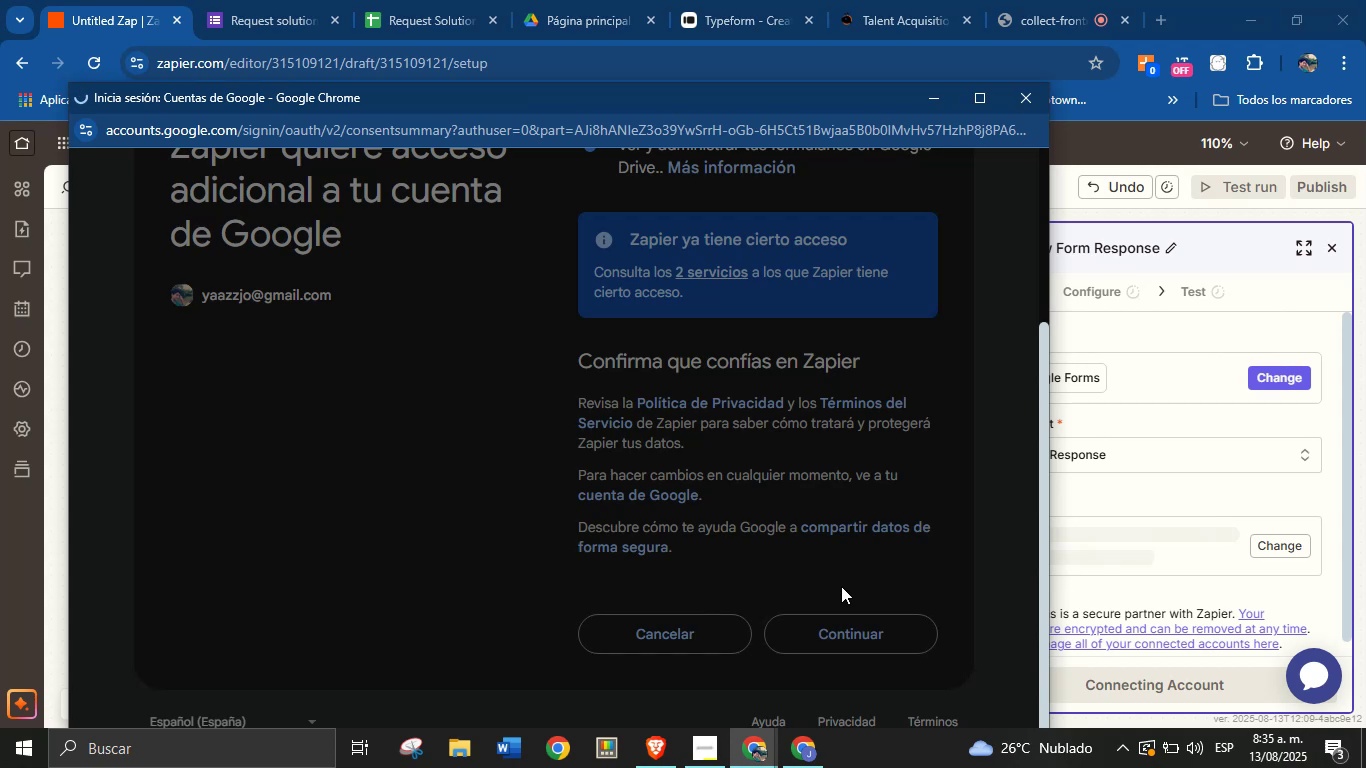 
wait(10.63)
 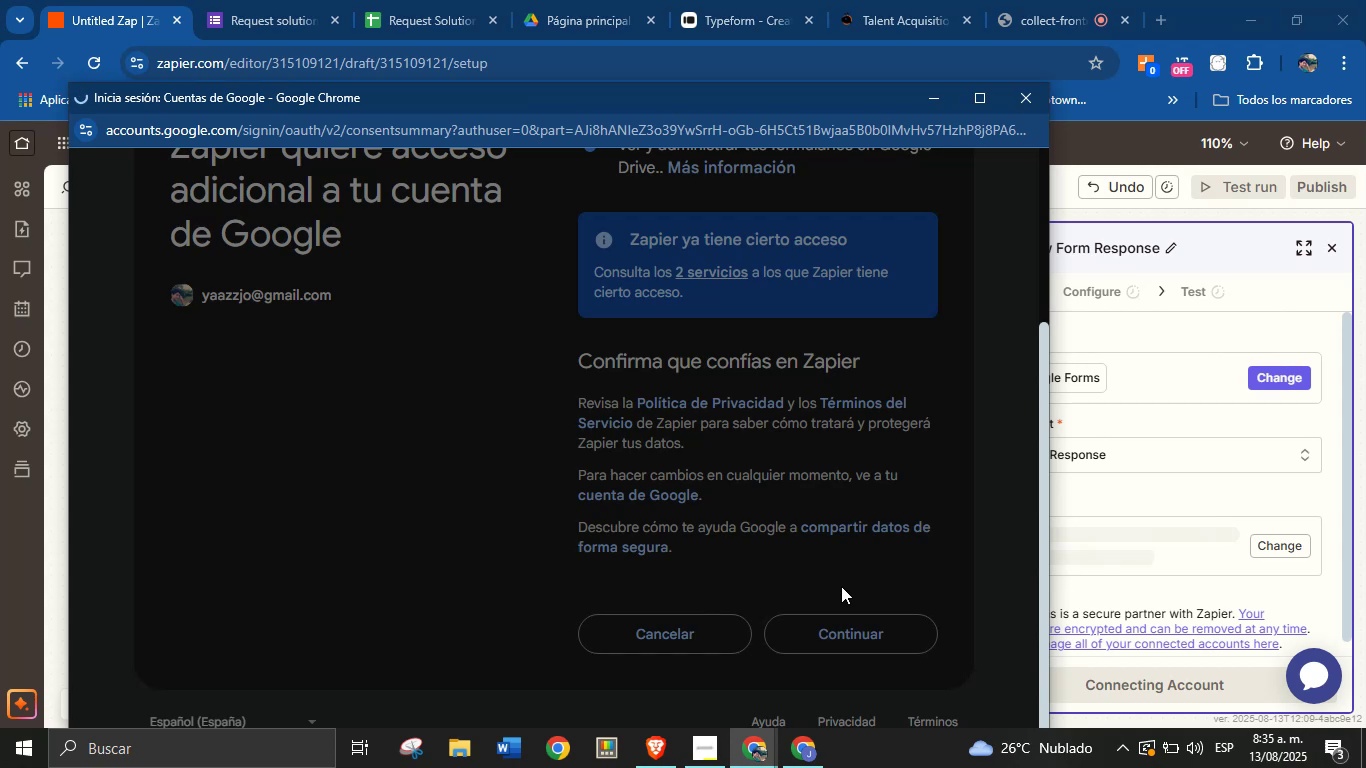 
left_click([1136, 690])
 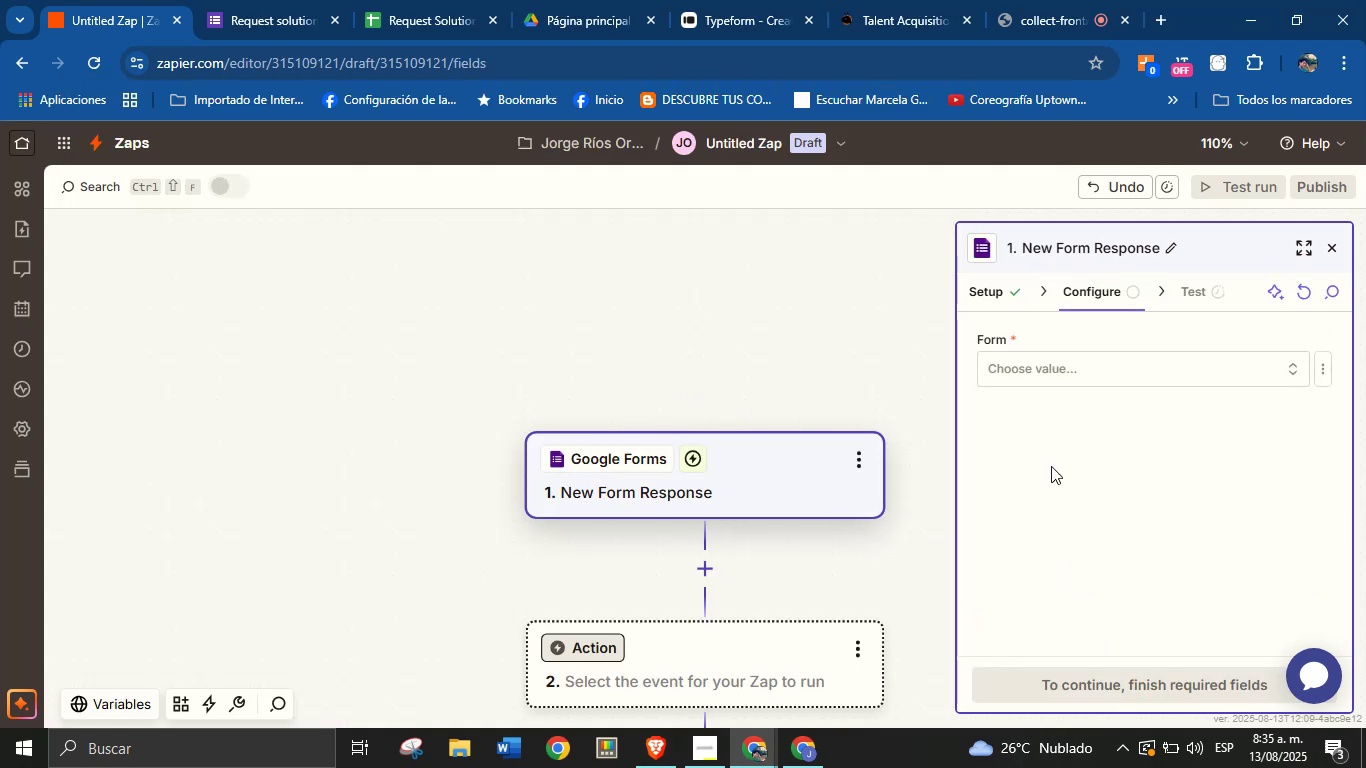 
left_click([1068, 363])
 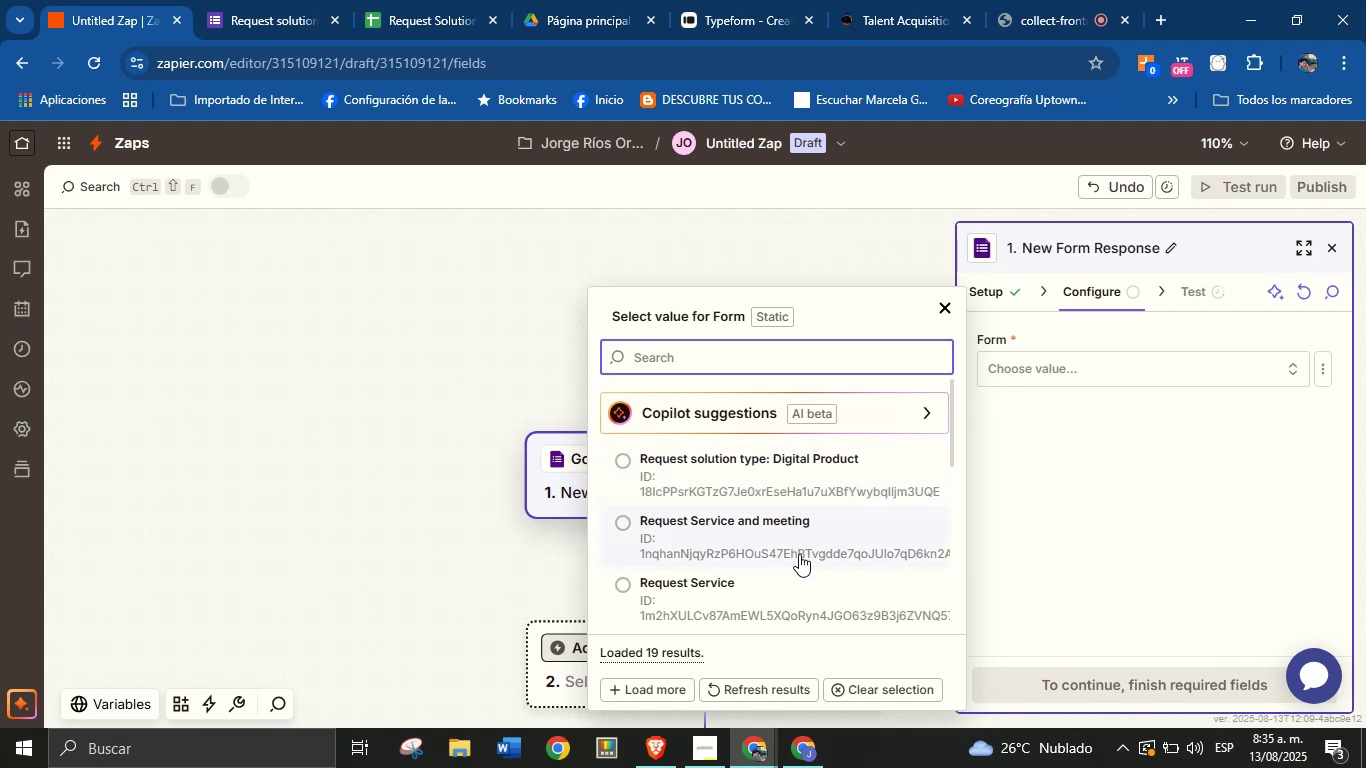 
scroll: coordinate [818, 522], scroll_direction: up, amount: 3.0
 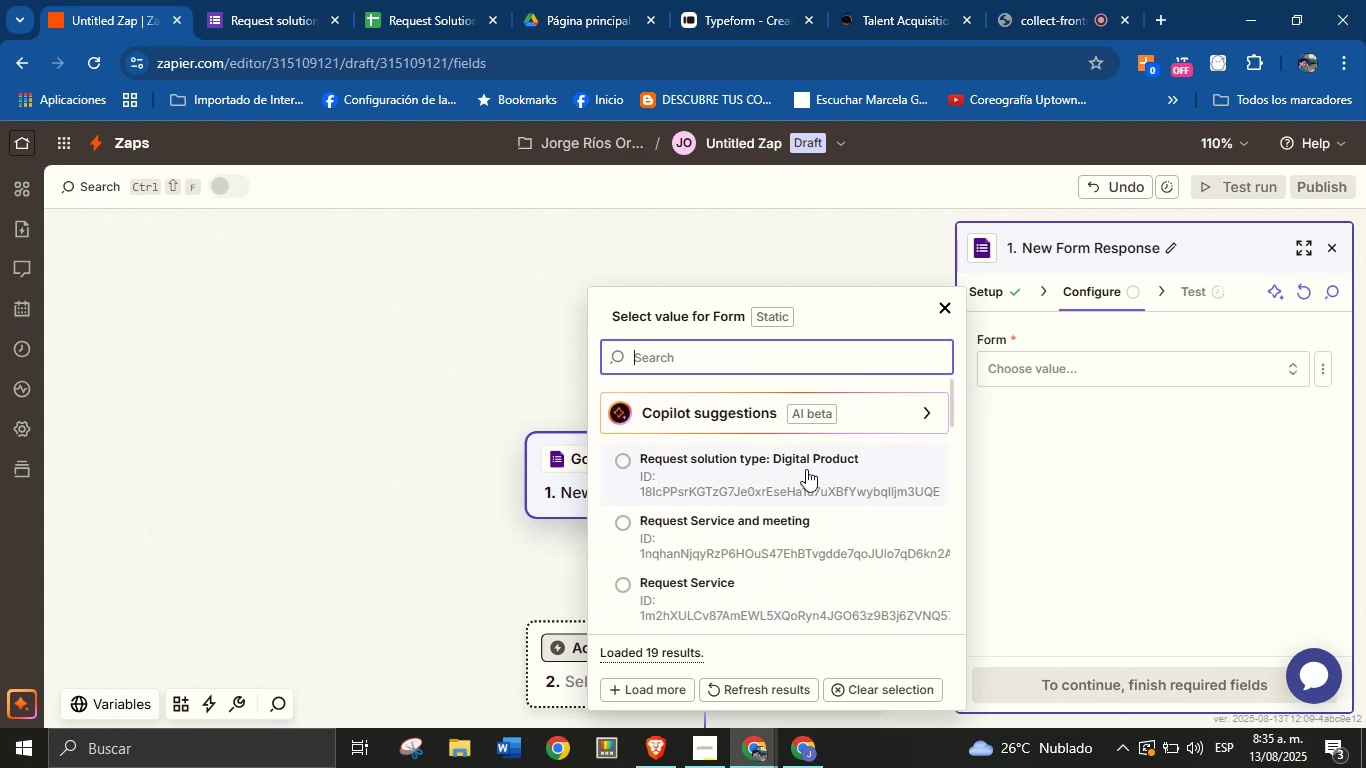 
left_click([808, 471])
 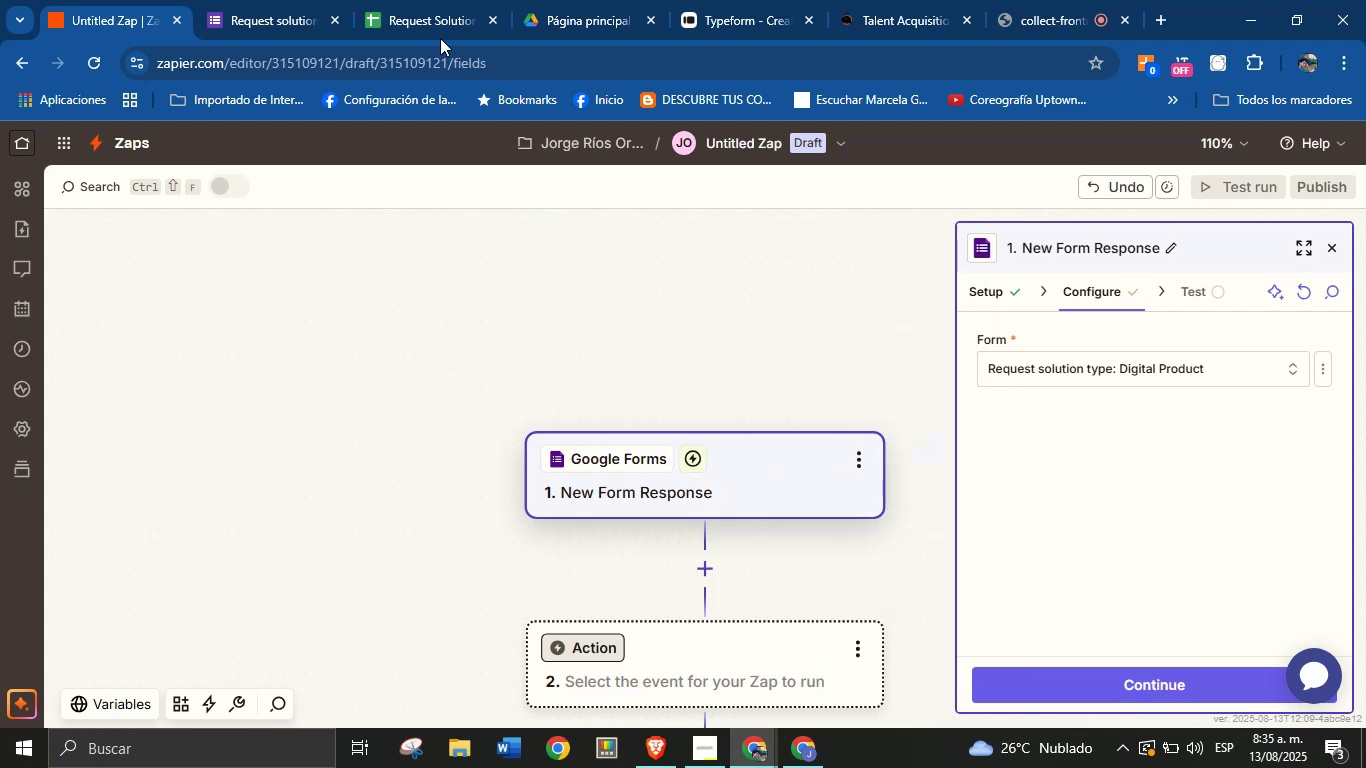 
left_click([433, 0])
 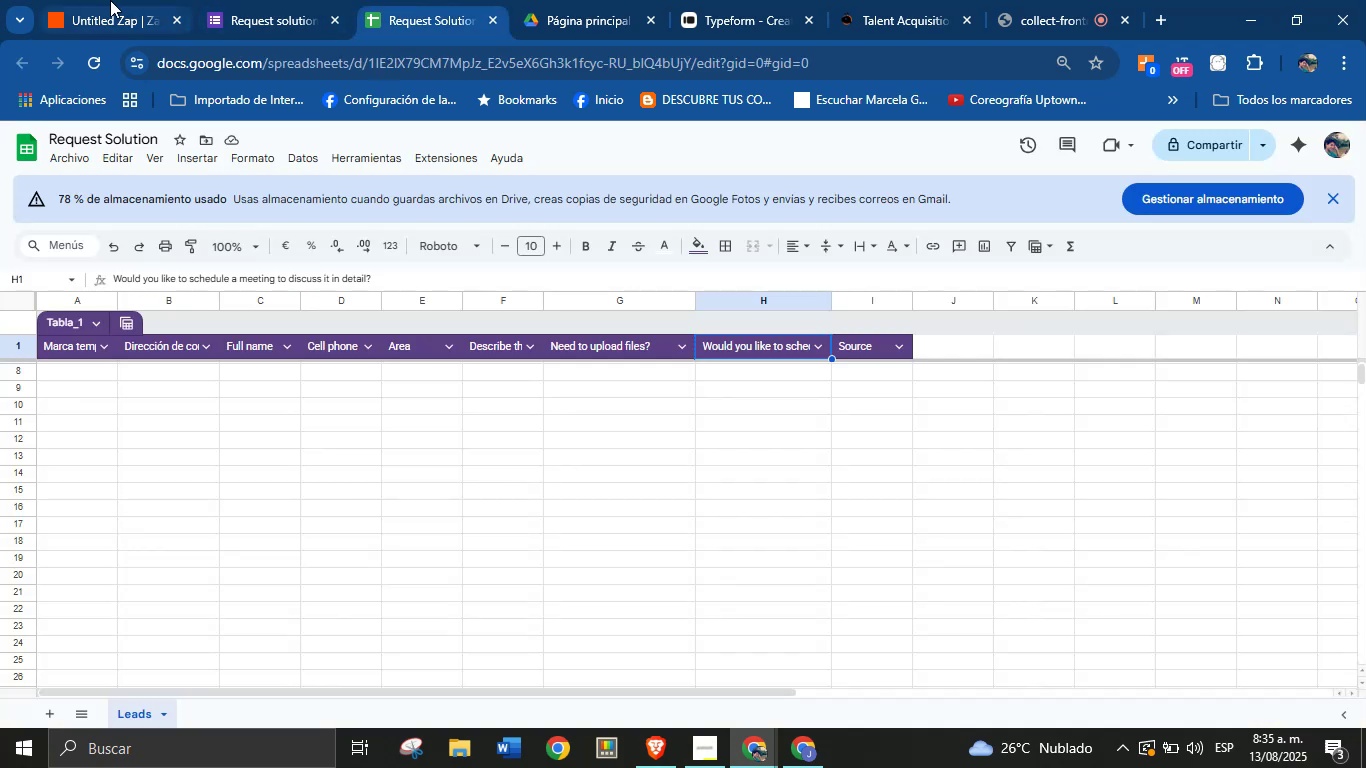 
left_click([110, 0])
 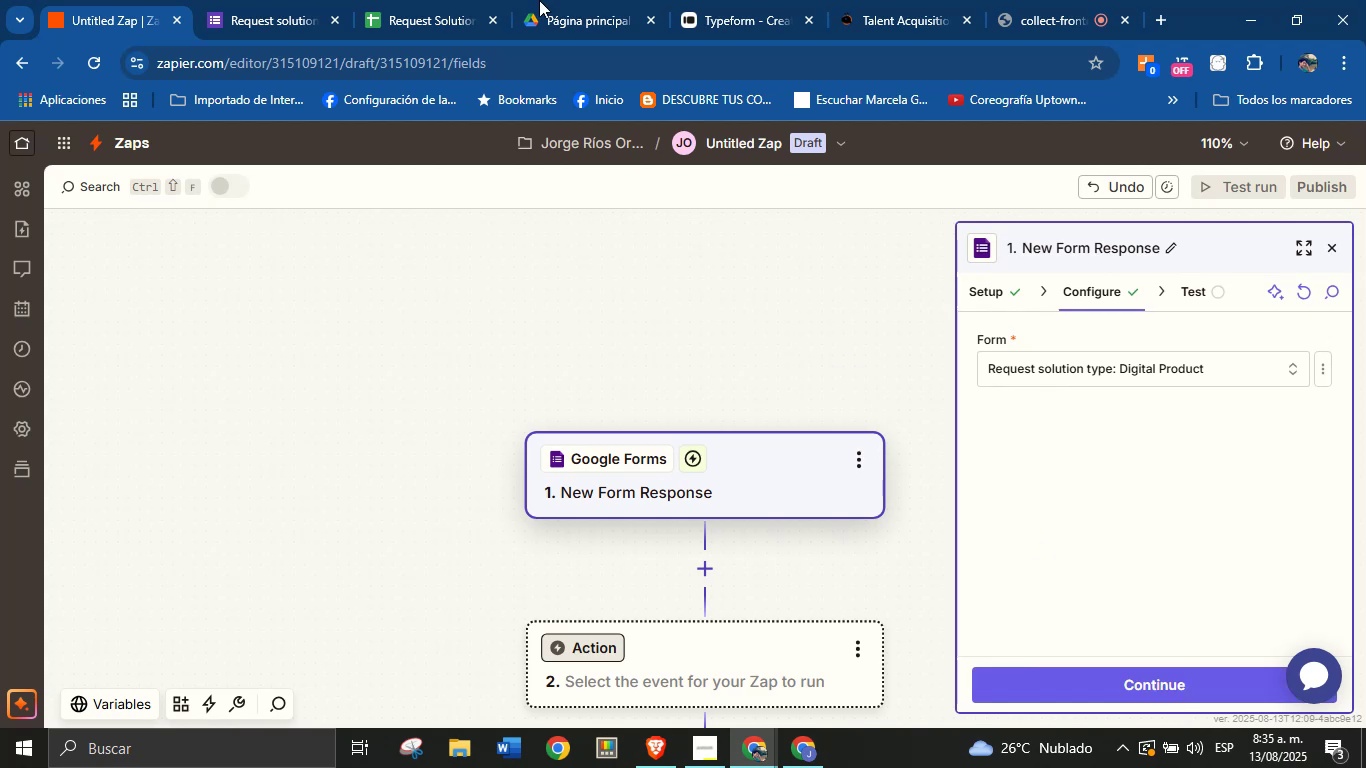 
left_click([433, 0])
 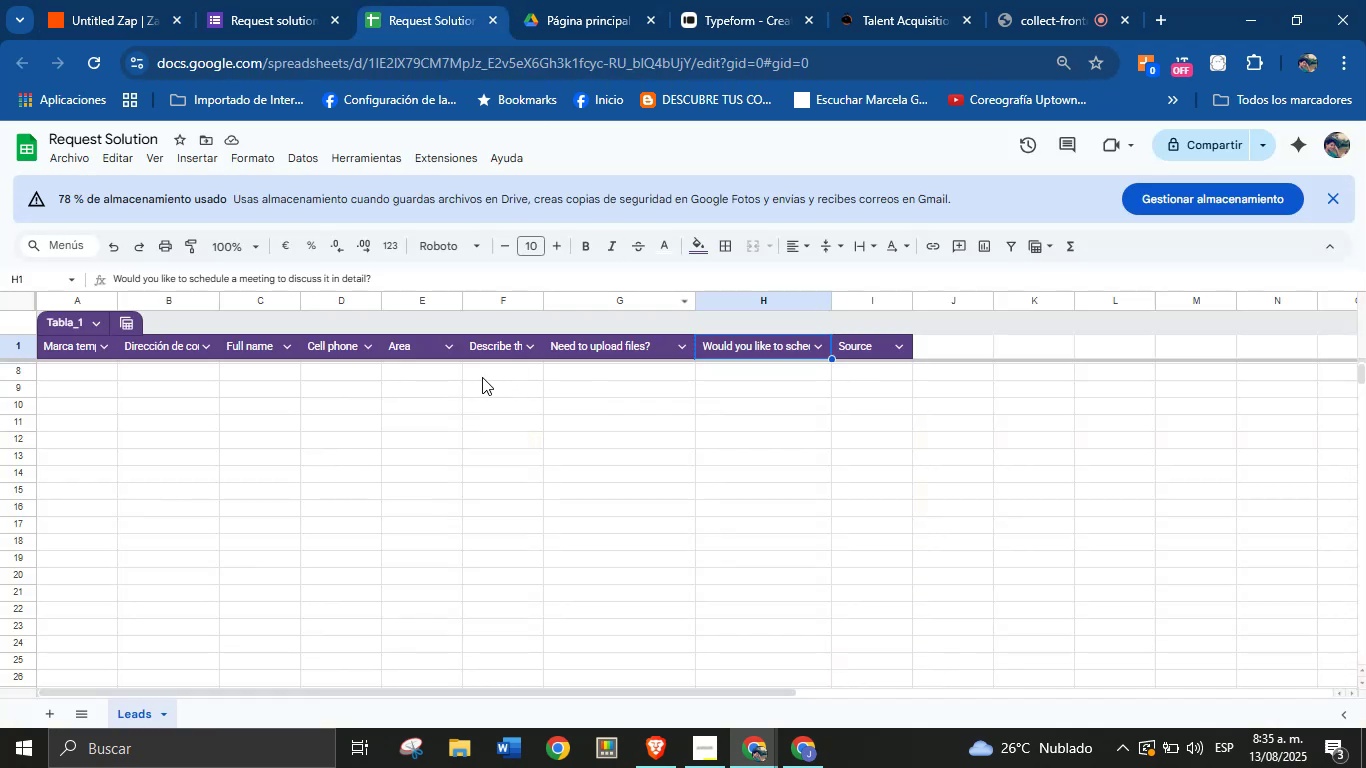 
left_click([493, 350])
 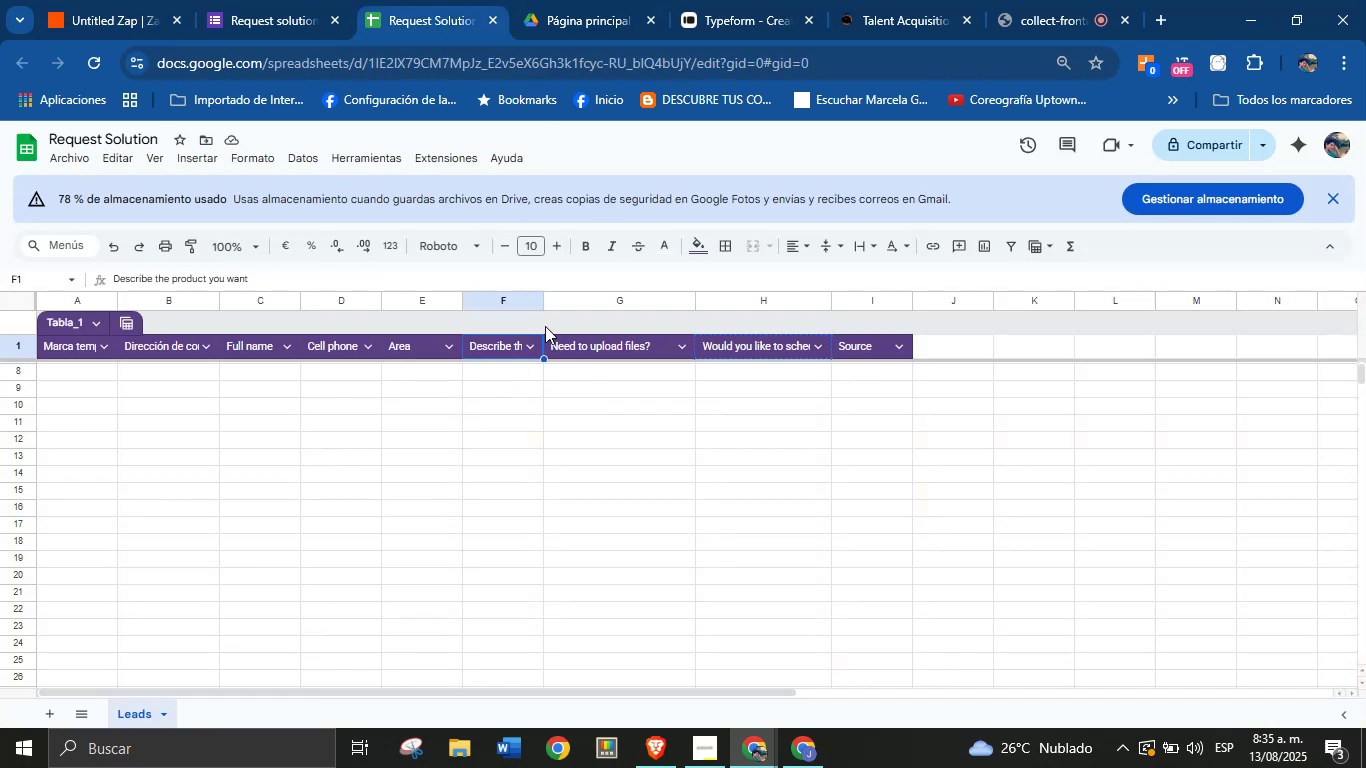 
left_click_drag(start_coordinate=[545, 304], to_coordinate=[576, 301])
 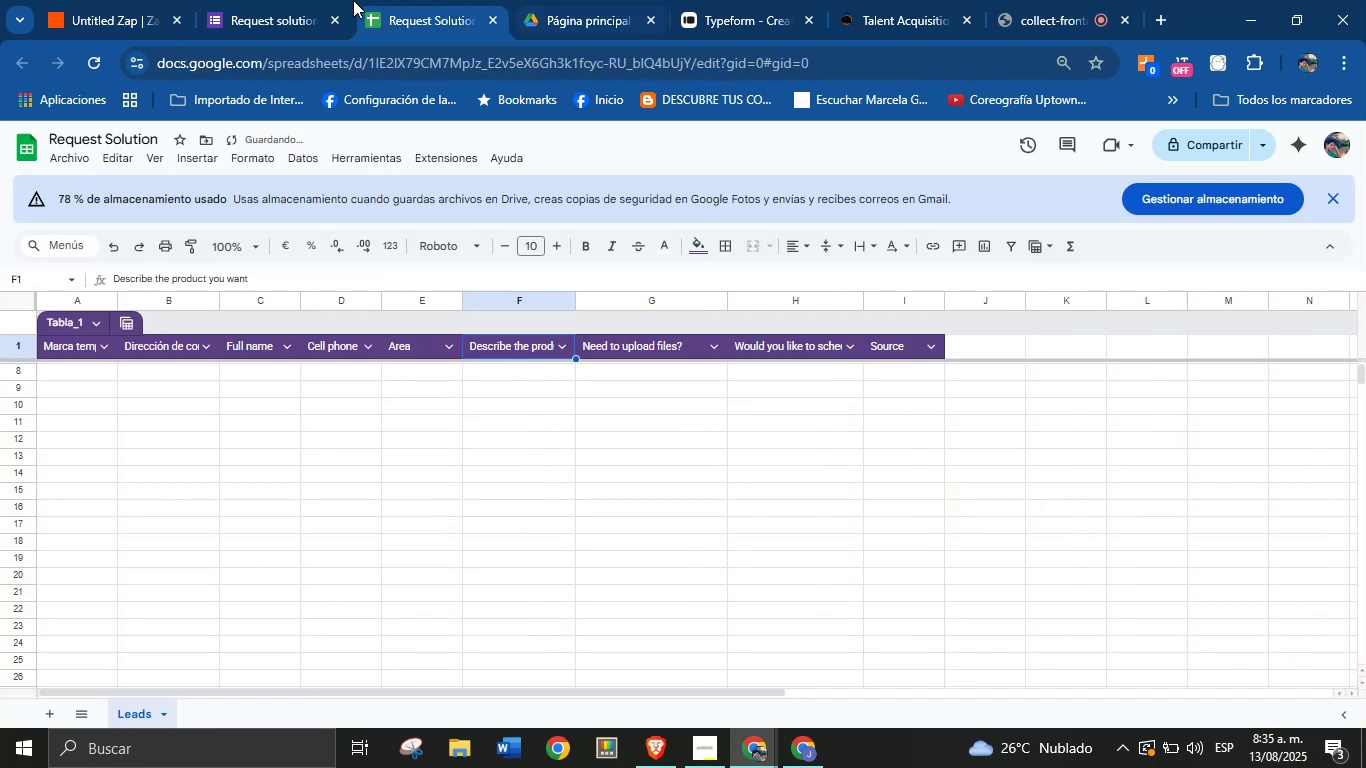 
left_click([783, 0])
 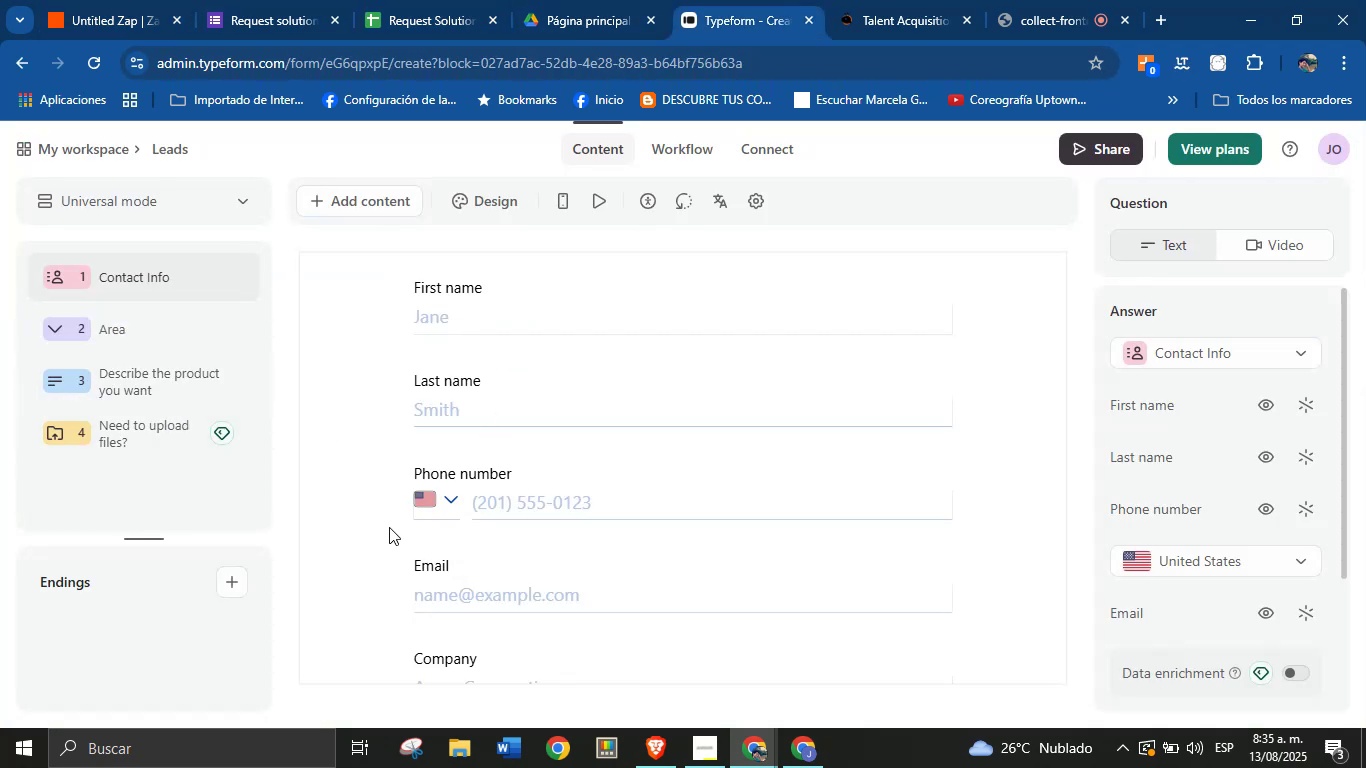 
left_click([79, 0])
 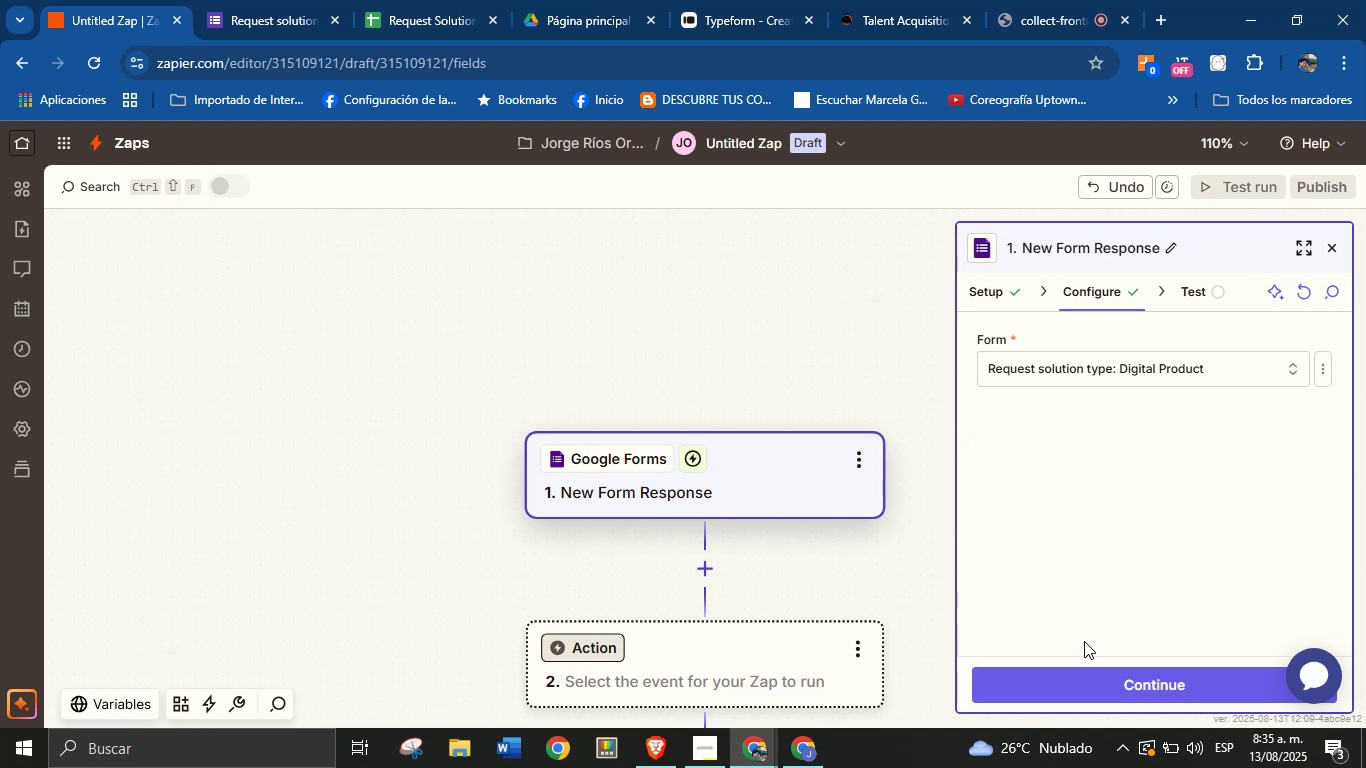 
left_click([1086, 662])
 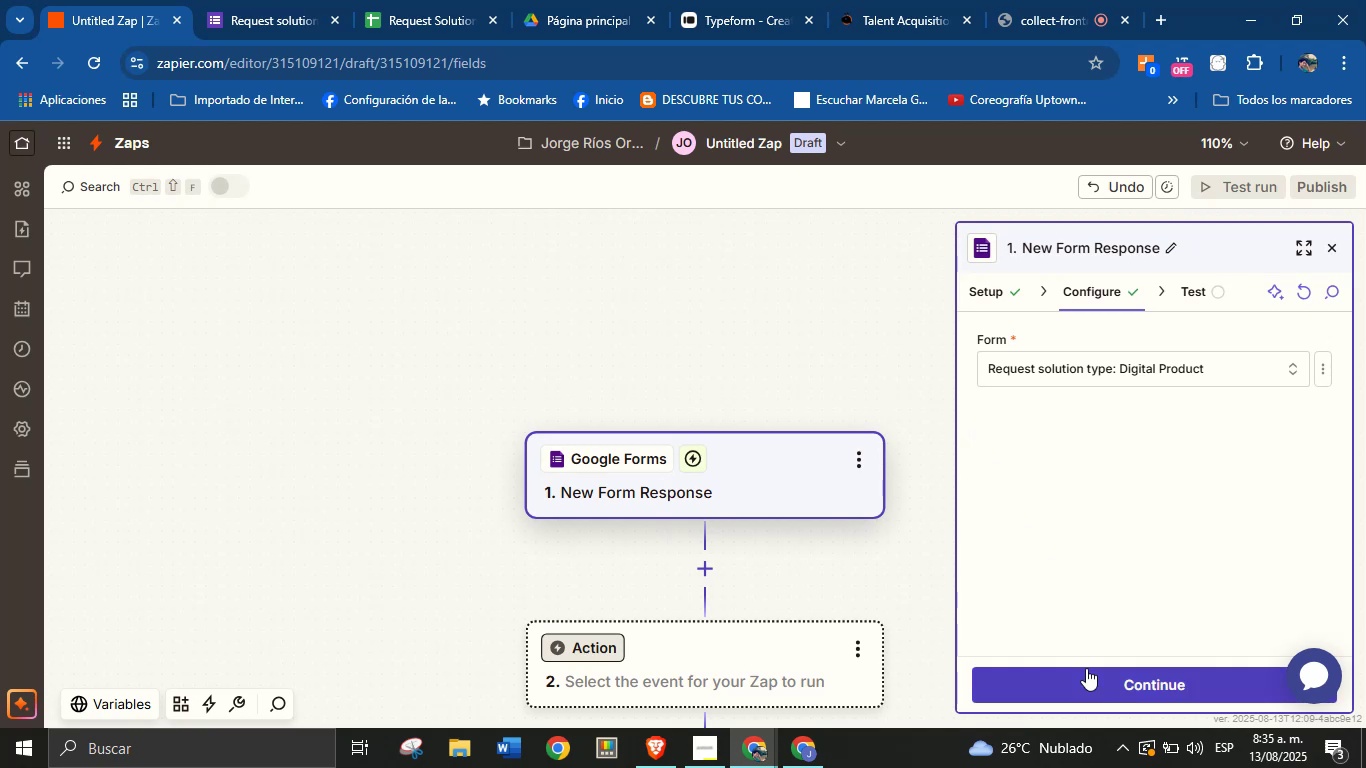 
left_click([1086, 671])
 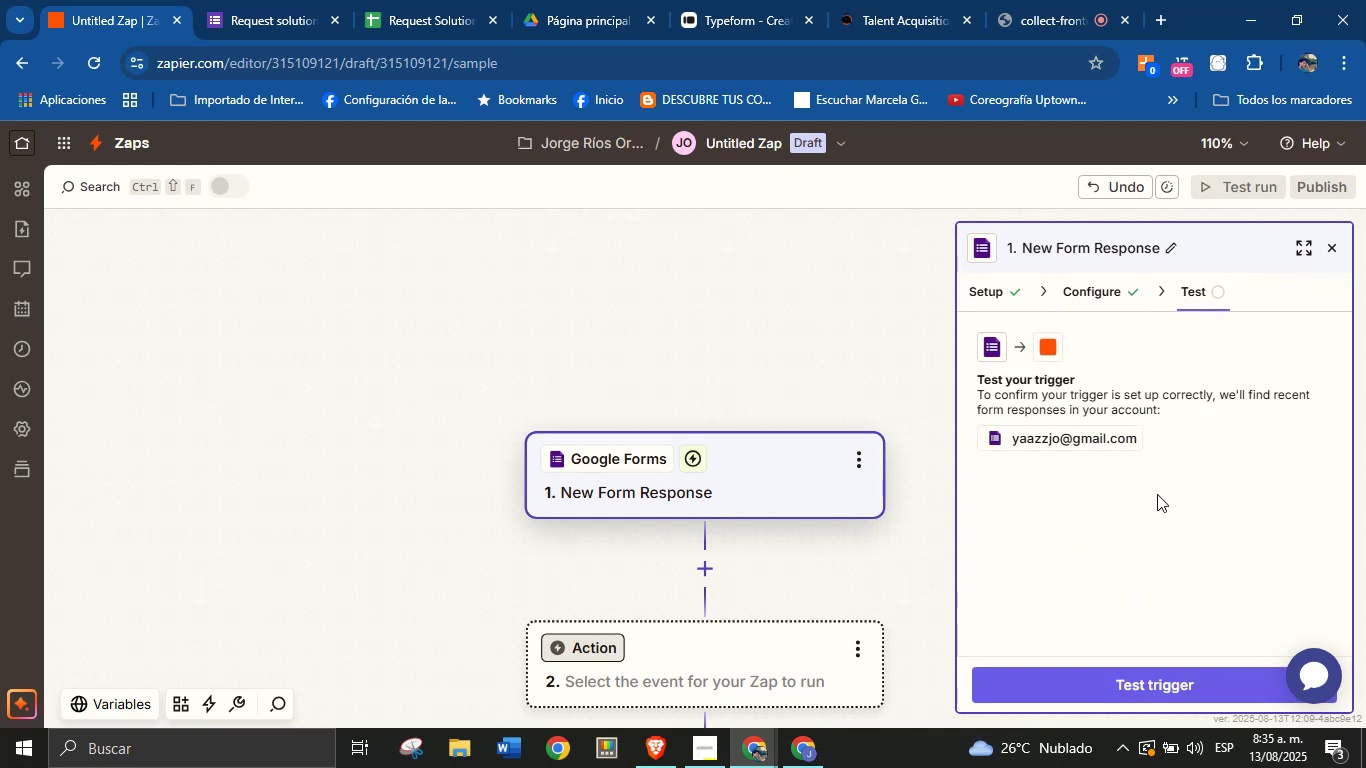 
left_click([1147, 682])
 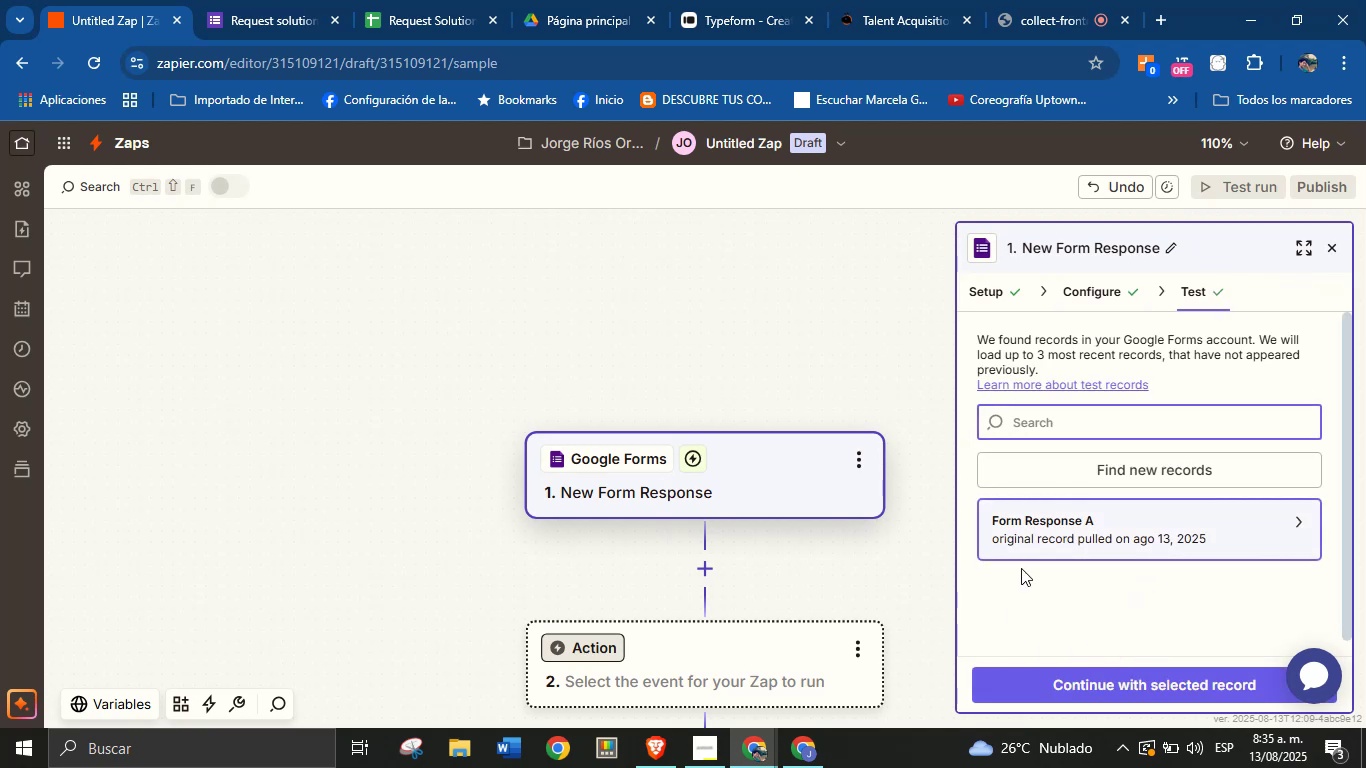 
left_click([1056, 530])
 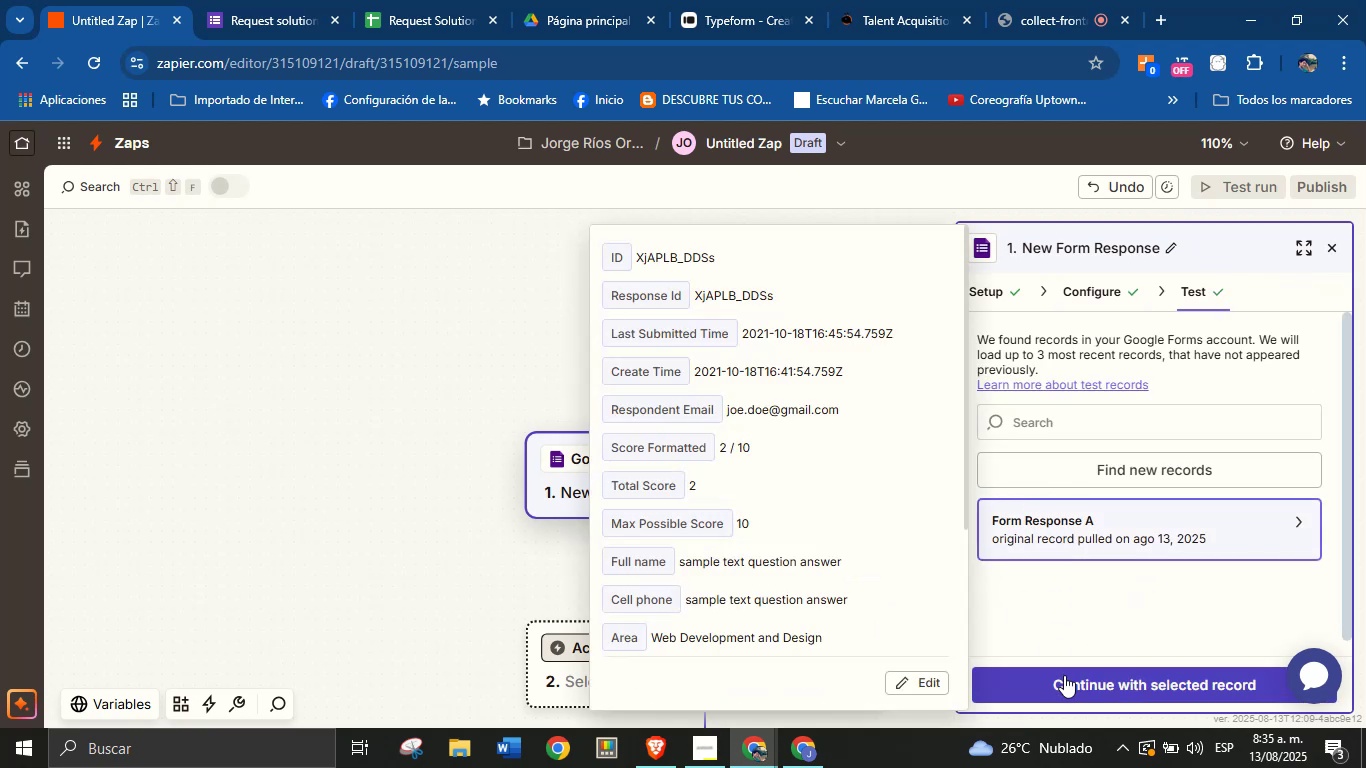 
left_click([1065, 679])
 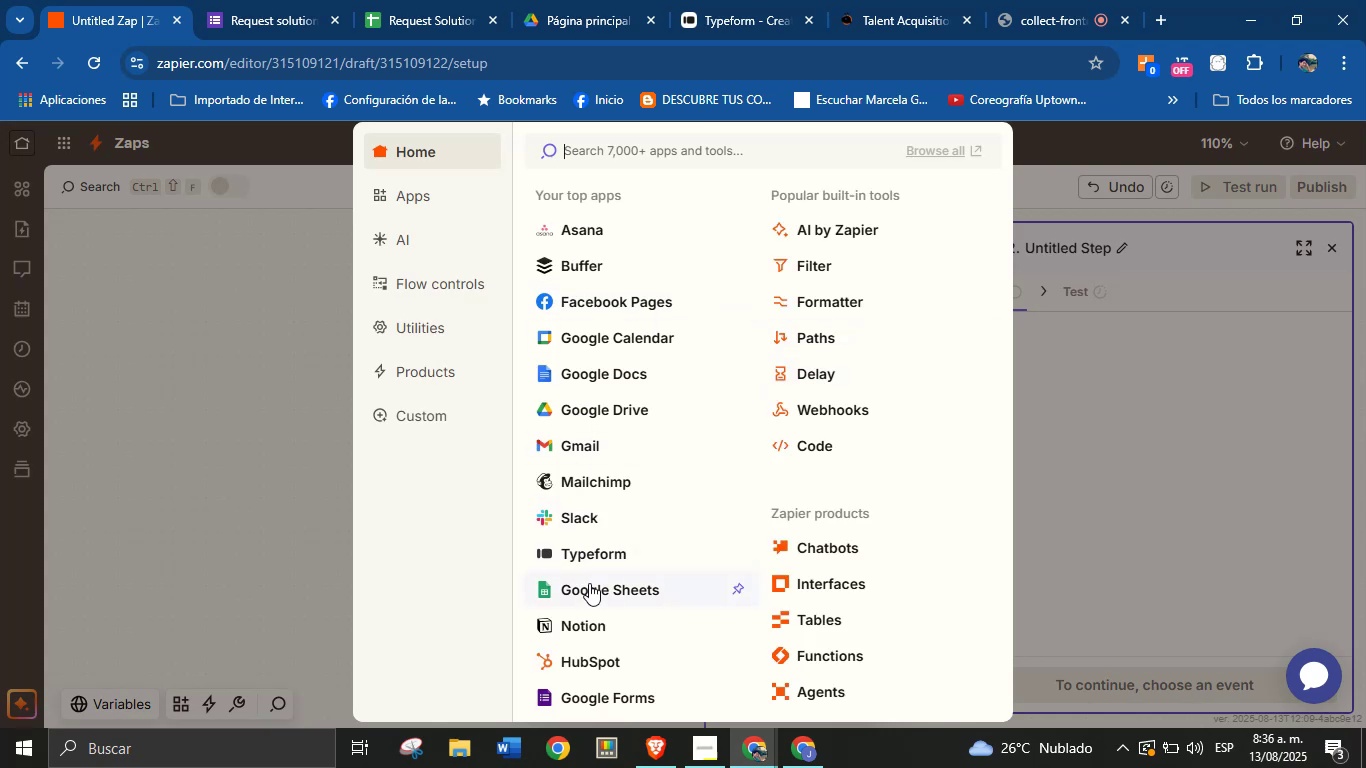 
left_click([594, 577])
 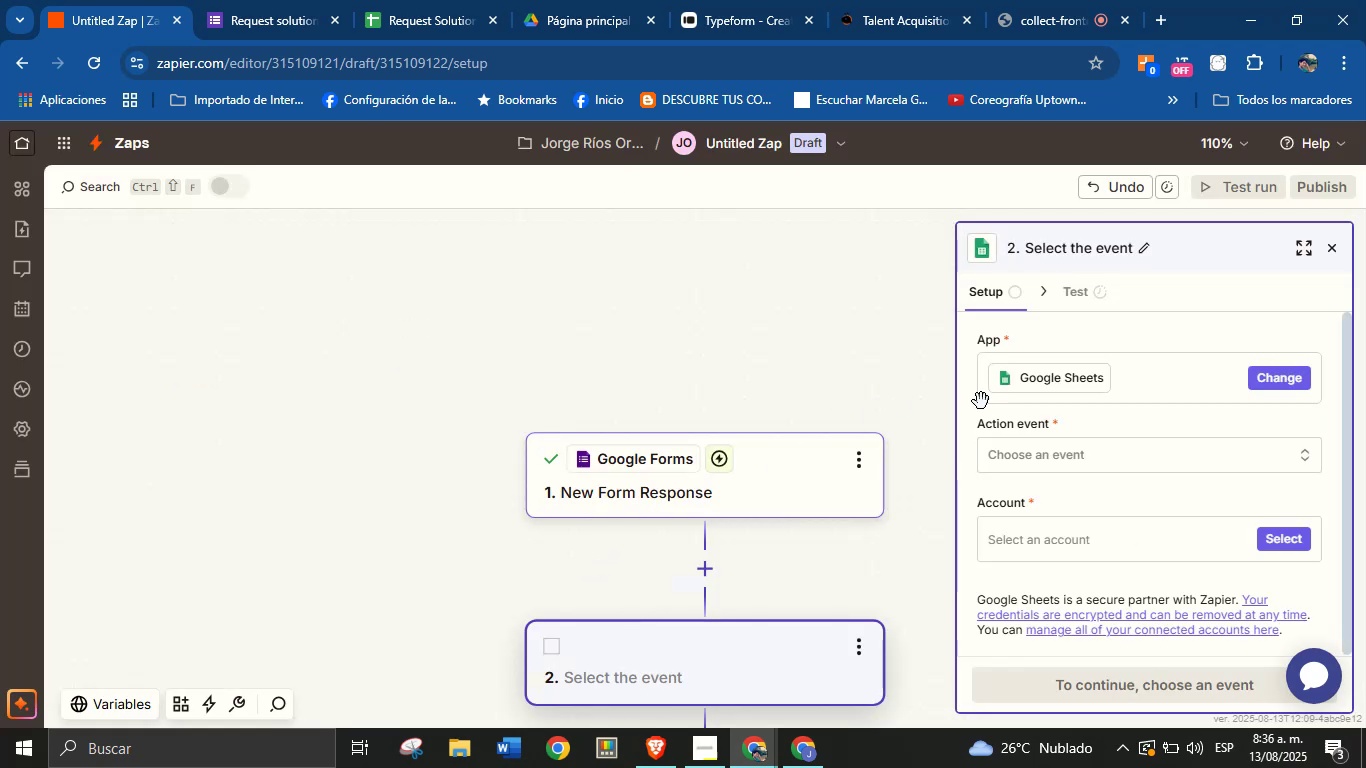 
left_click([1074, 466])
 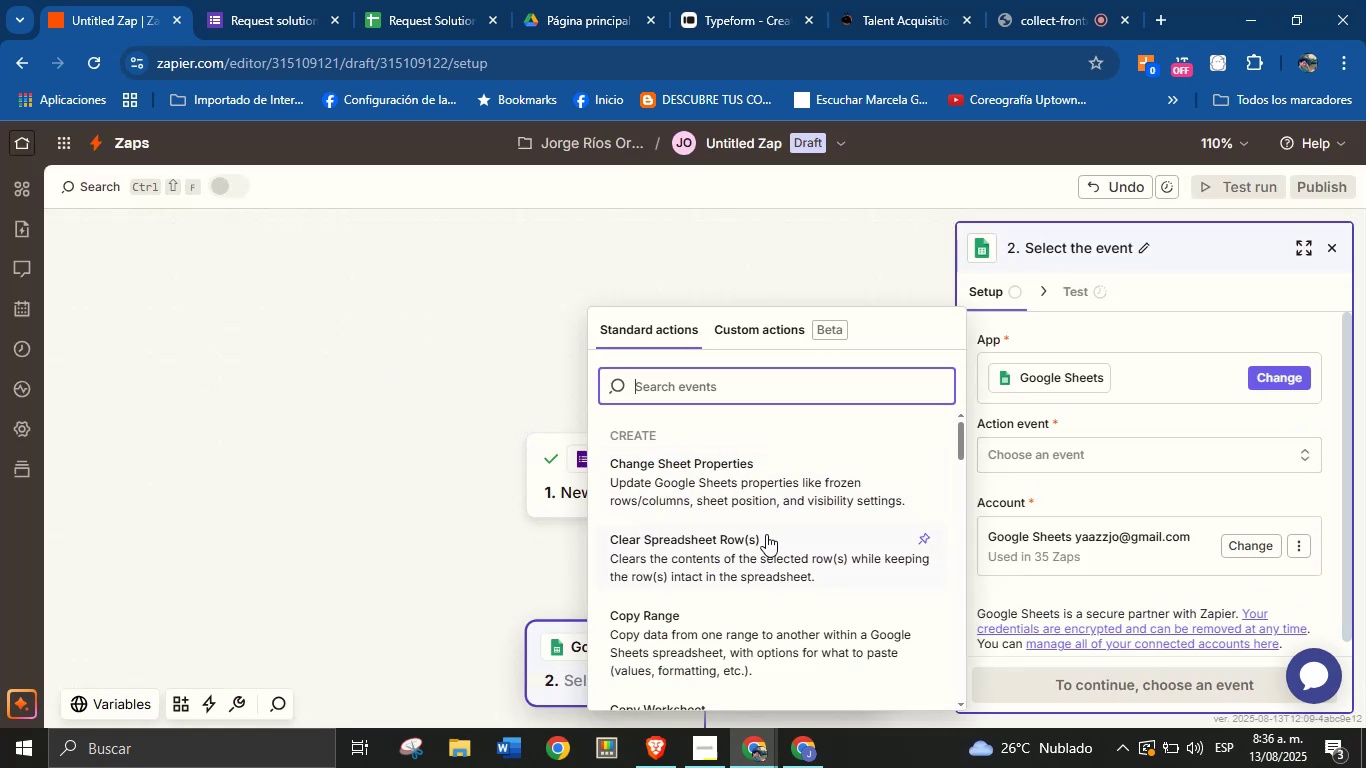 
scroll: coordinate [768, 598], scroll_direction: down, amount: 5.0
 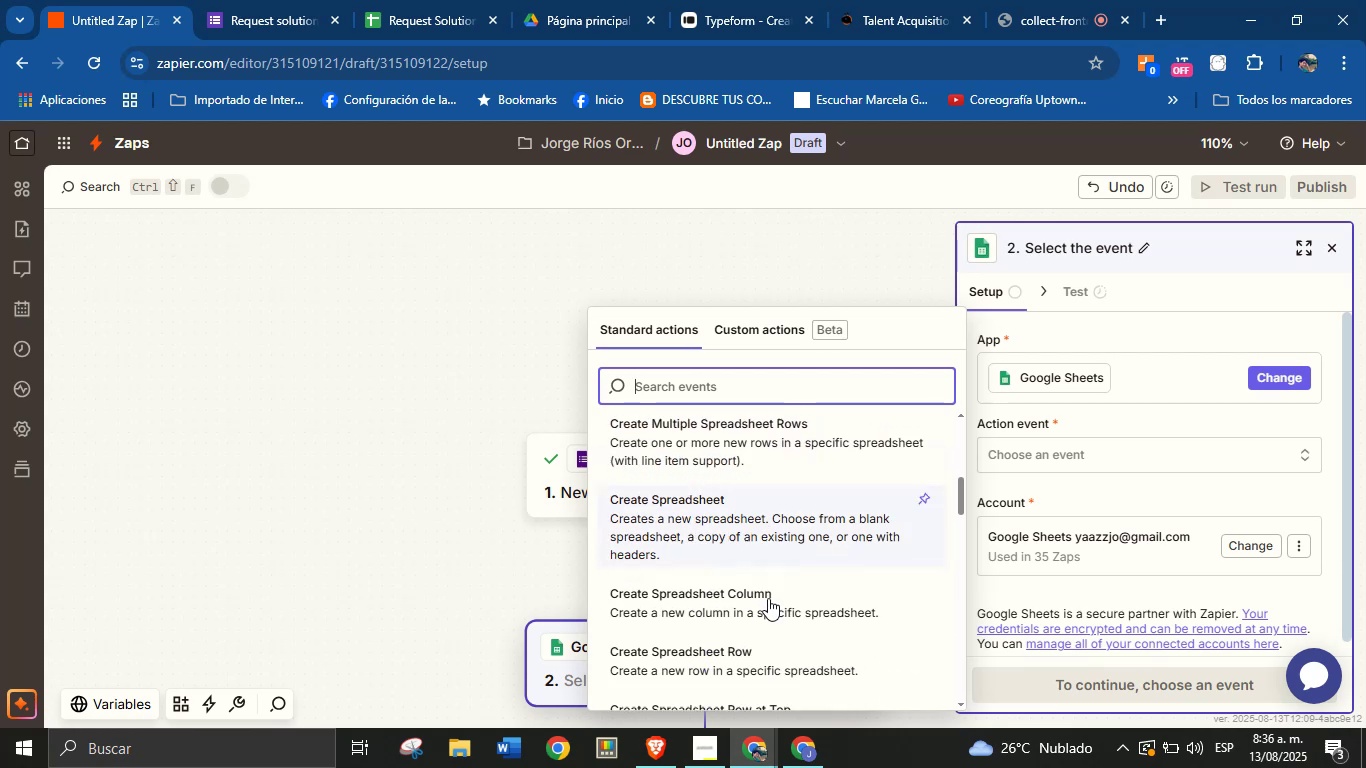 
mouse_move([770, 578])
 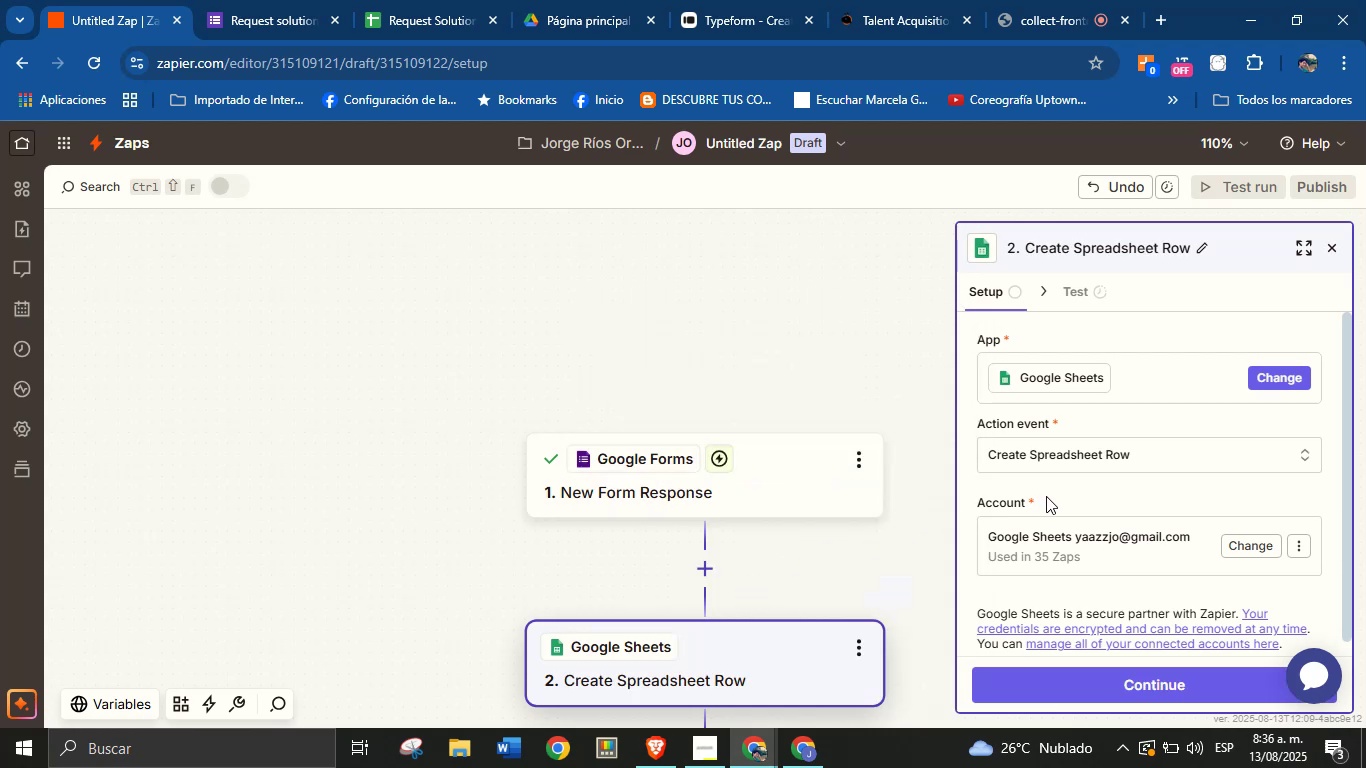 
left_click([1063, 485])
 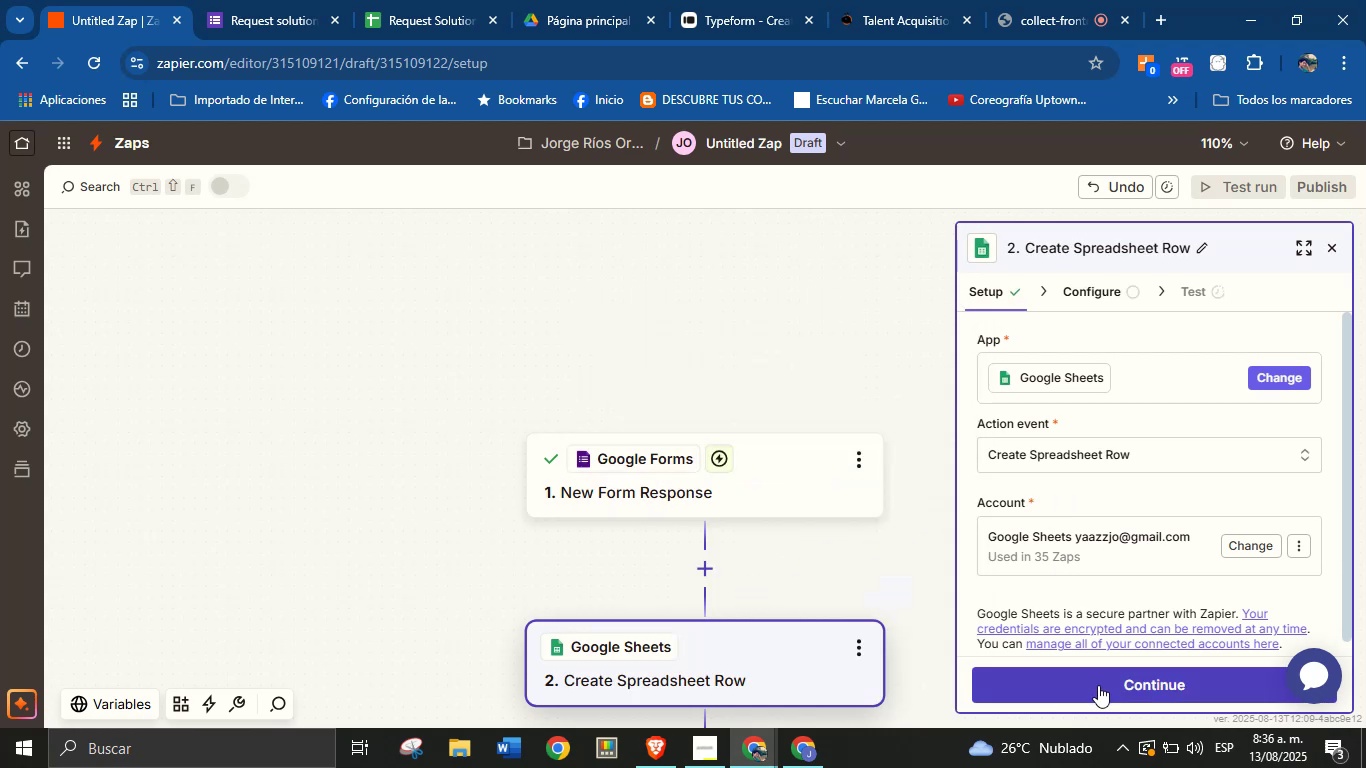 
left_click([1104, 675])
 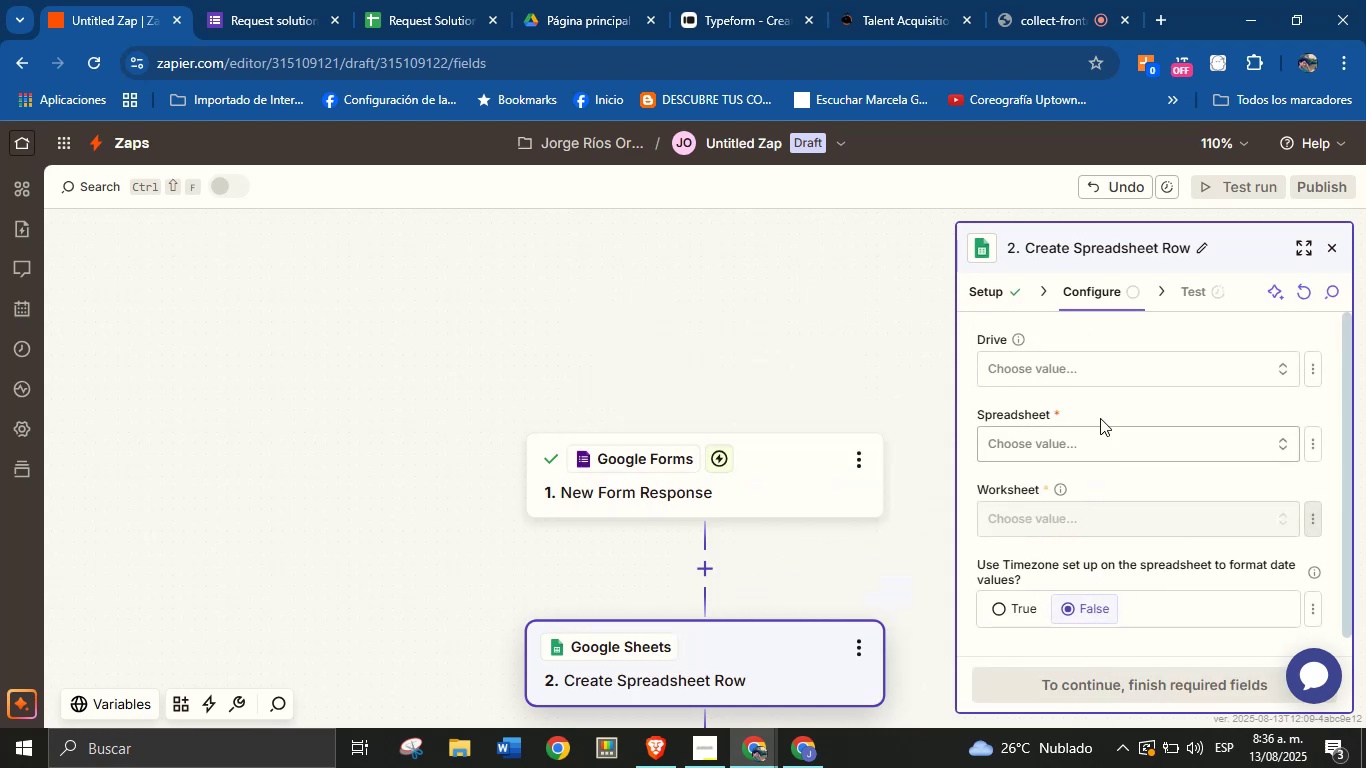 
left_click([1119, 372])
 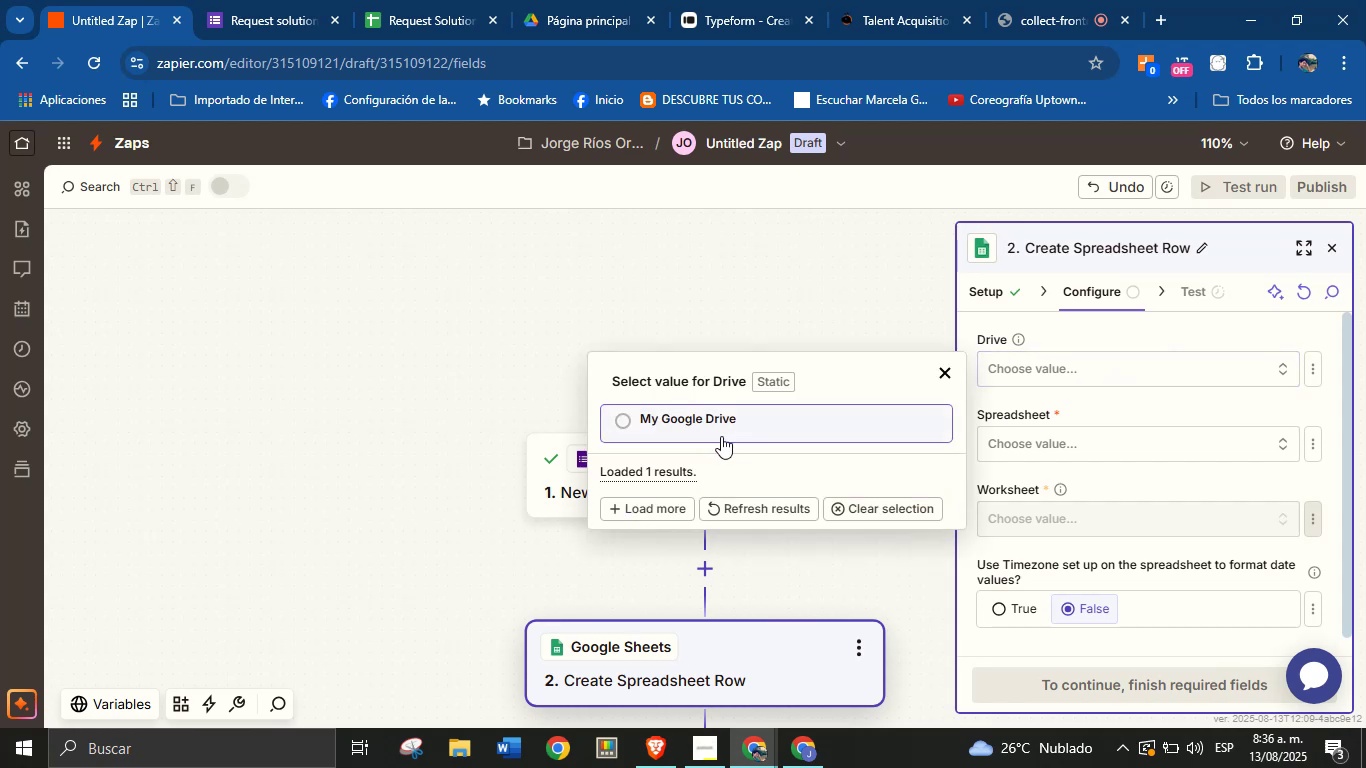 
left_click([736, 434])
 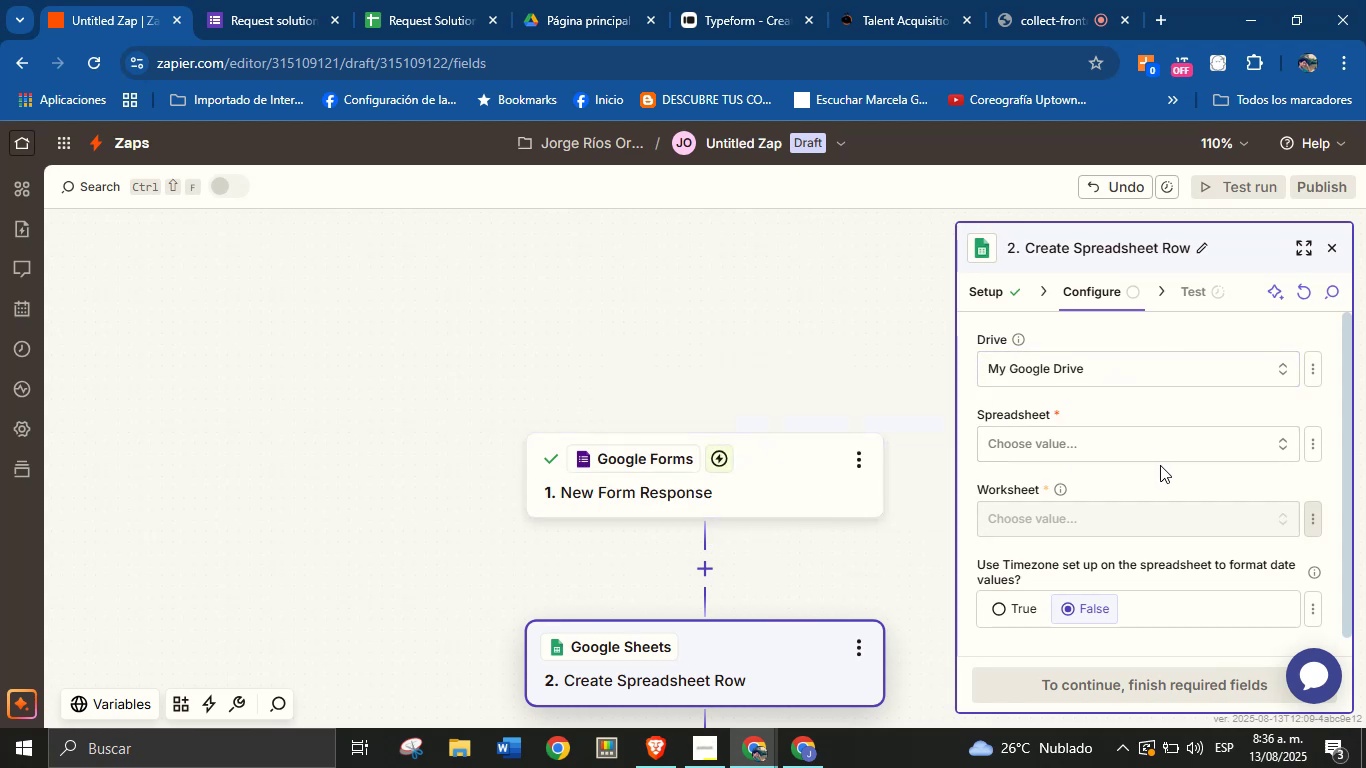 
left_click([1173, 445])
 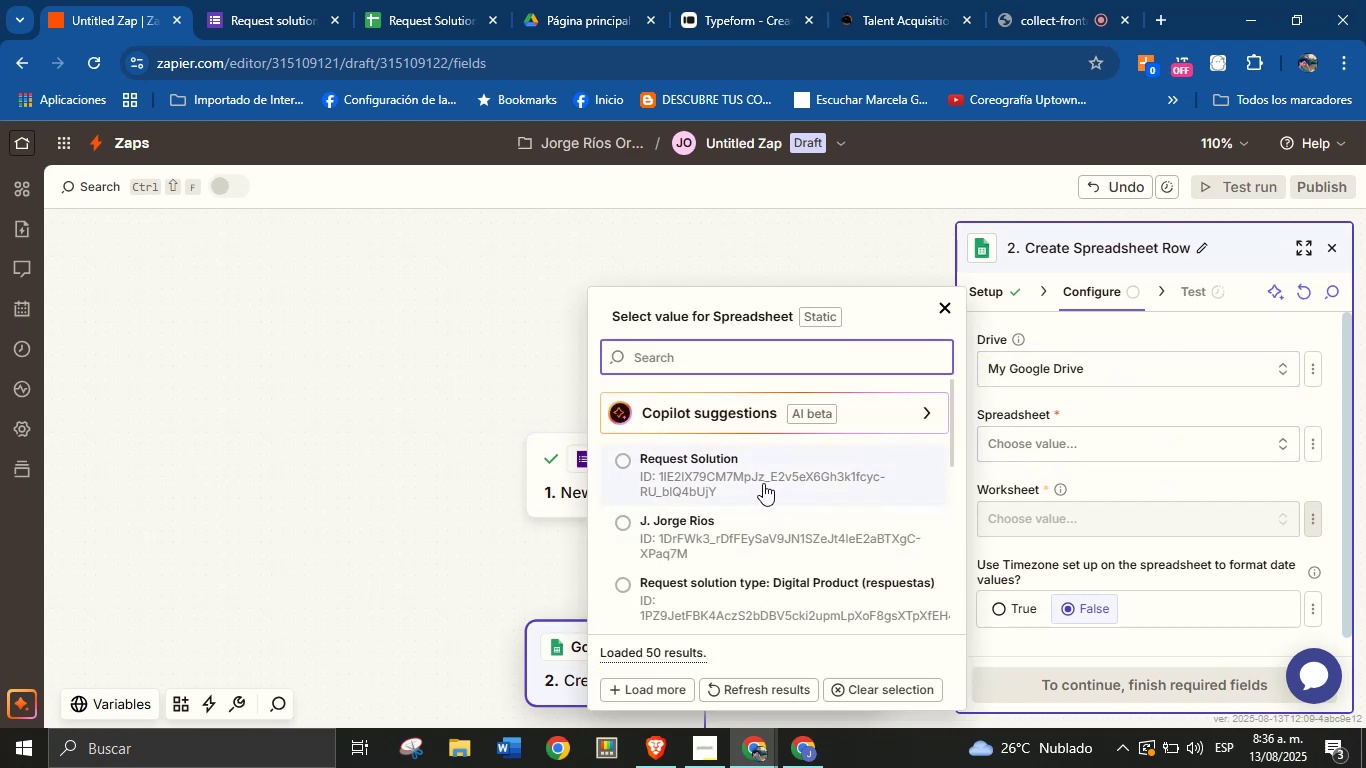 
left_click([406, 0])
 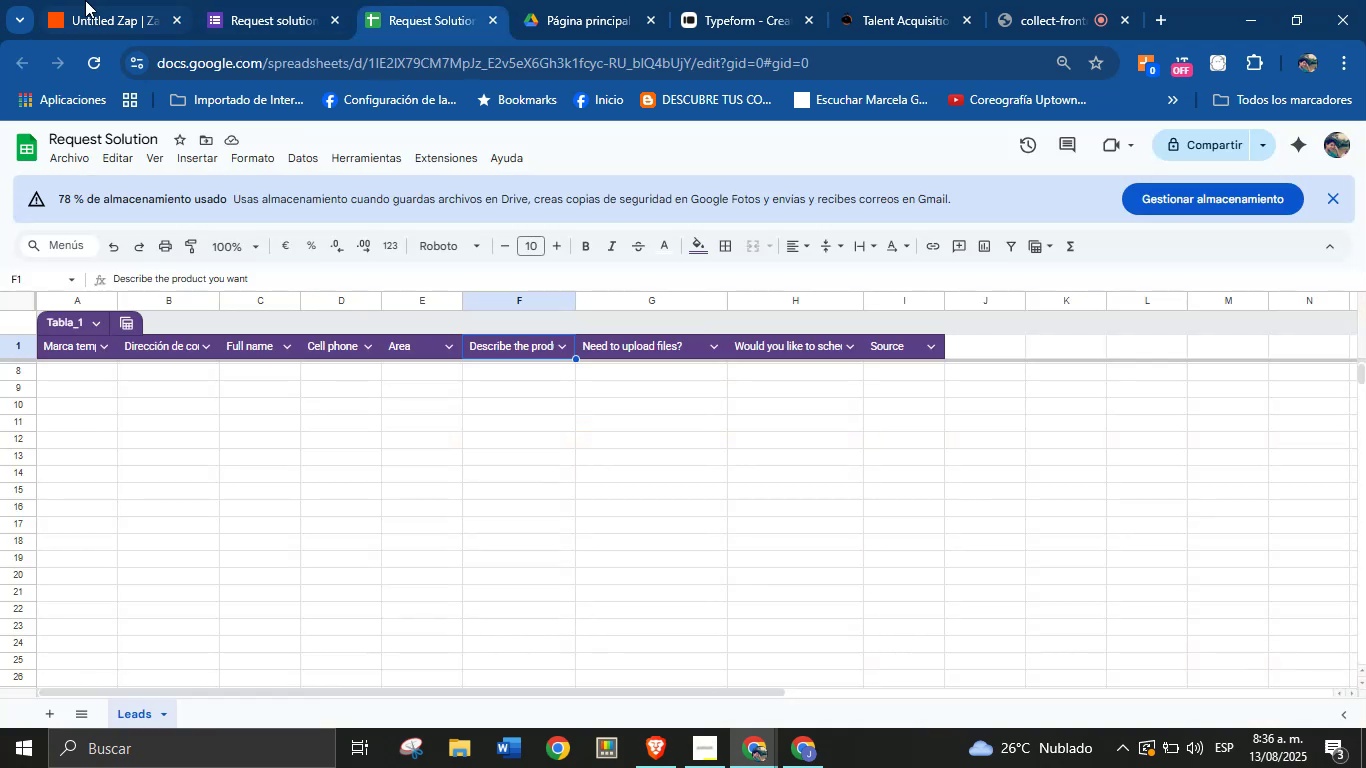 
left_click([85, 0])
 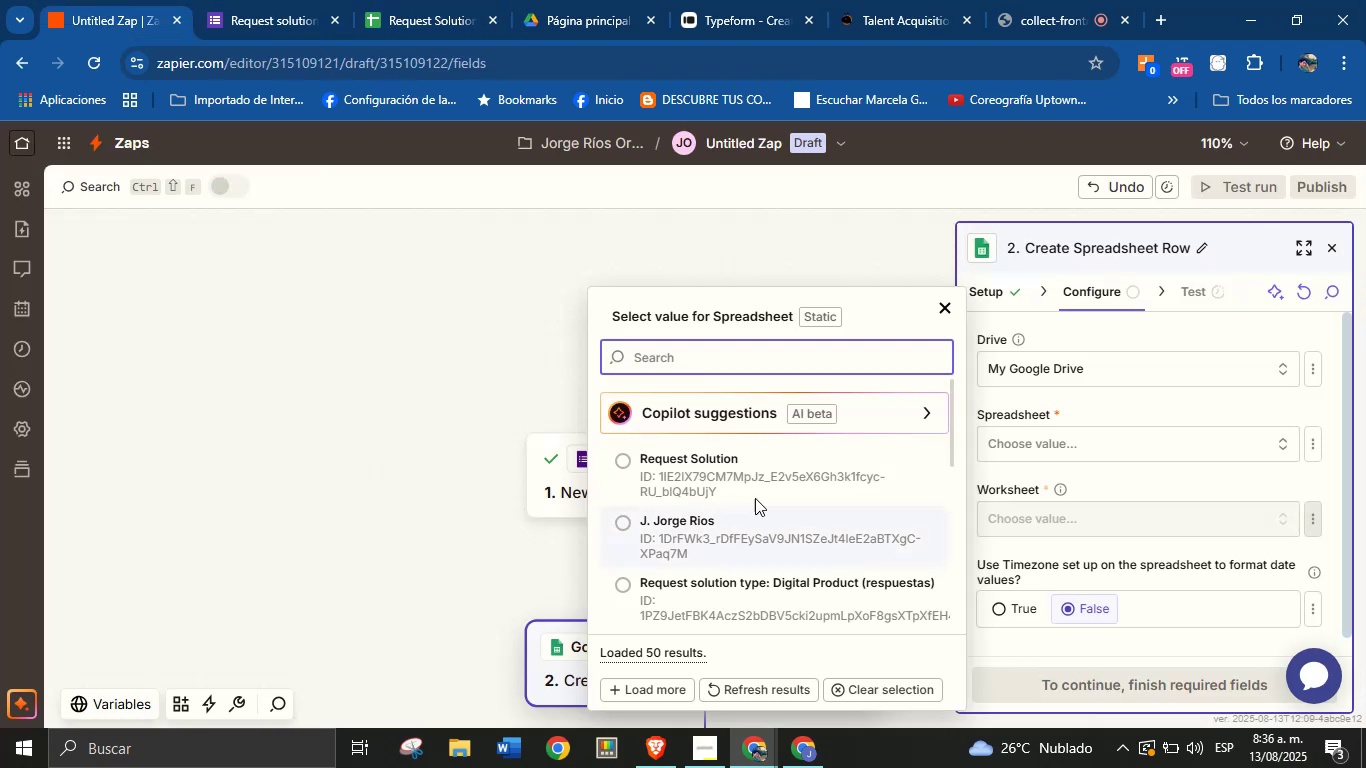 
left_click([761, 473])
 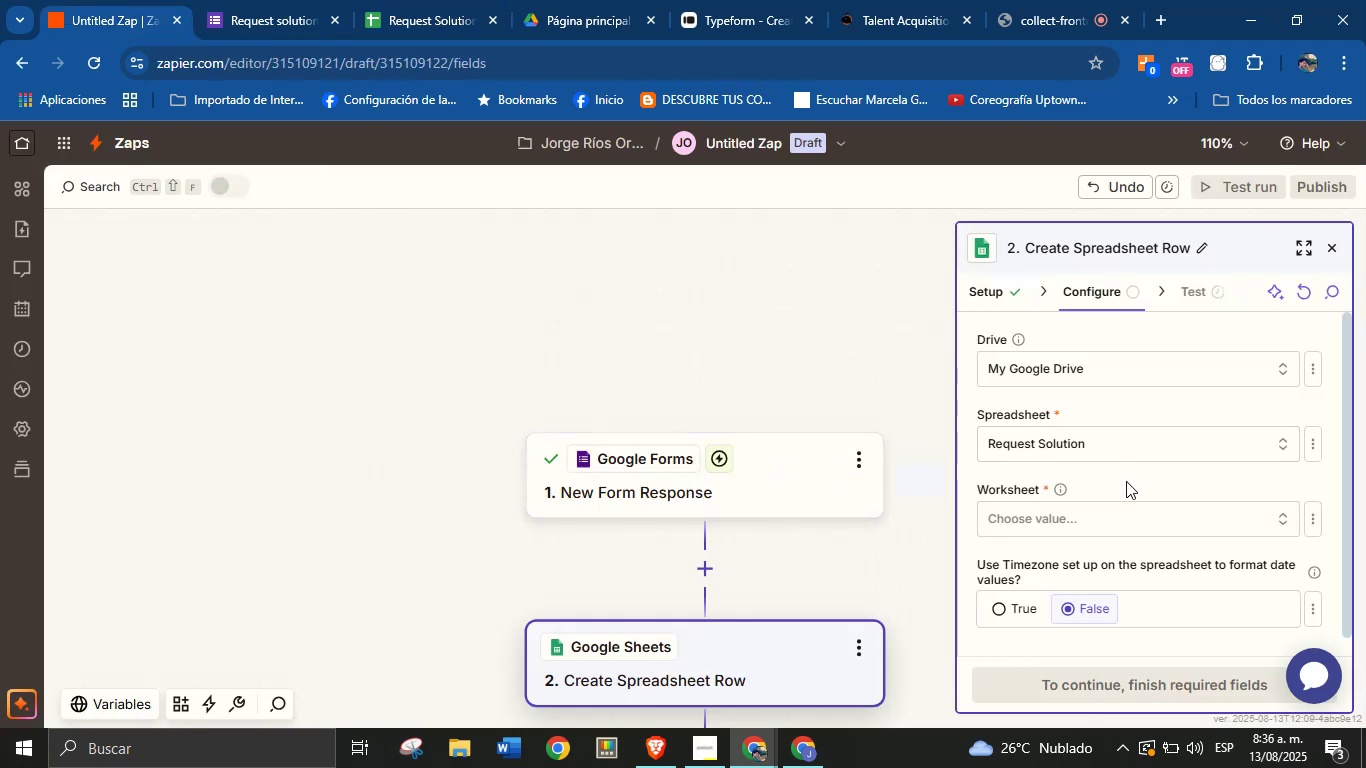 
left_click([1127, 519])
 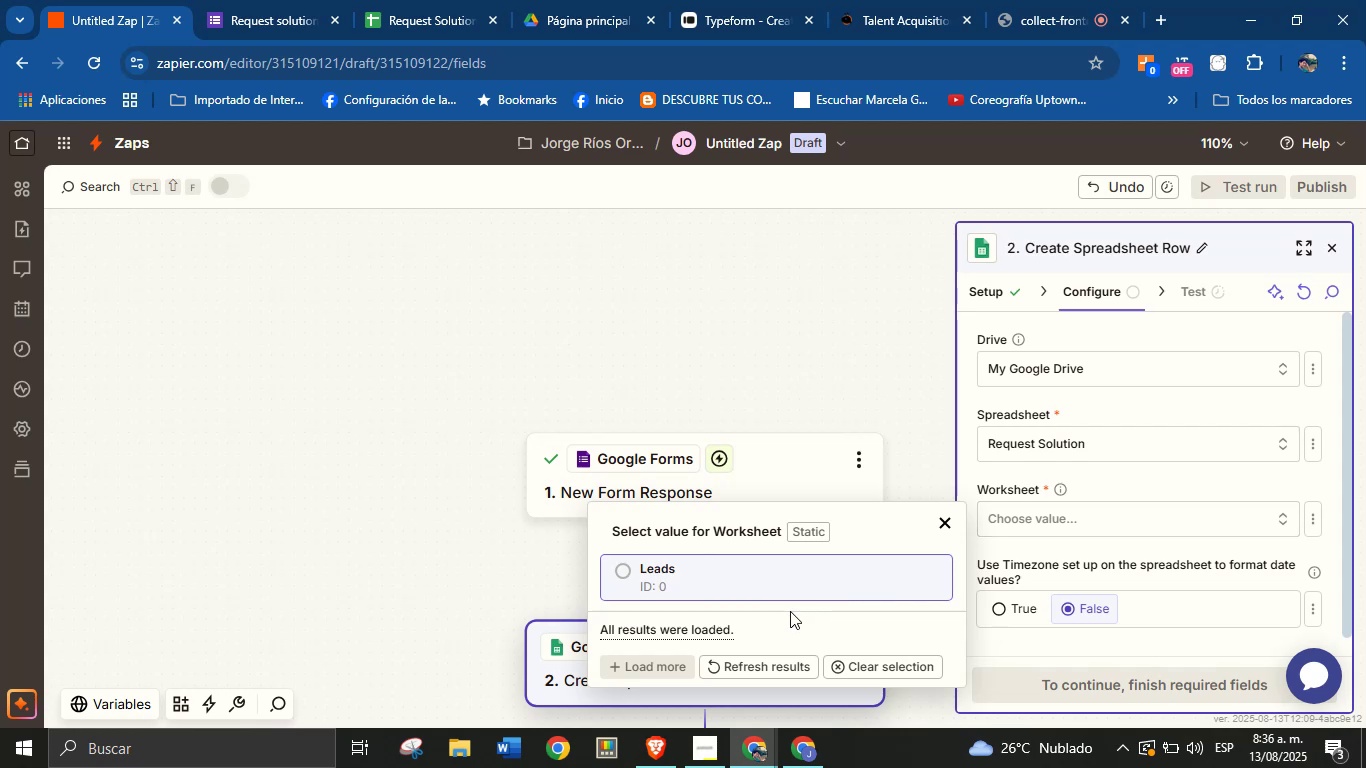 
left_click([794, 585])
 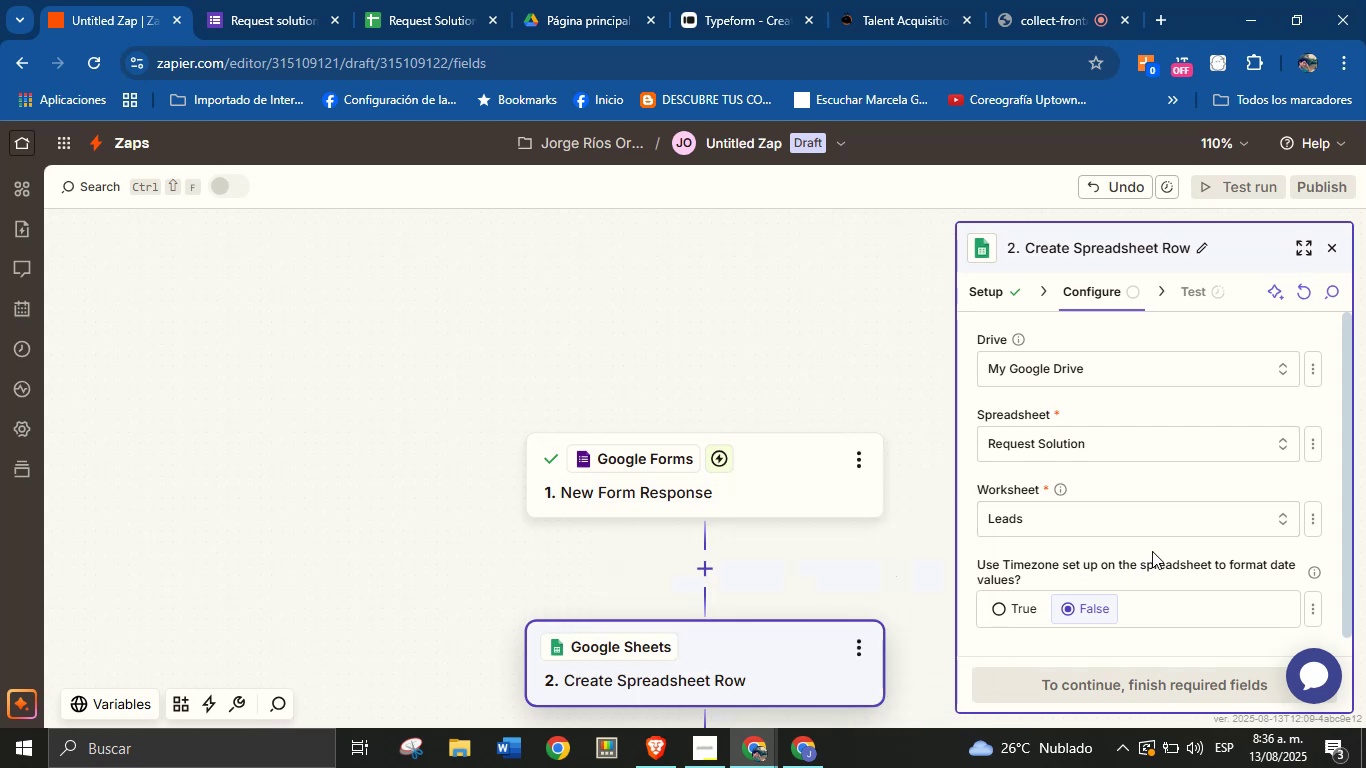 
left_click([1152, 551])
 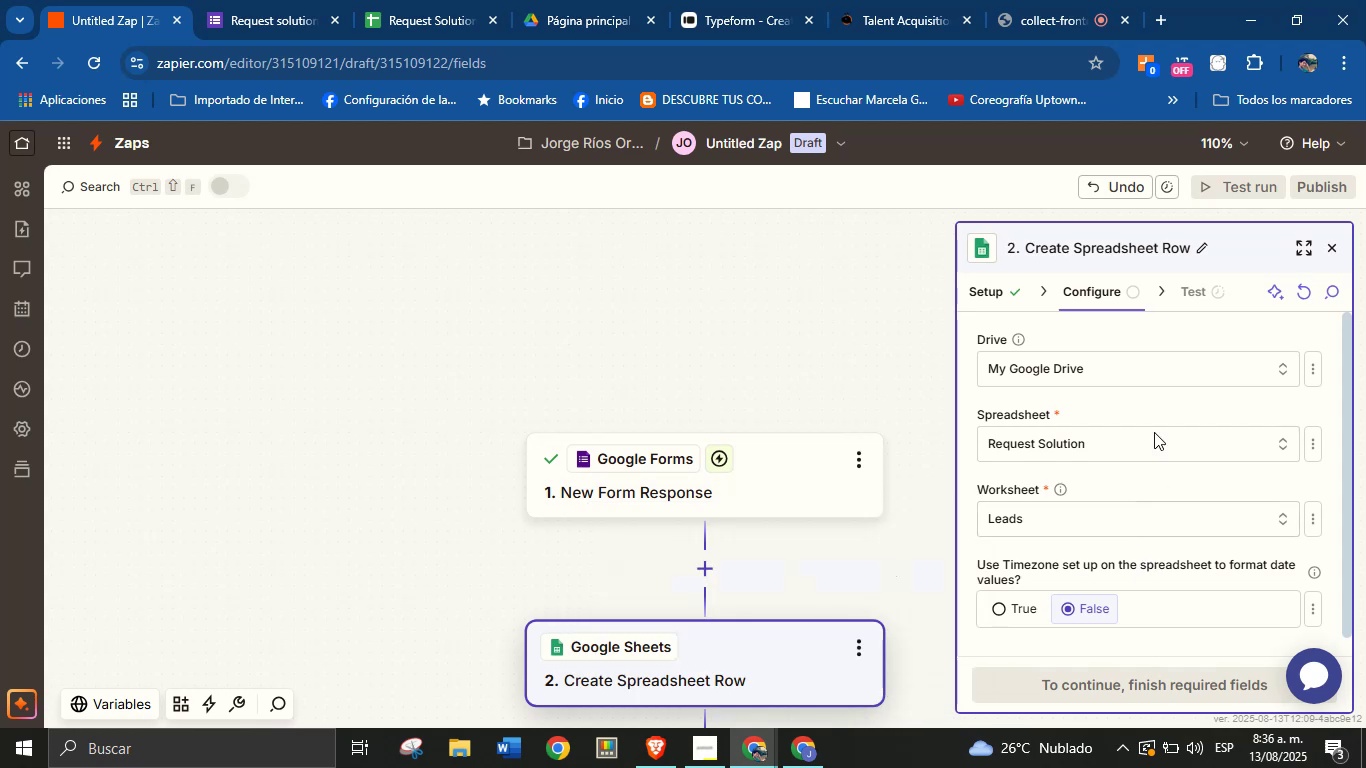 
scroll: coordinate [1148, 427], scroll_direction: down, amount: 2.0
 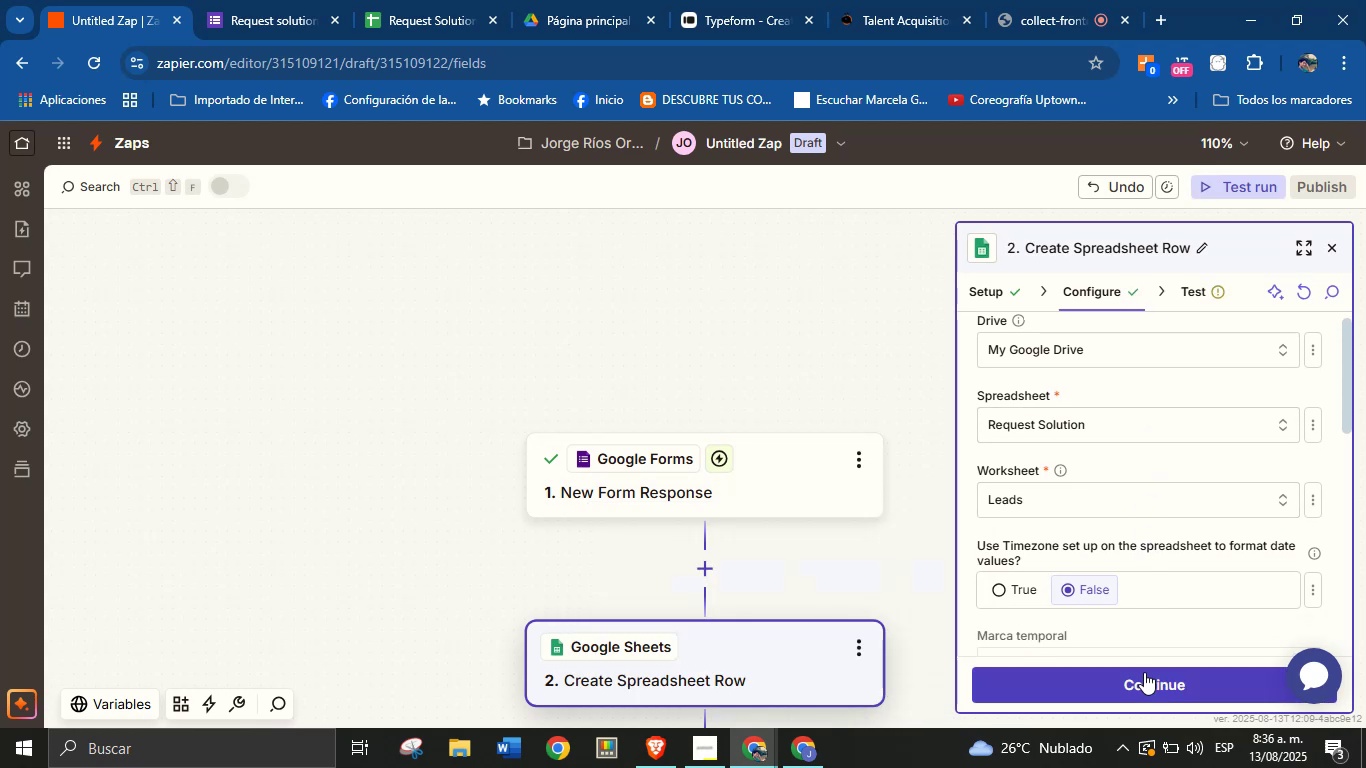 
scroll: coordinate [1147, 586], scroll_direction: none, amount: 0.0
 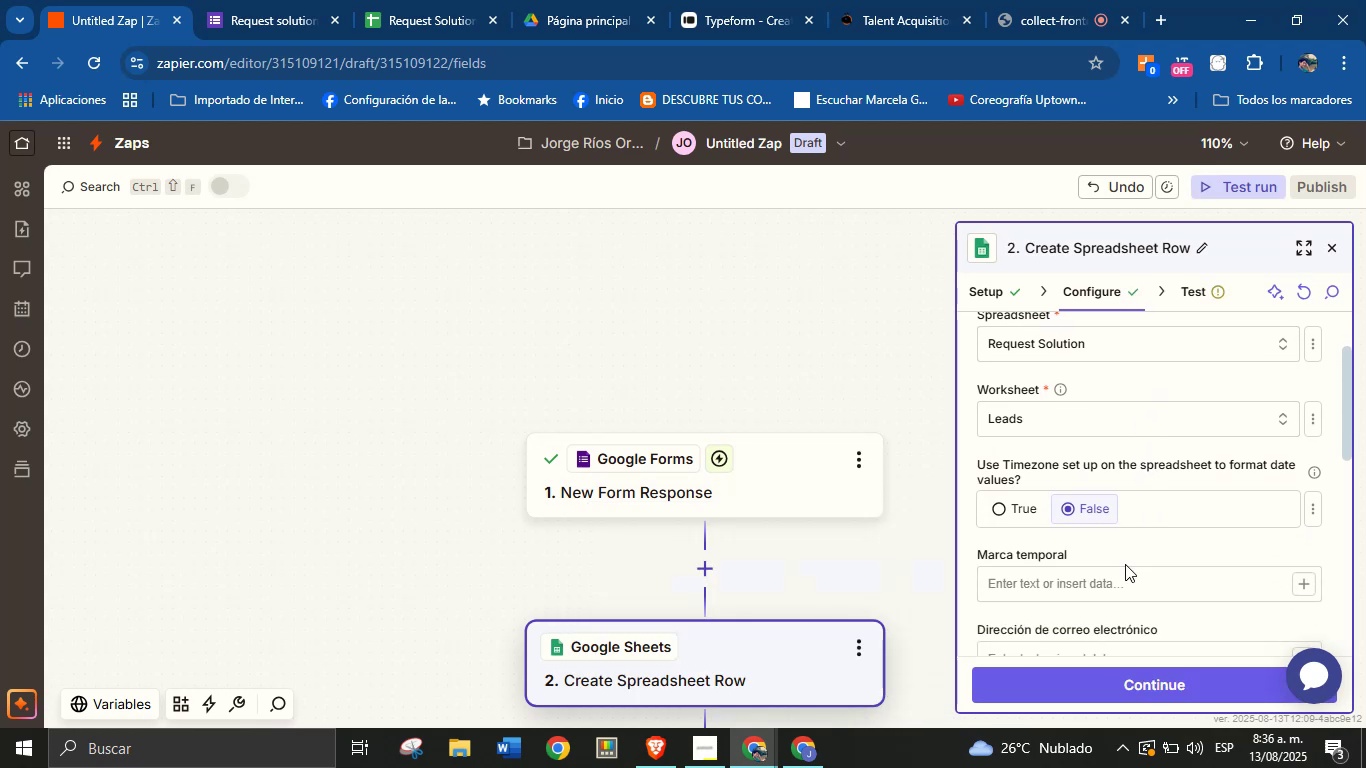 
scroll: coordinate [1119, 579], scroll_direction: down, amount: 2.0
 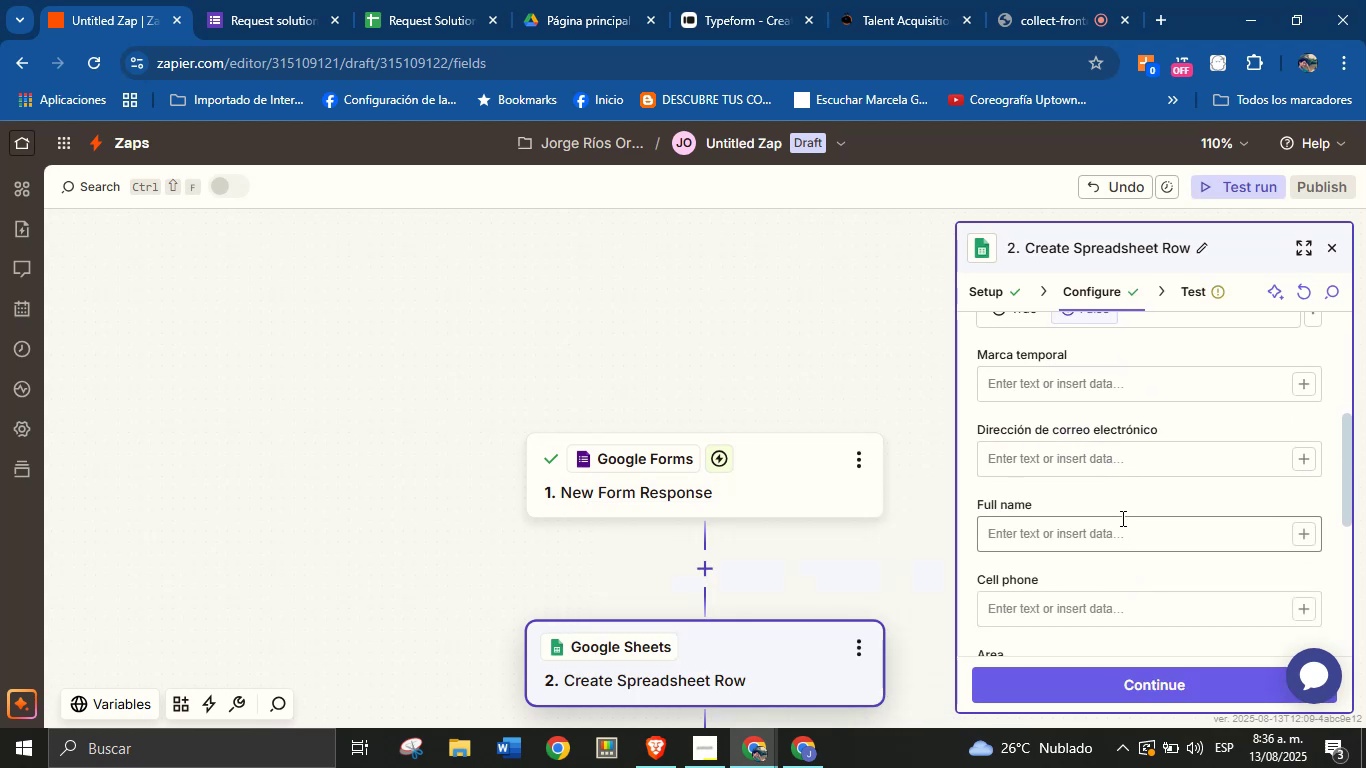 
scroll: coordinate [1099, 404], scroll_direction: up, amount: 1.0
 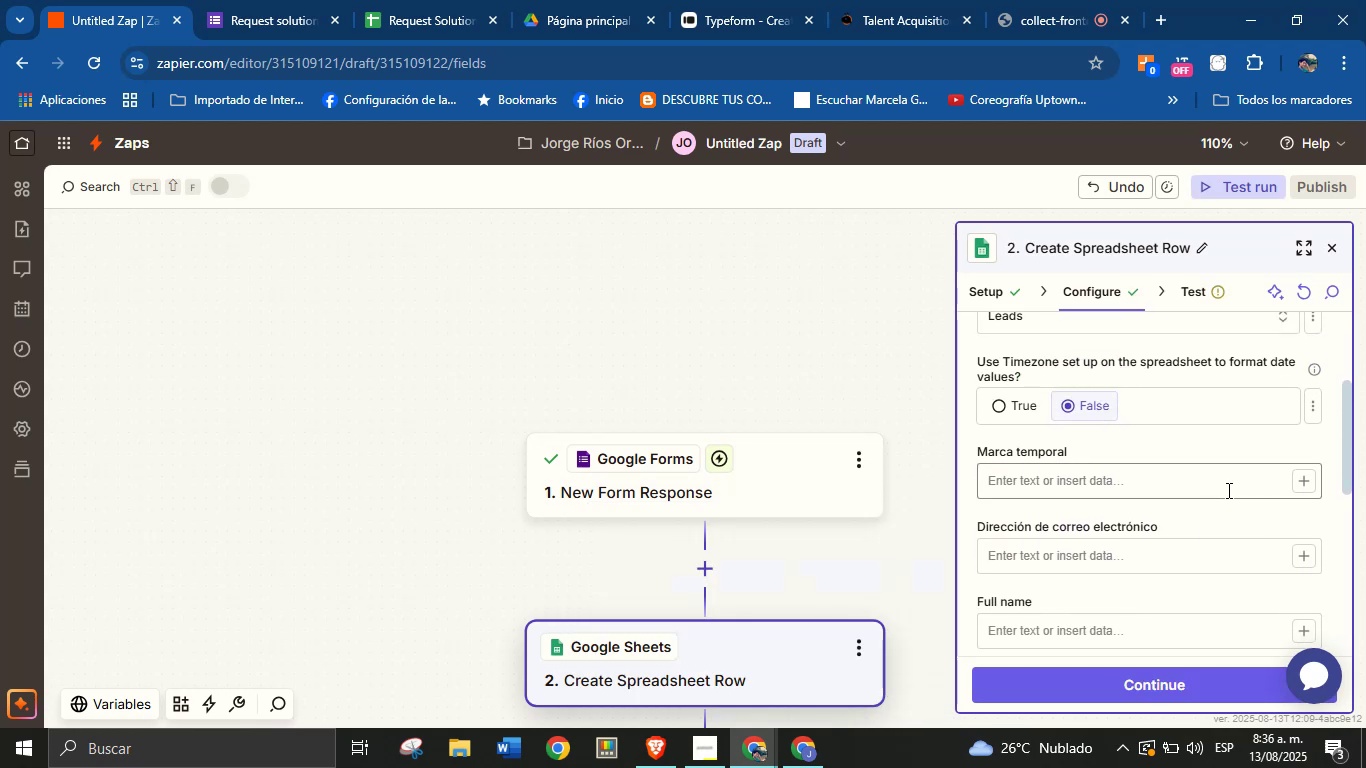 
left_click([1297, 485])
 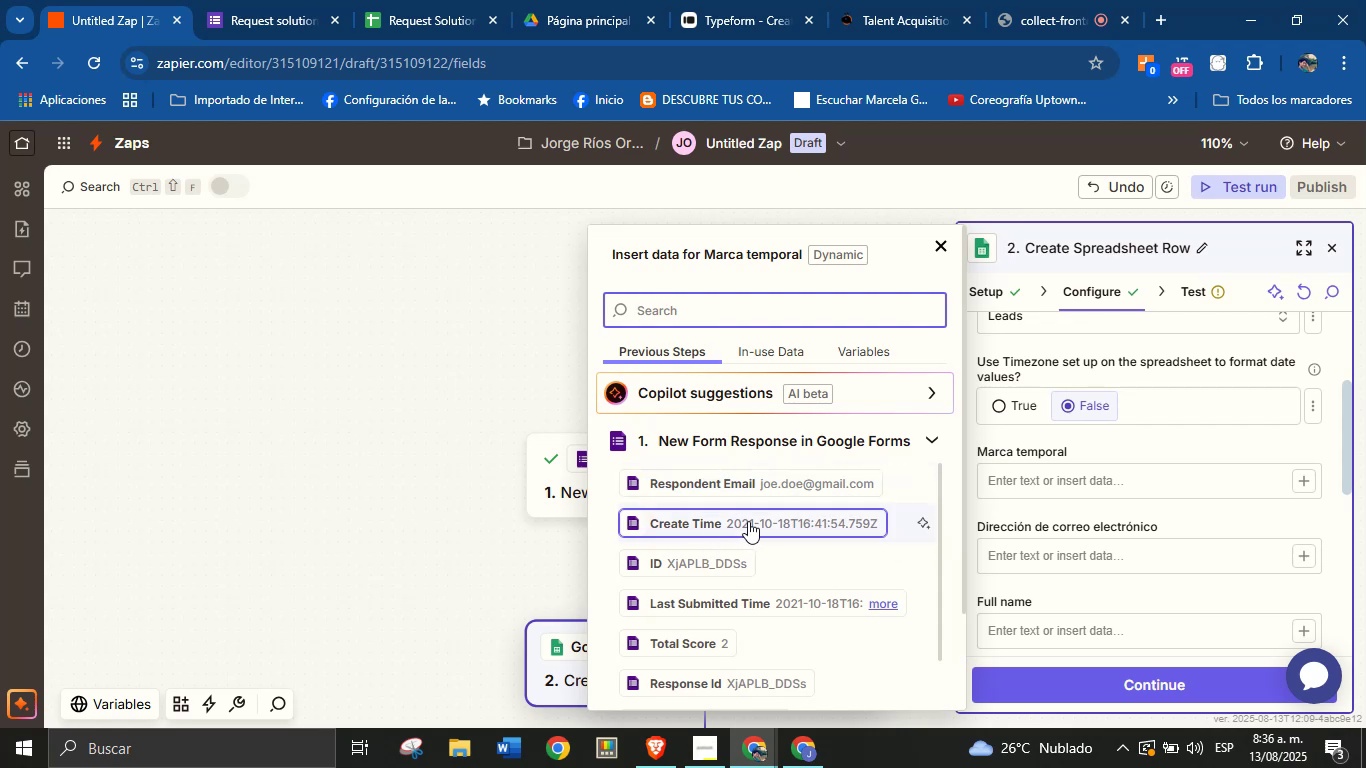 
left_click([835, 526])
 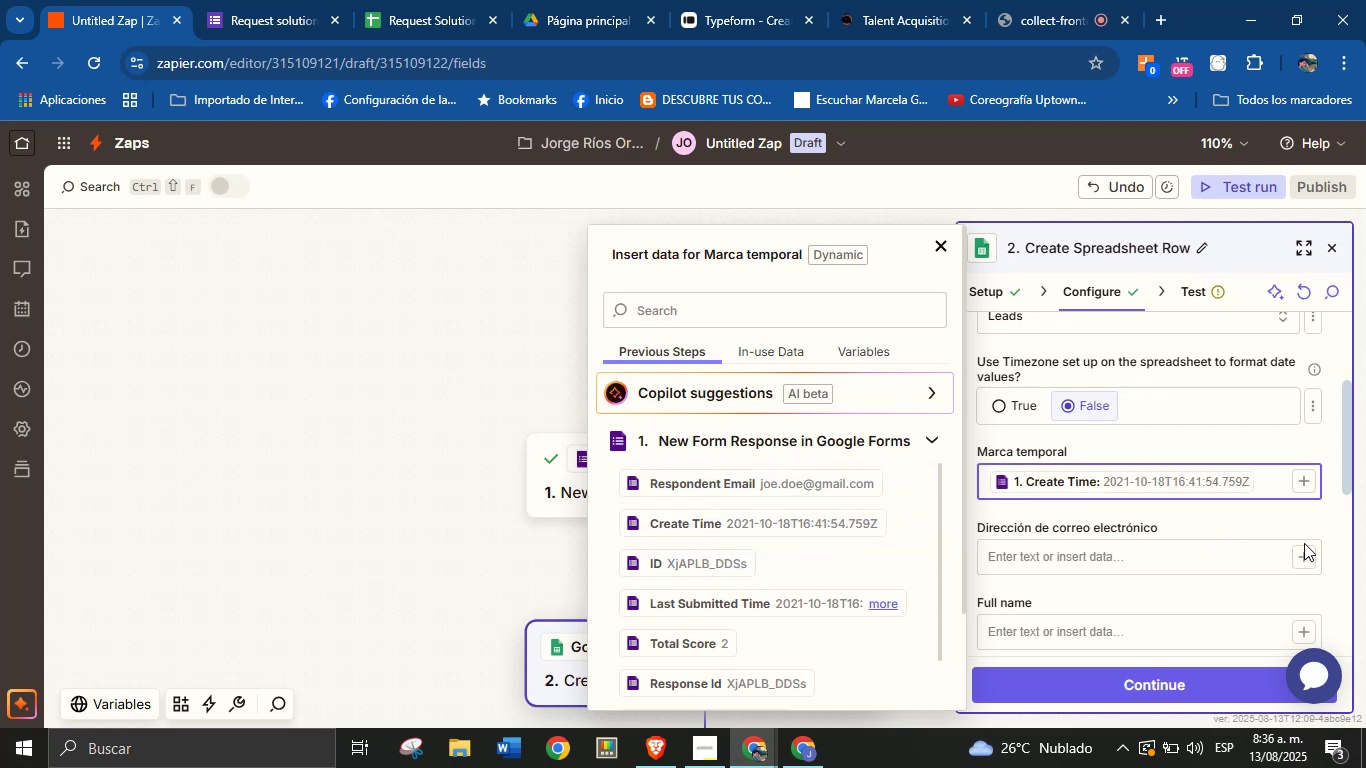 
left_click([1298, 552])
 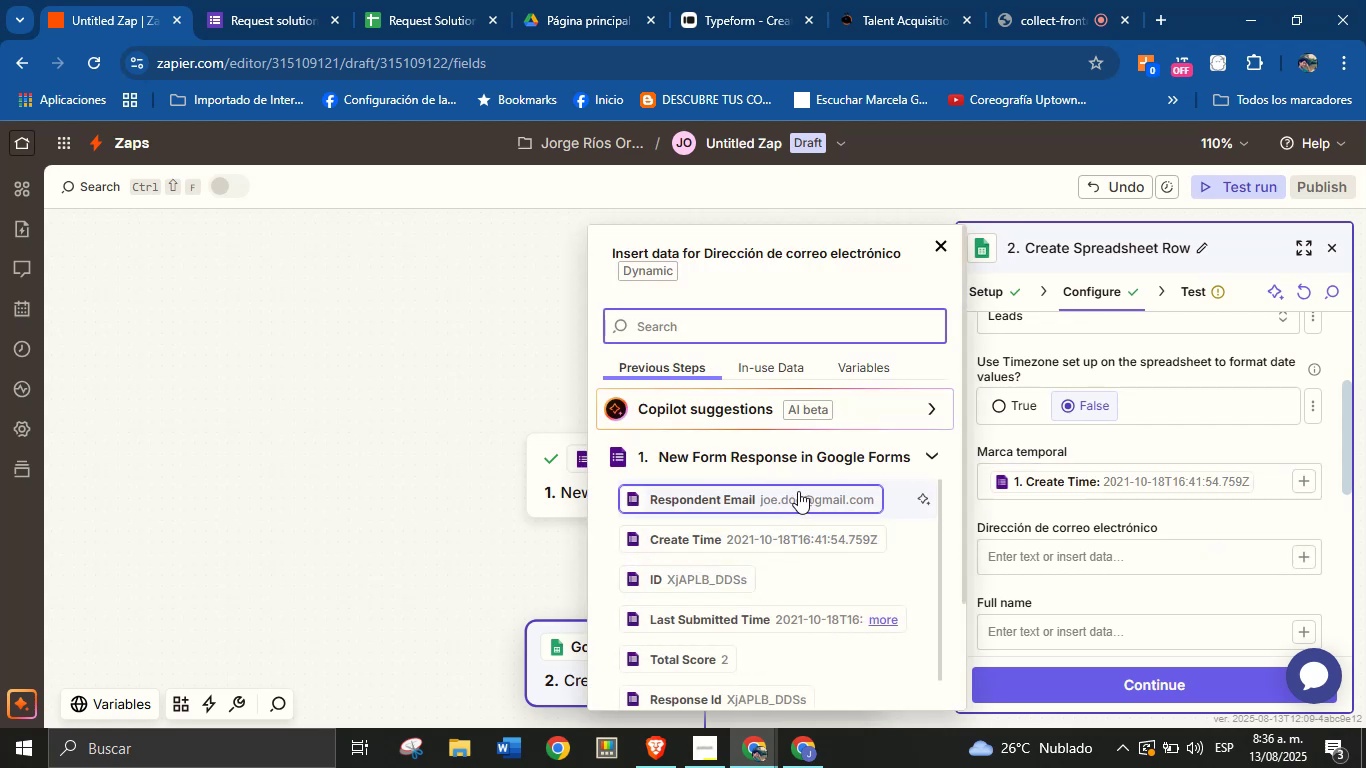 
wait(7.01)
 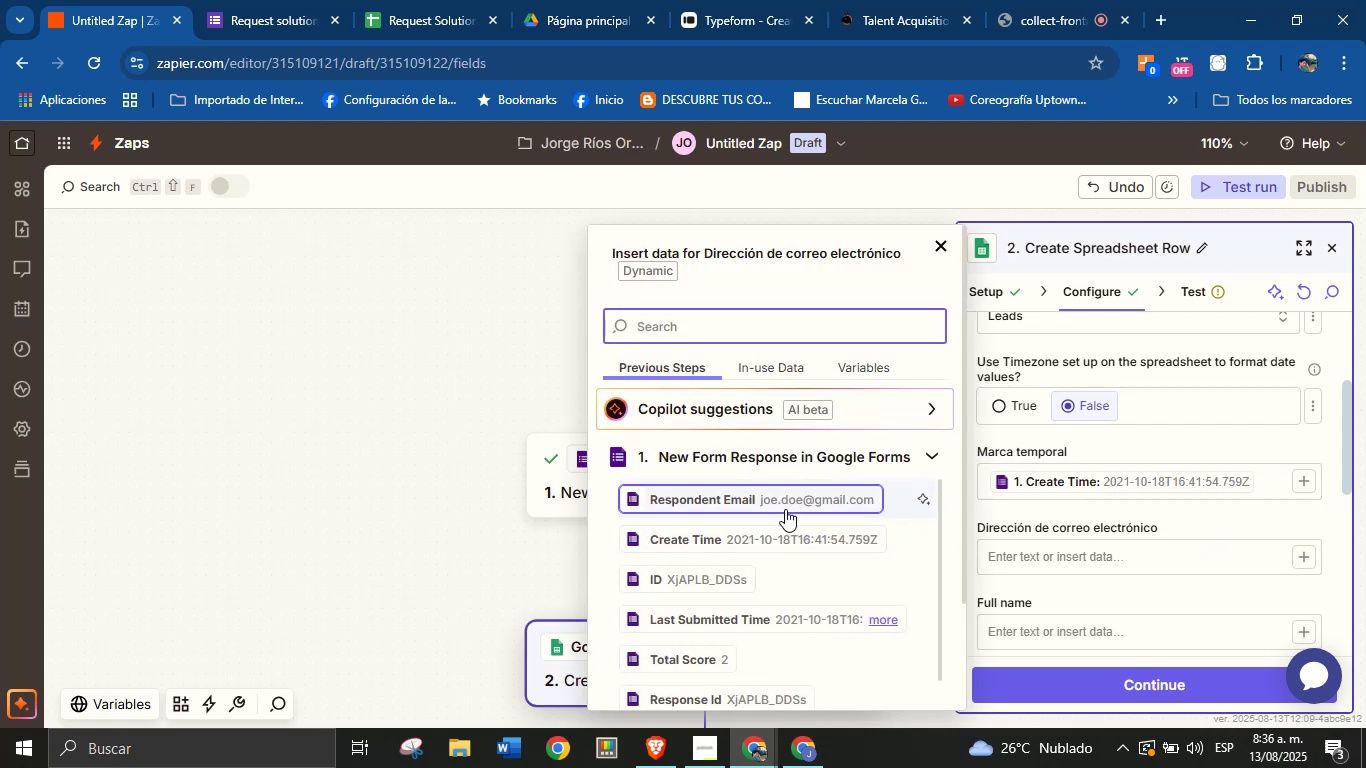 
scroll: coordinate [785, 571], scroll_direction: down, amount: 2.0
 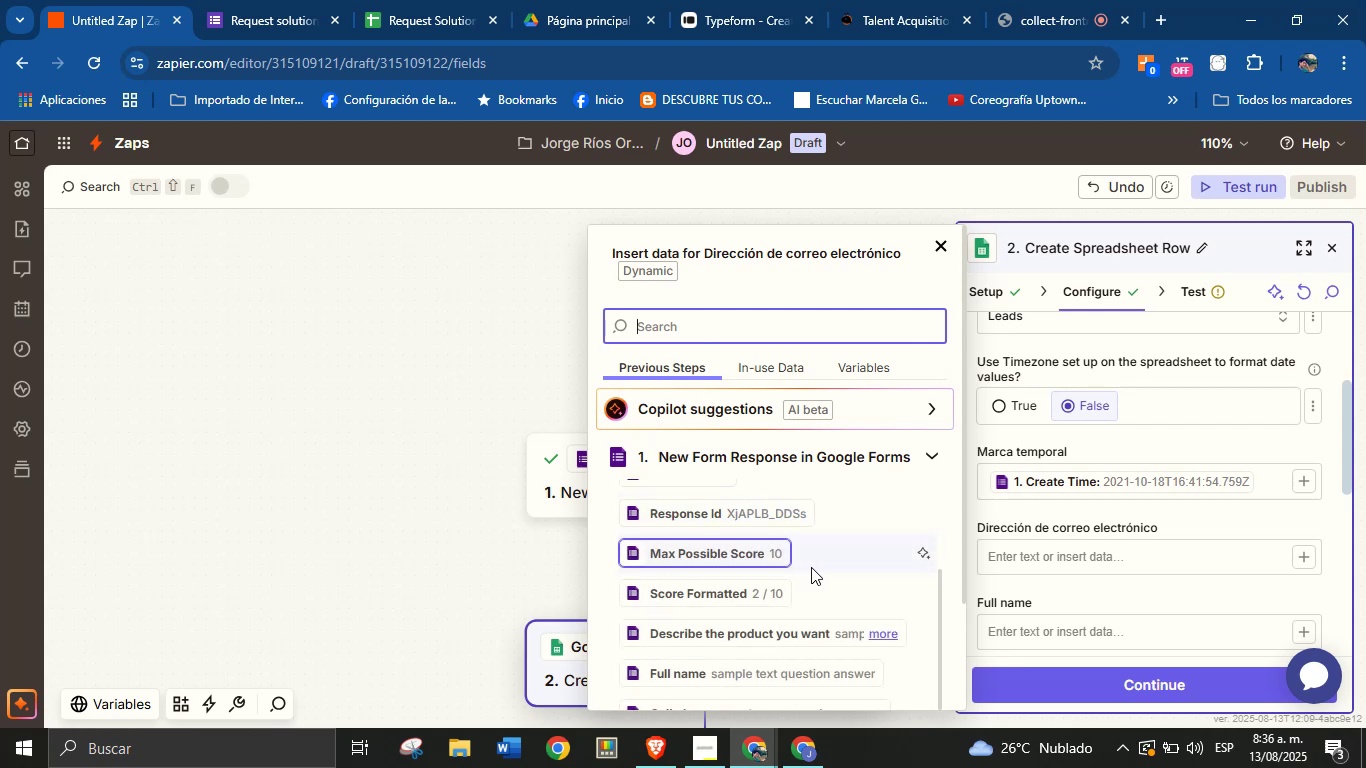 
scroll: coordinate [811, 567], scroll_direction: up, amount: 1.0
 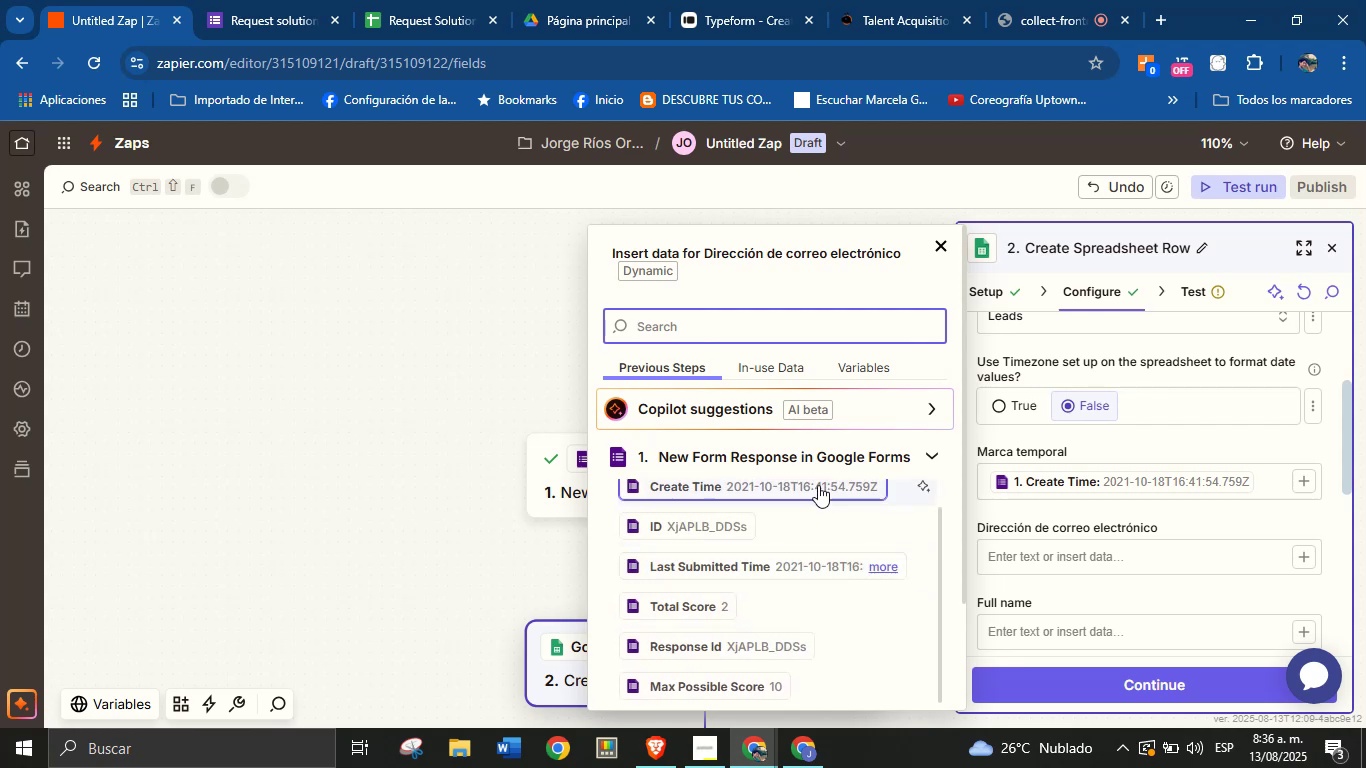 
scroll: coordinate [815, 510], scroll_direction: none, amount: 0.0
 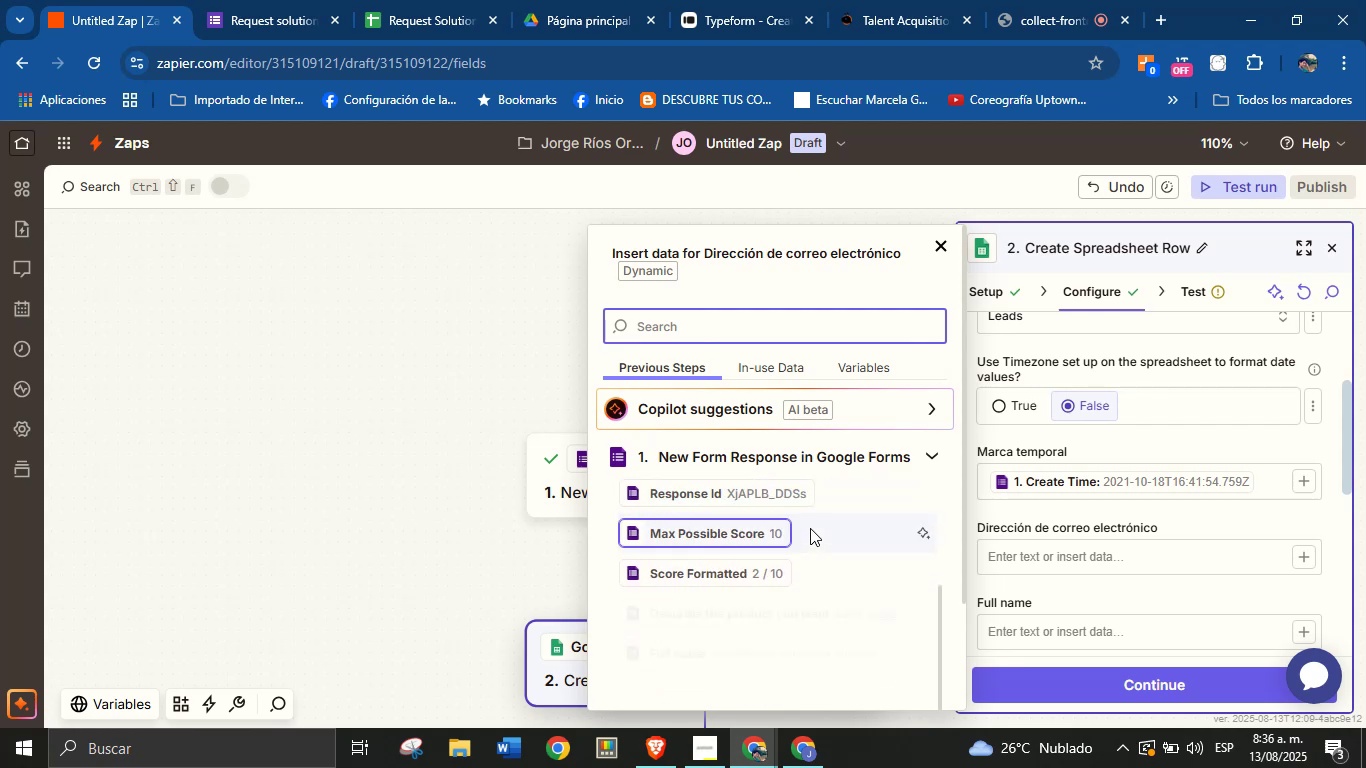 
scroll: coordinate [814, 534], scroll_direction: up, amount: 5.0
 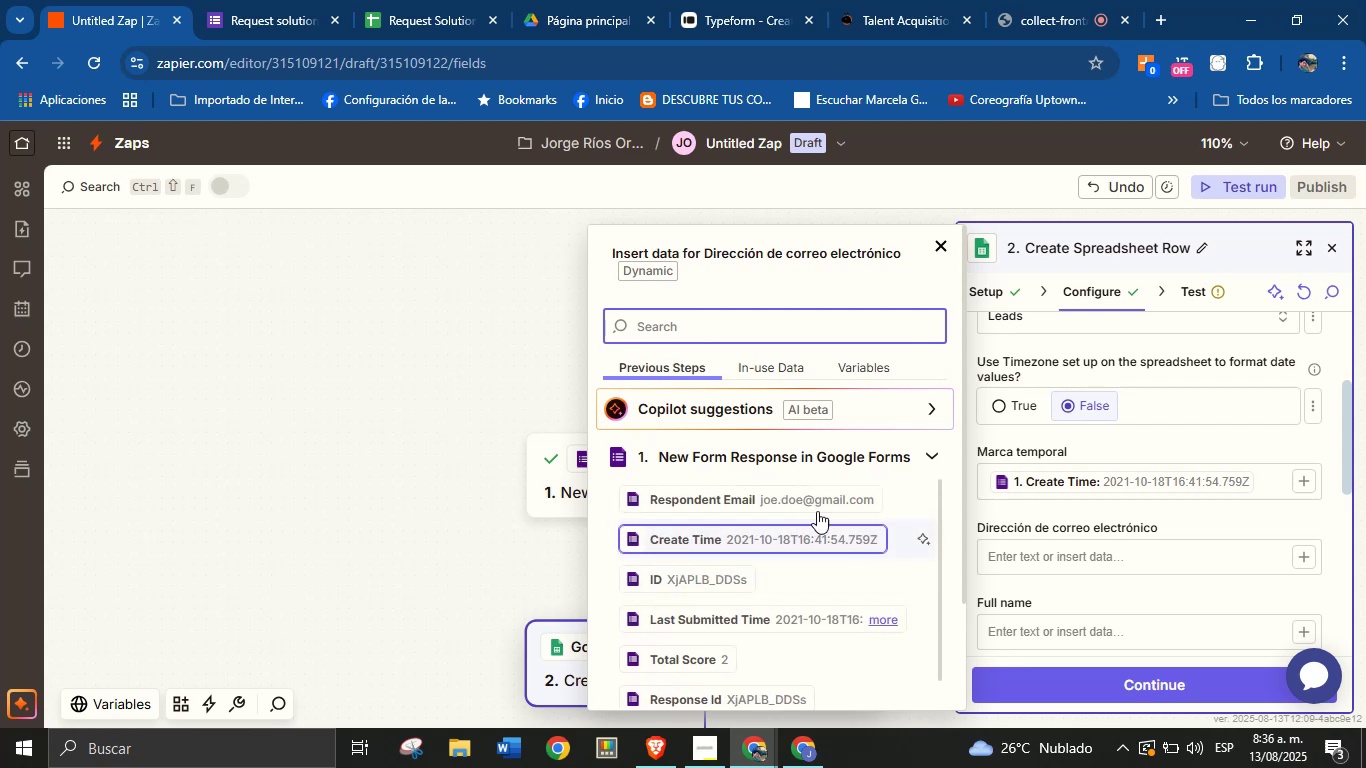 
left_click([819, 504])
 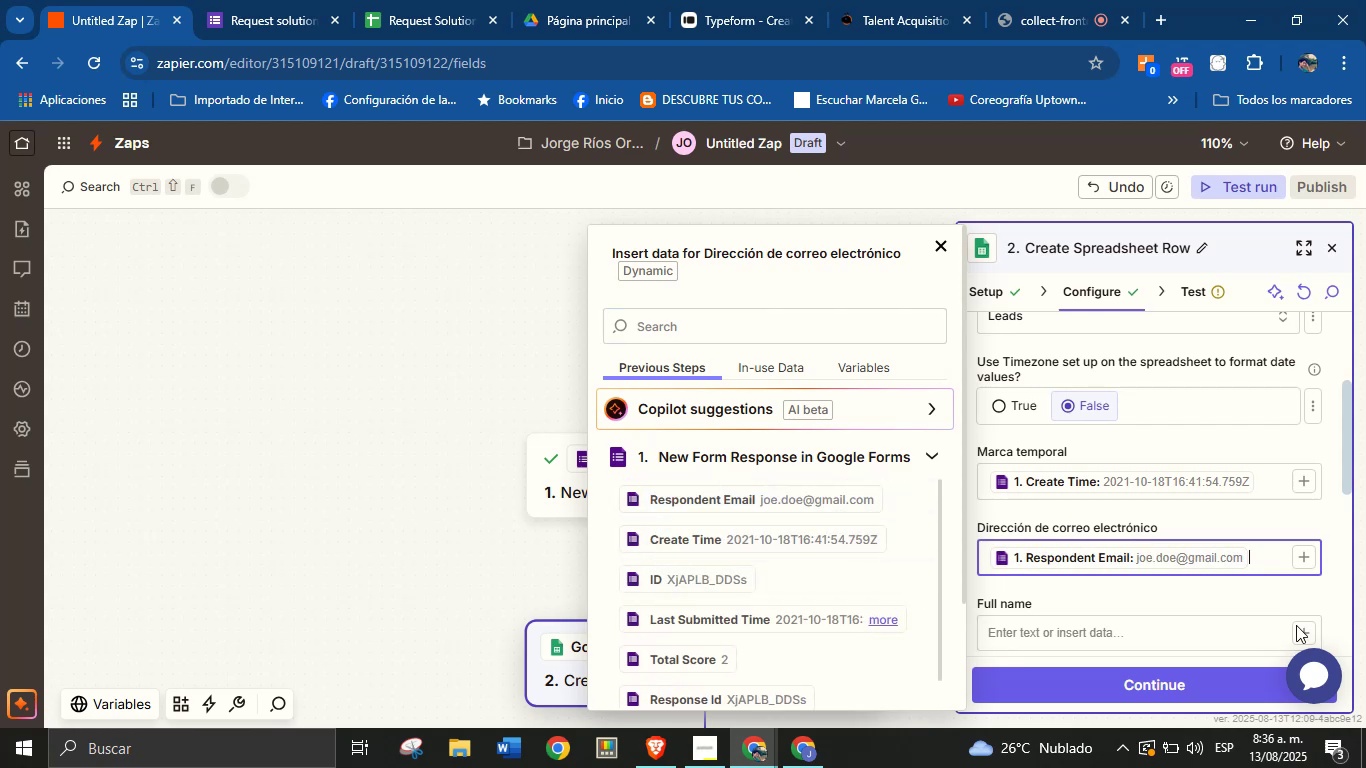 
left_click([1300, 631])
 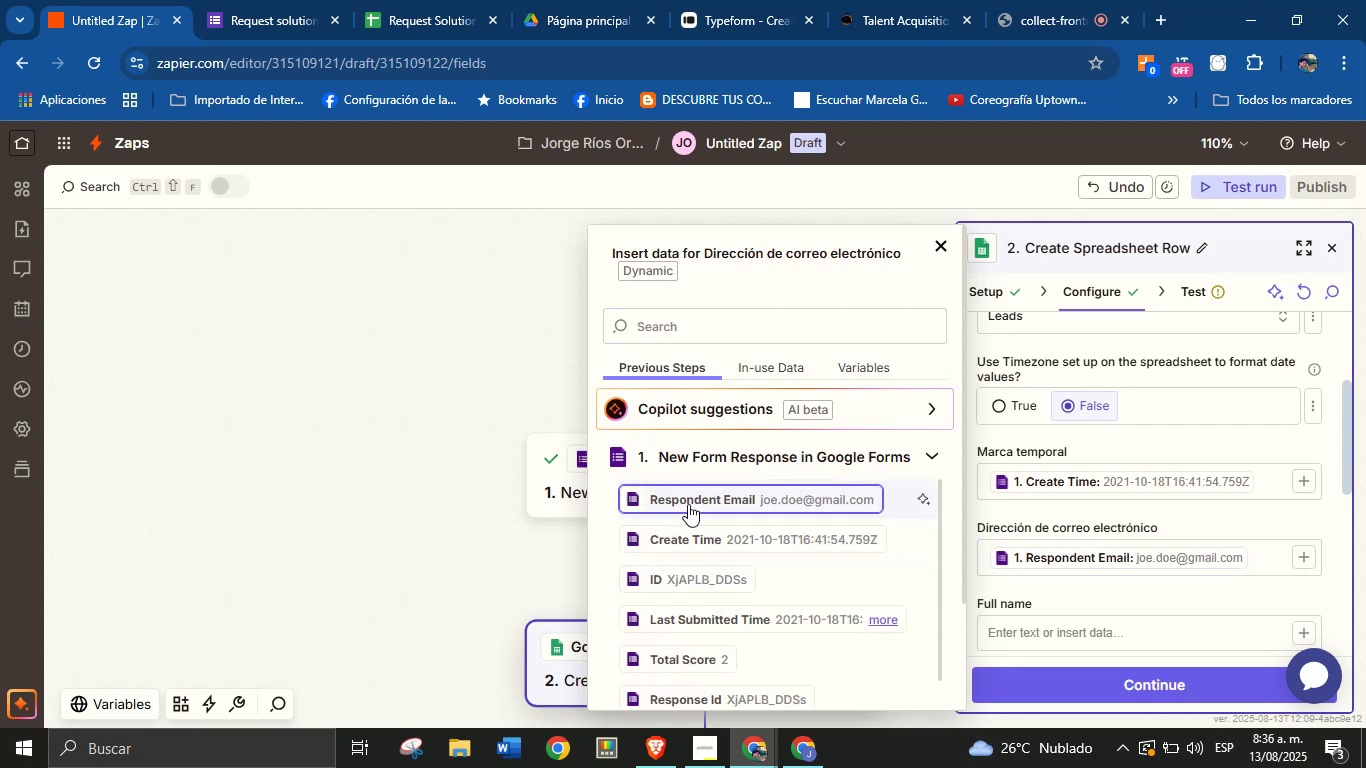 
scroll: coordinate [1218, 596], scroll_direction: down, amount: 3.0
 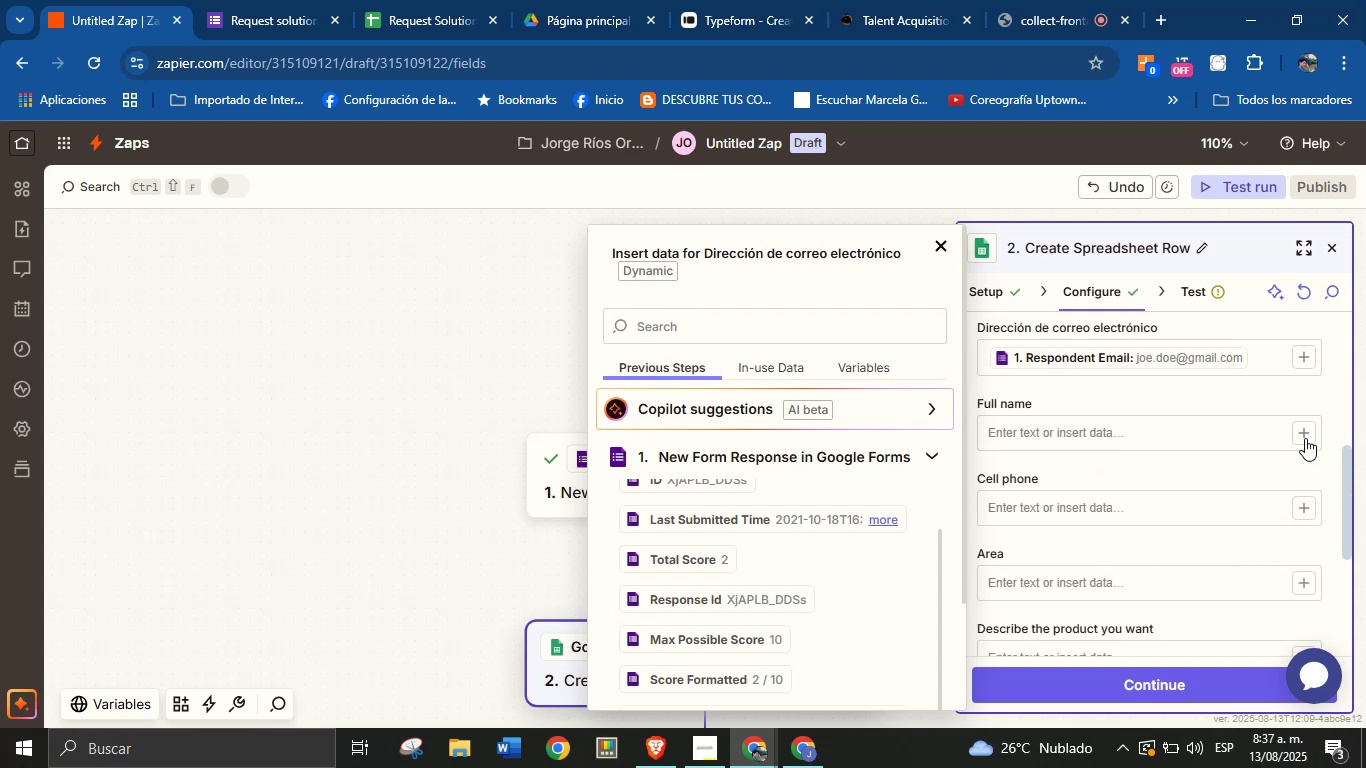 
left_click([1301, 437])
 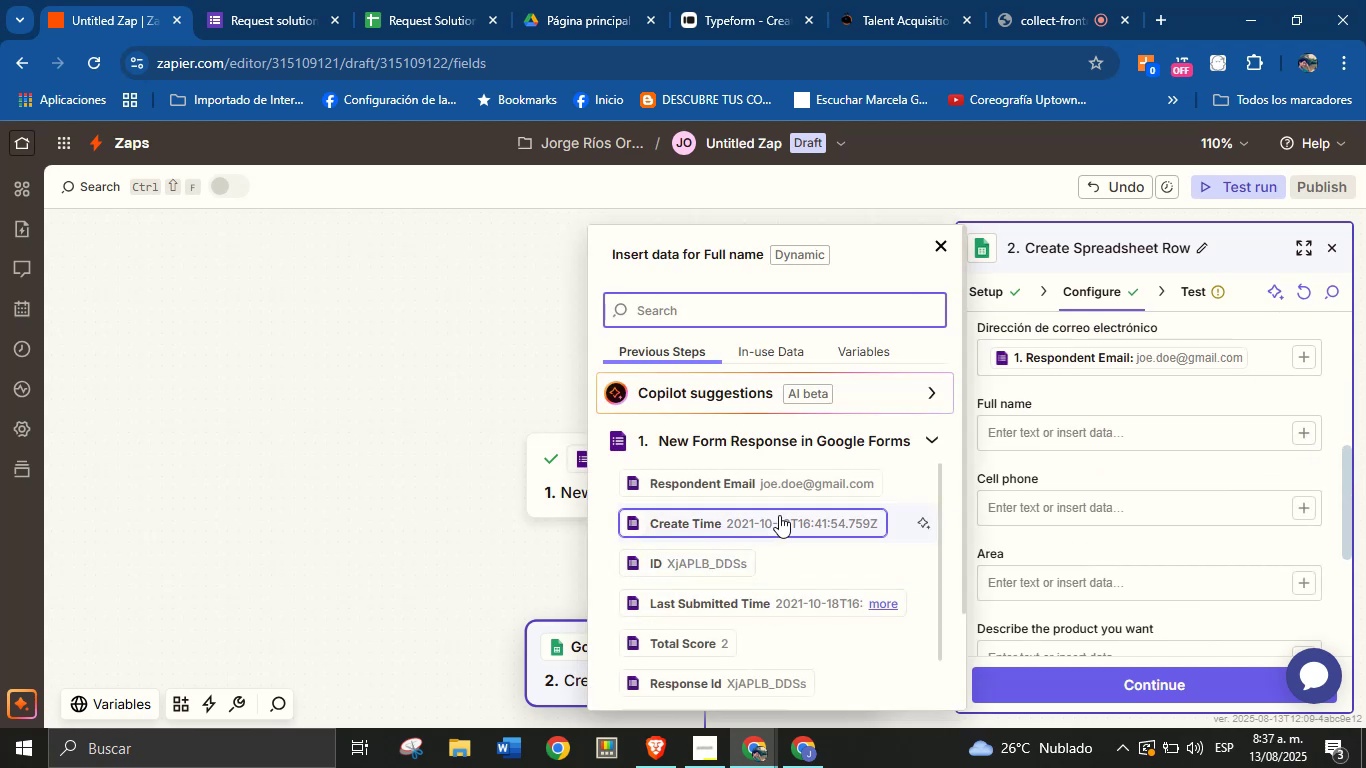 
scroll: coordinate [799, 562], scroll_direction: down, amount: 3.0
 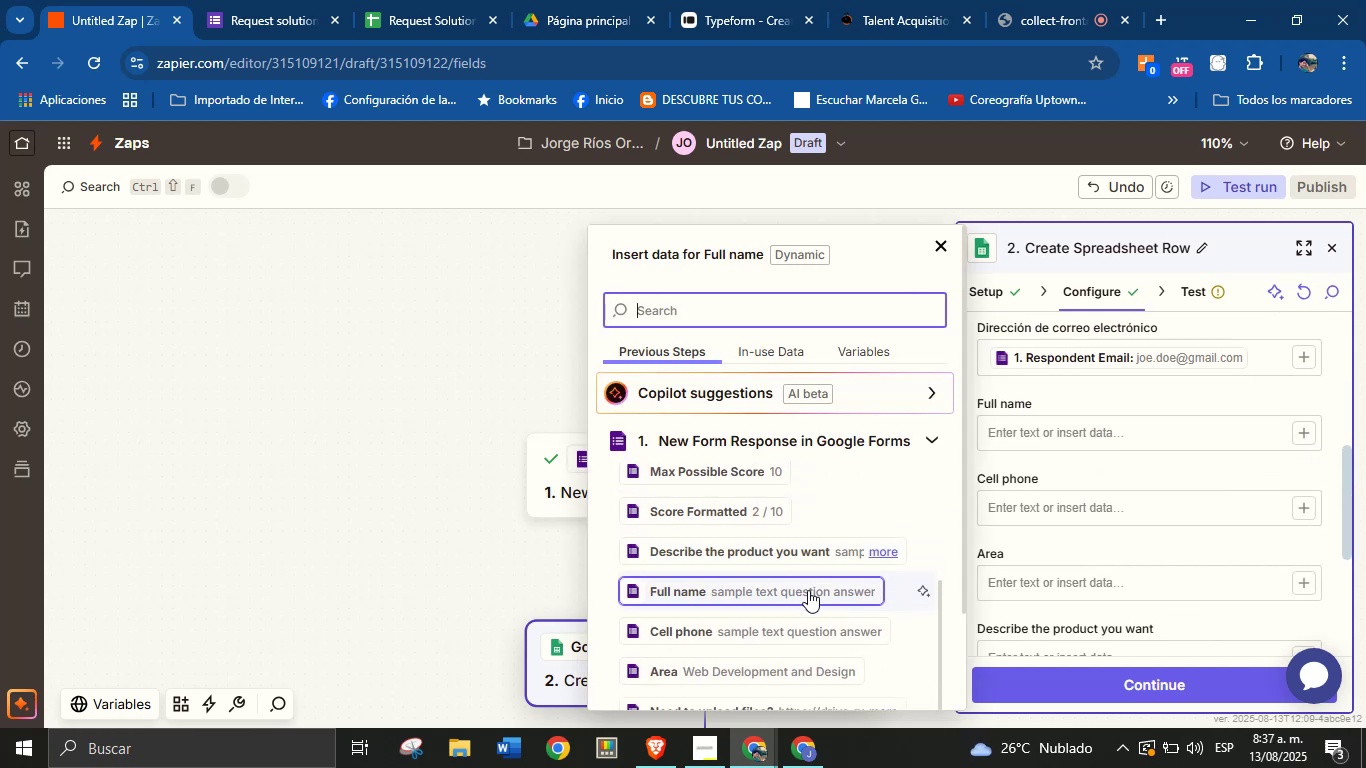 
left_click([808, 590])
 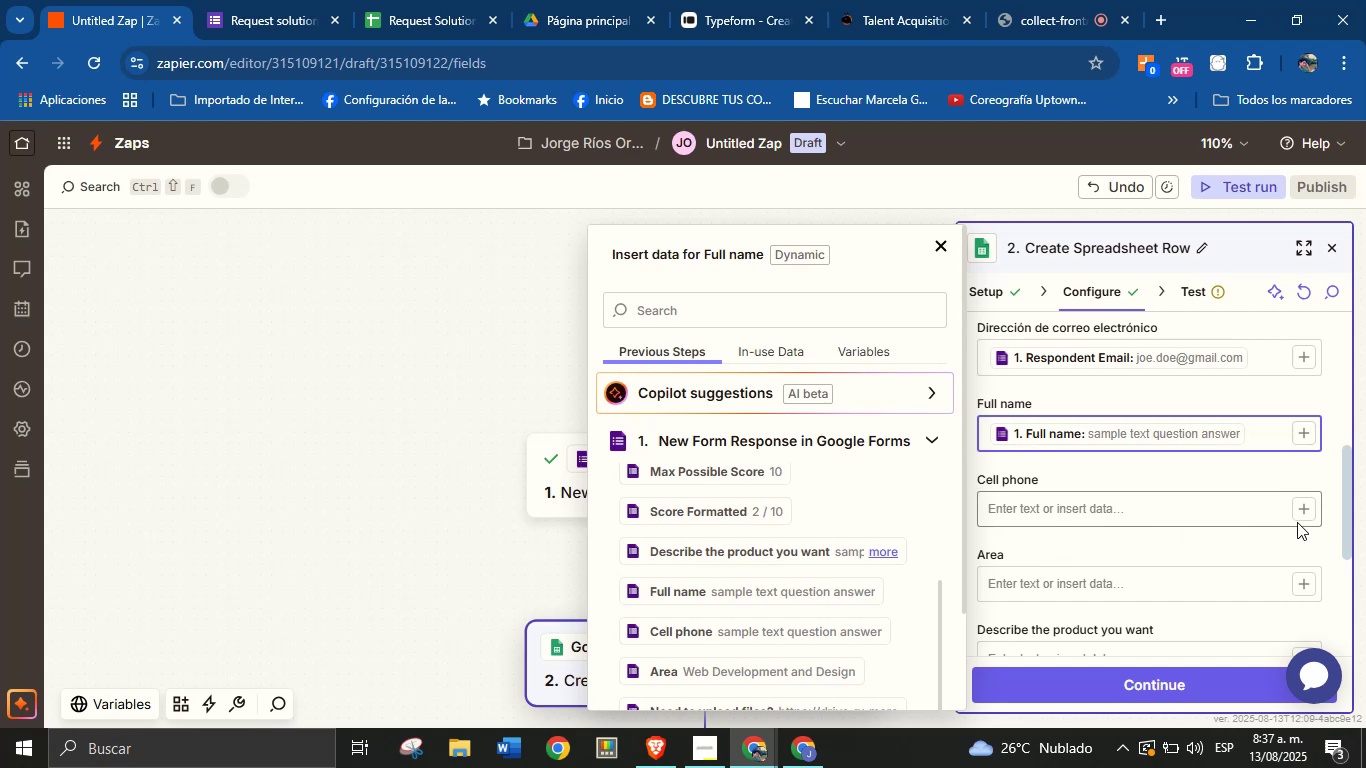 
left_click([1302, 510])
 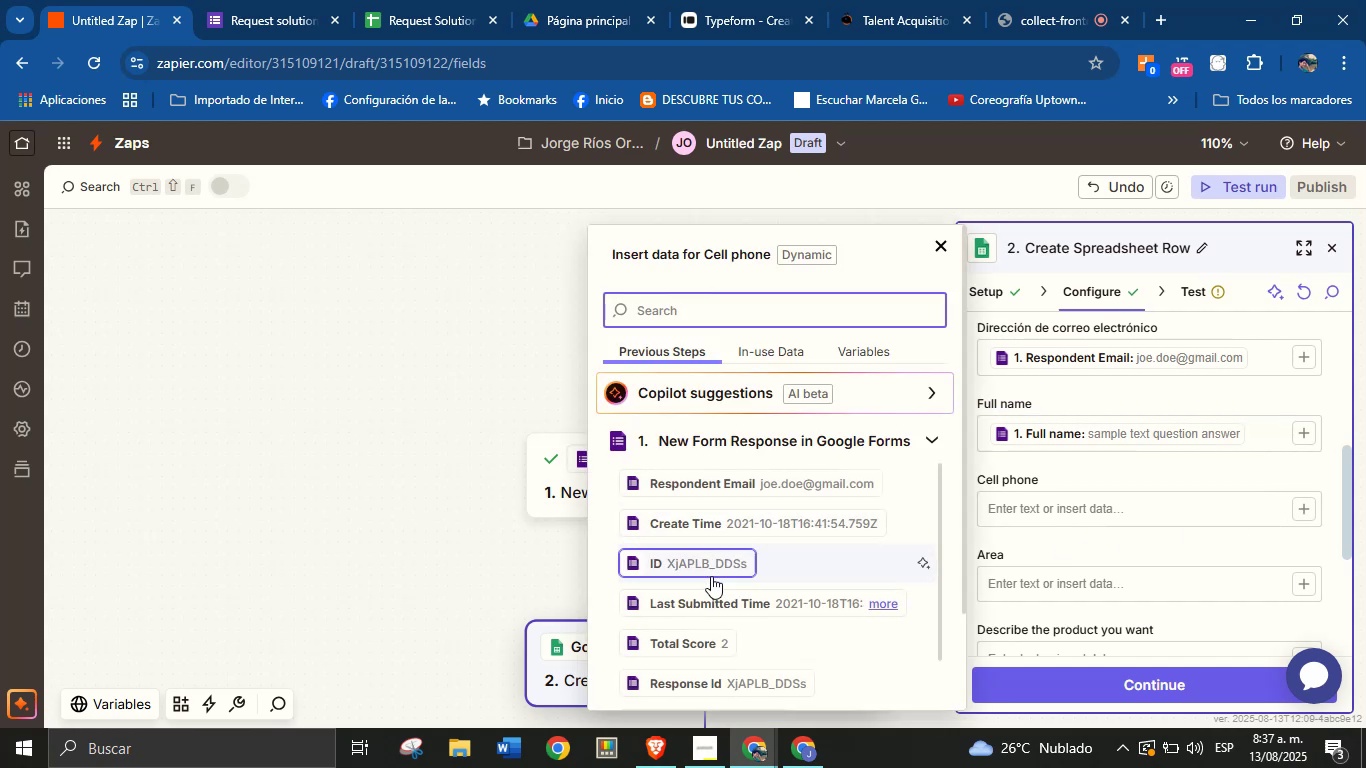 
scroll: coordinate [761, 569], scroll_direction: down, amount: 3.0
 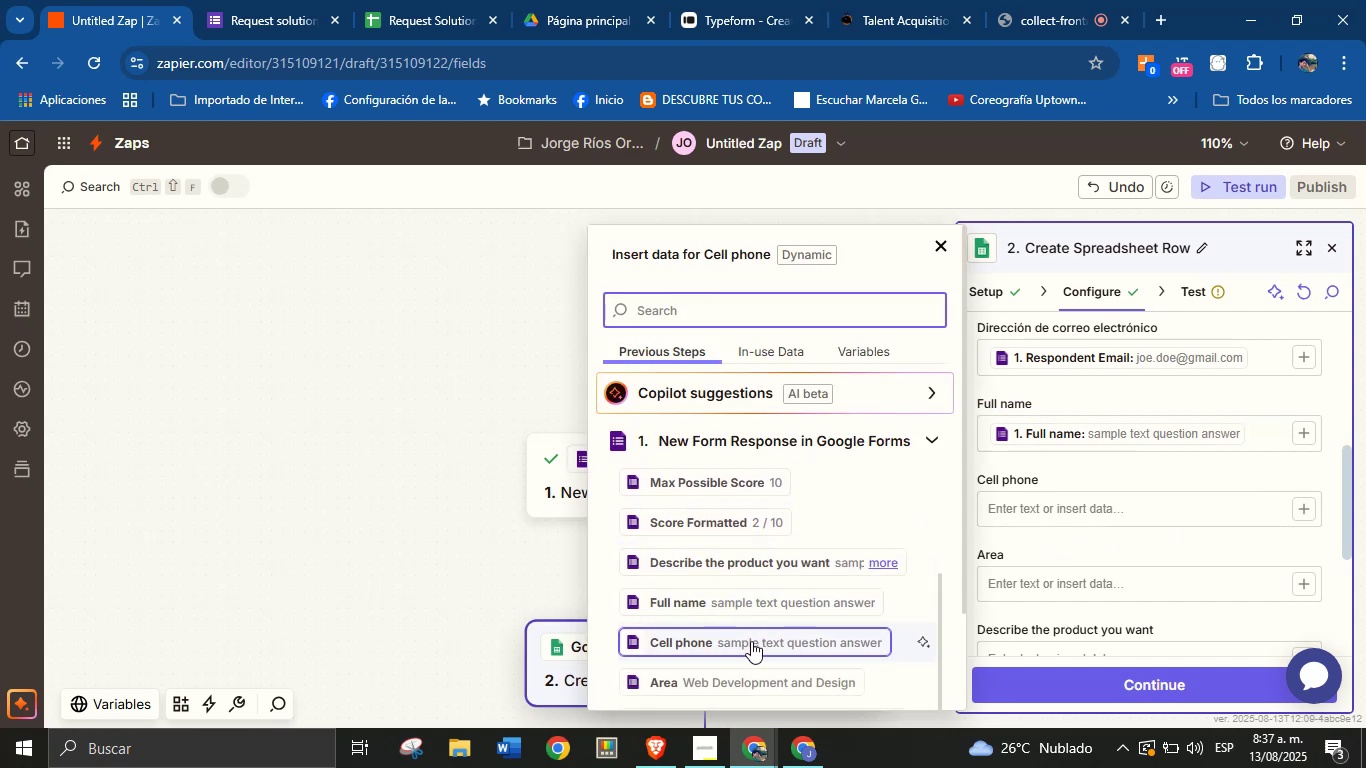 
left_click([751, 641])
 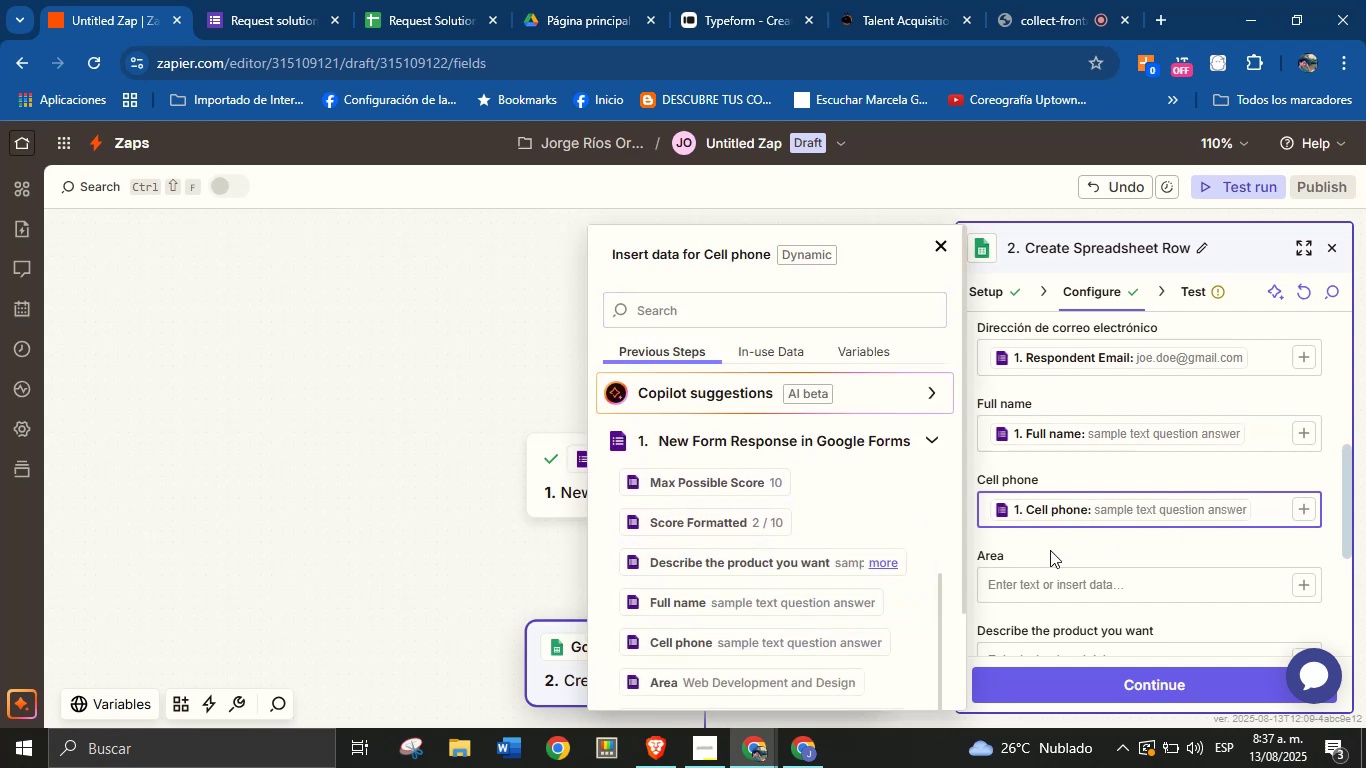 
left_click([1058, 547])
 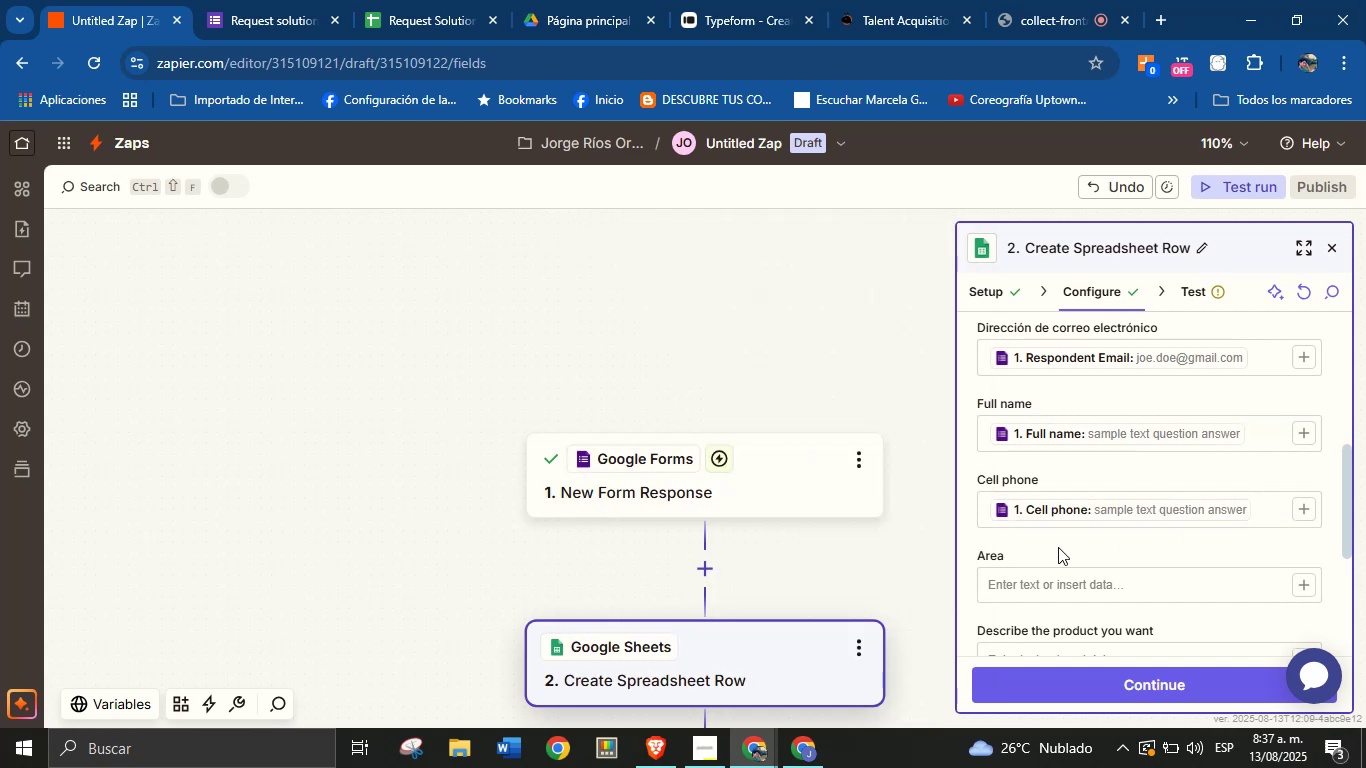 
scroll: coordinate [1107, 510], scroll_direction: down, amount: 2.0
 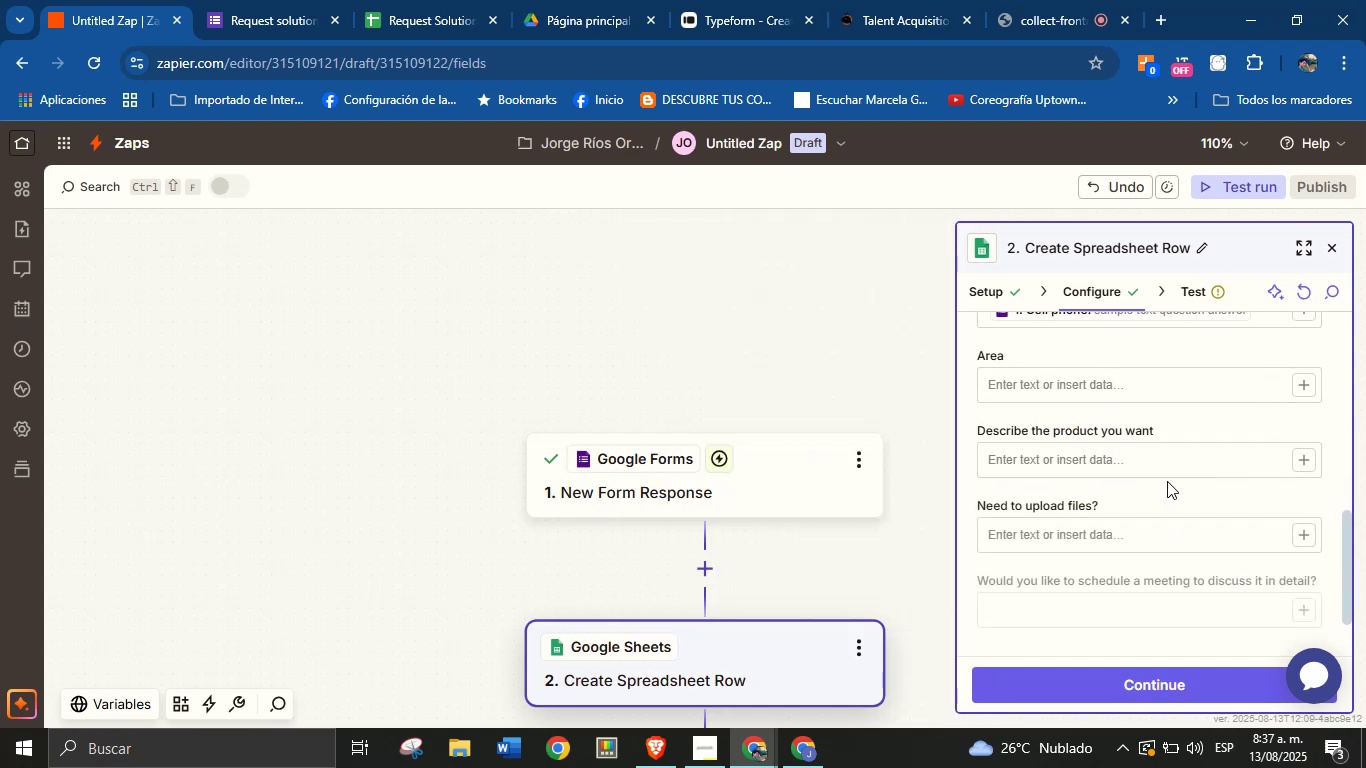 
scroll: coordinate [1204, 460], scroll_direction: up, amount: 2.0
 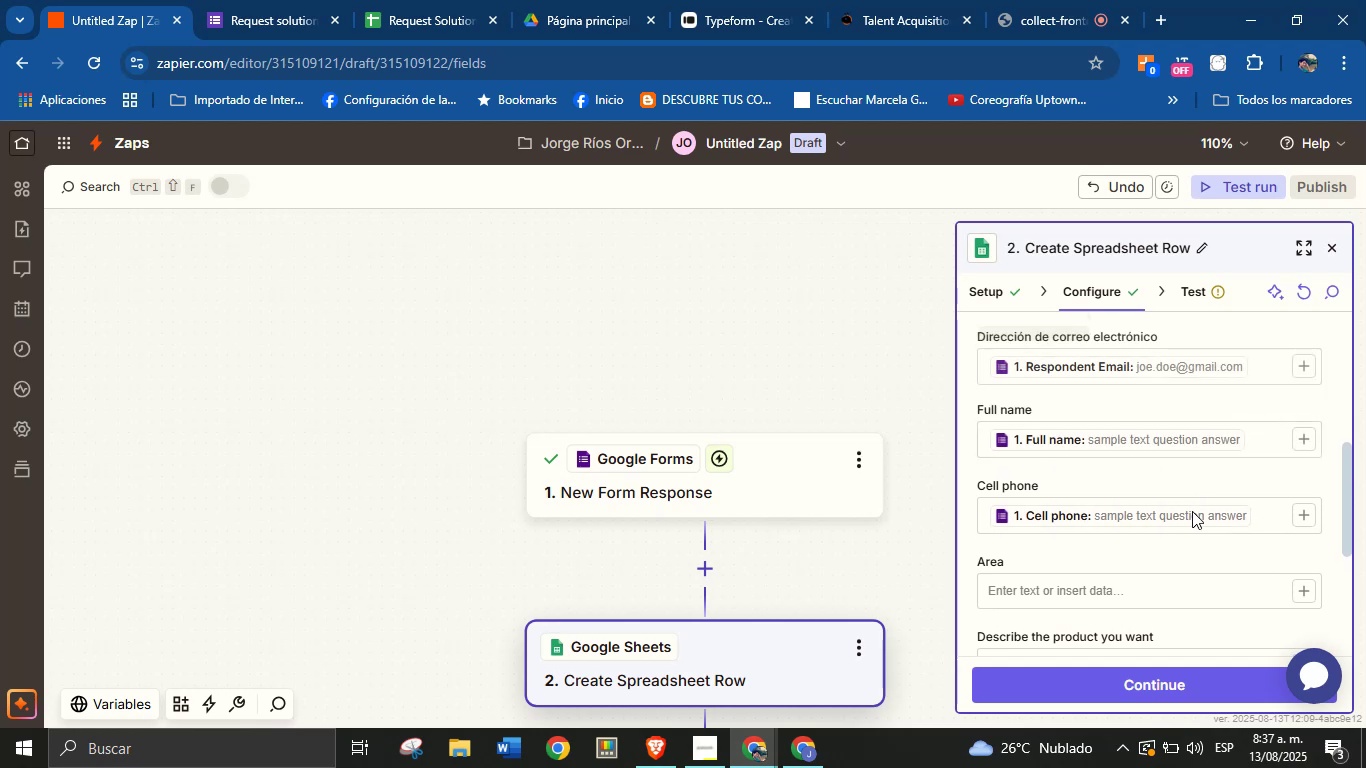 
scroll: coordinate [1207, 549], scroll_direction: down, amount: 2.0
 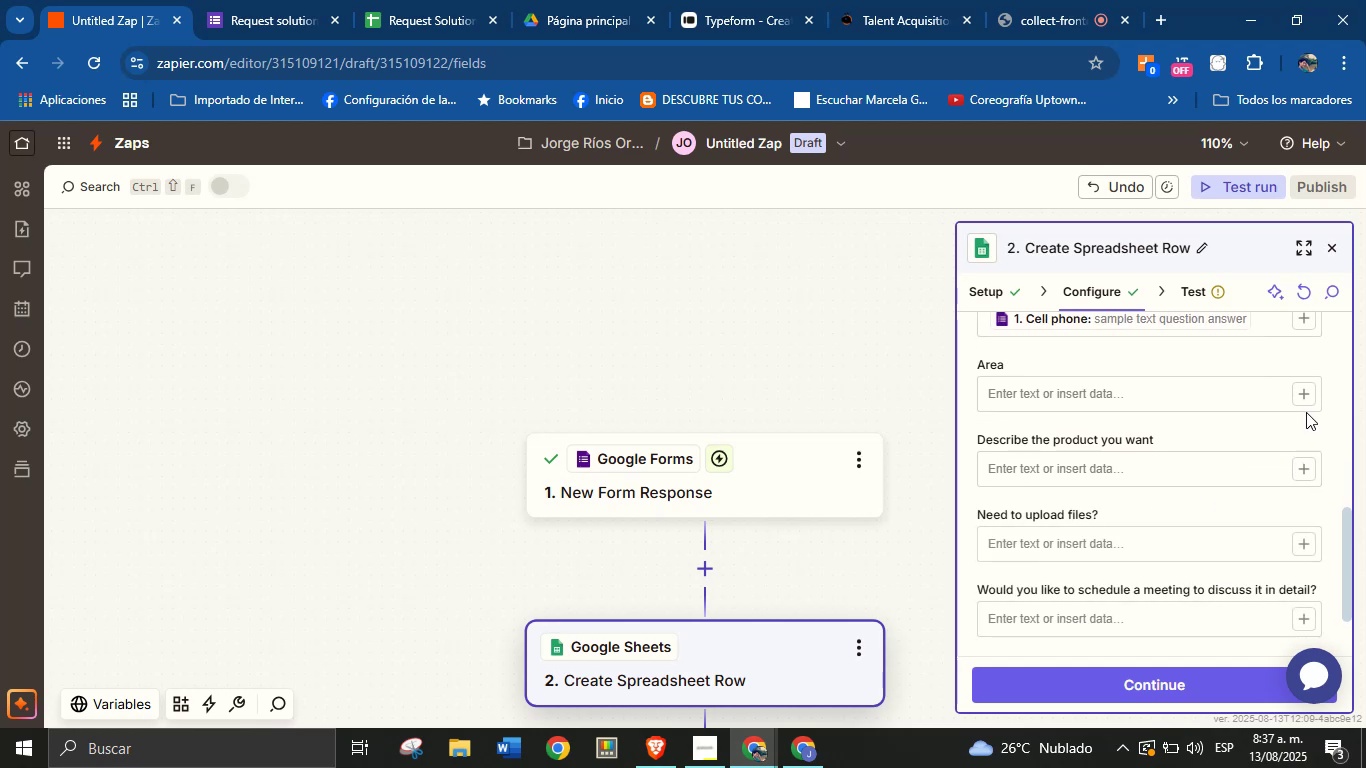 
left_click([1306, 398])
 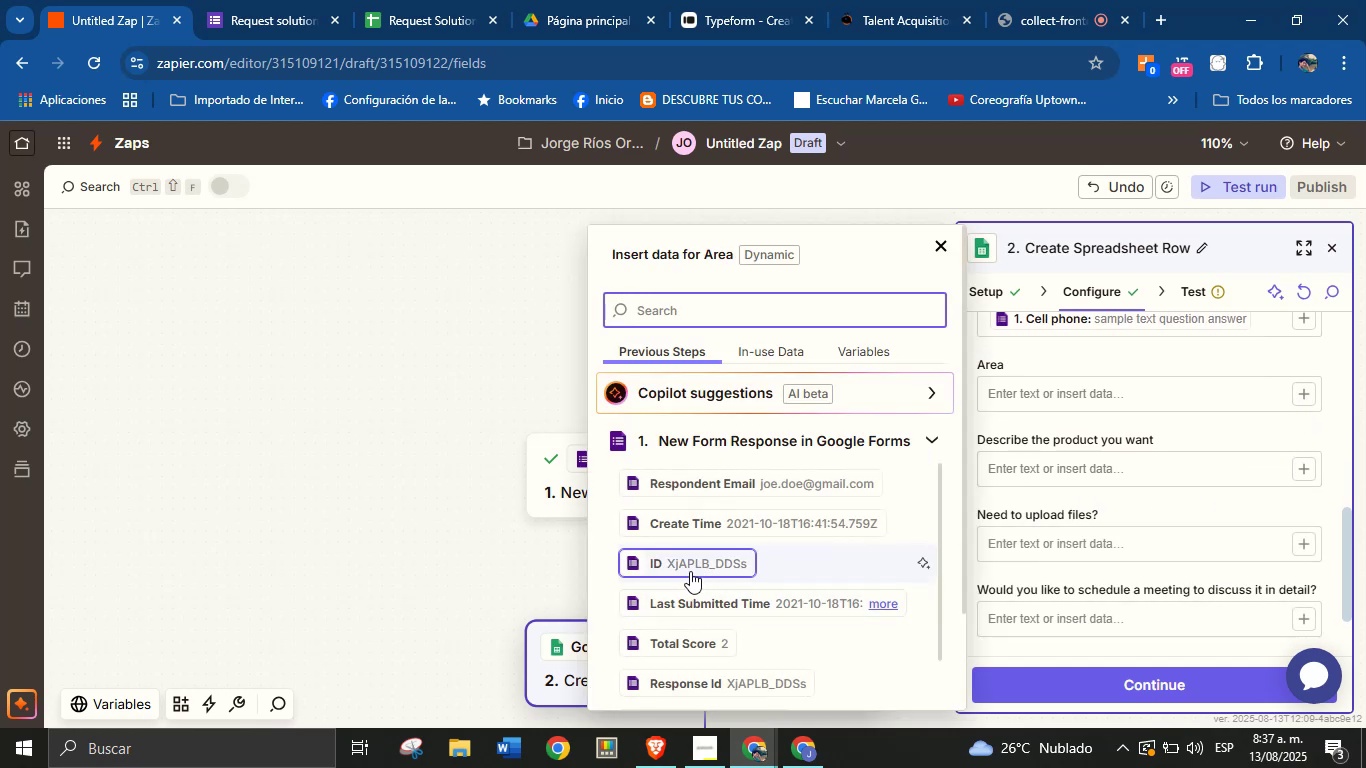 
wait(5.99)
 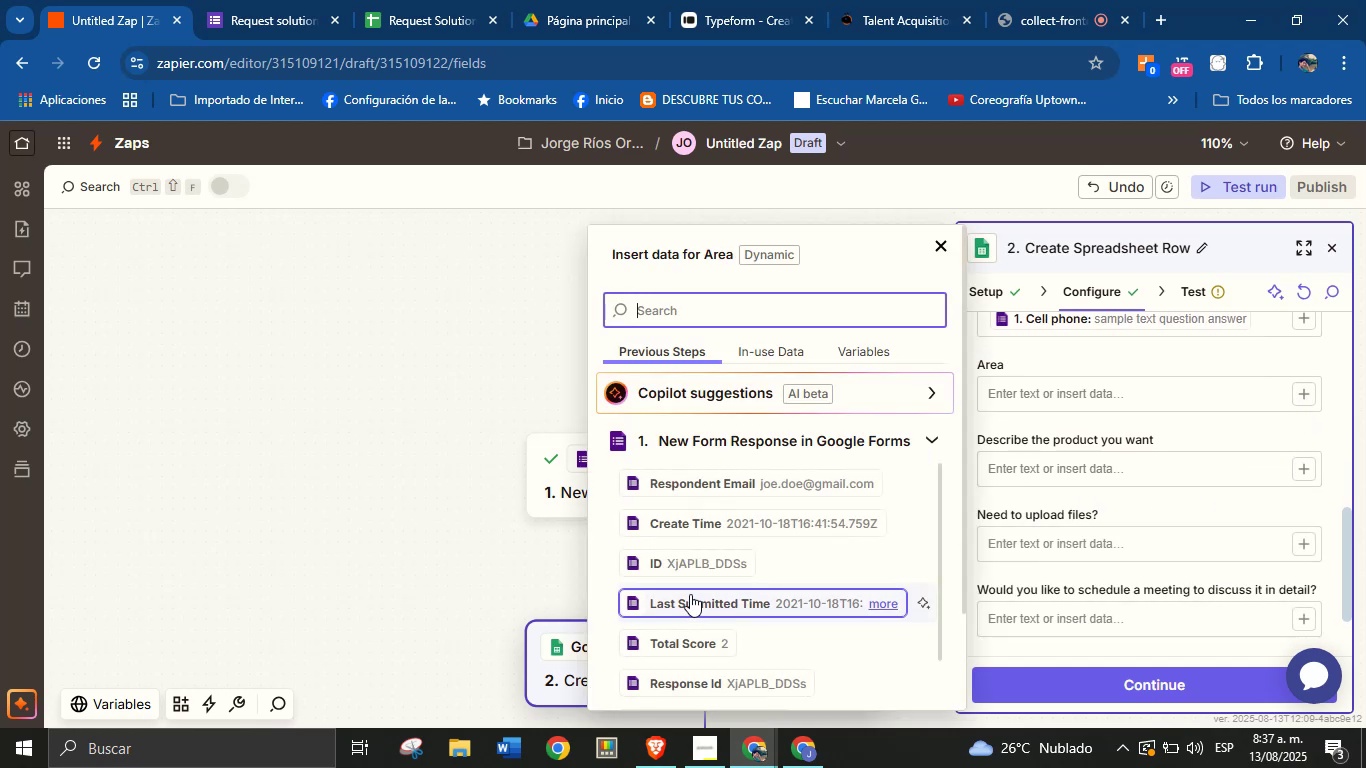 
scroll: coordinate [744, 608], scroll_direction: down, amount: 4.0
 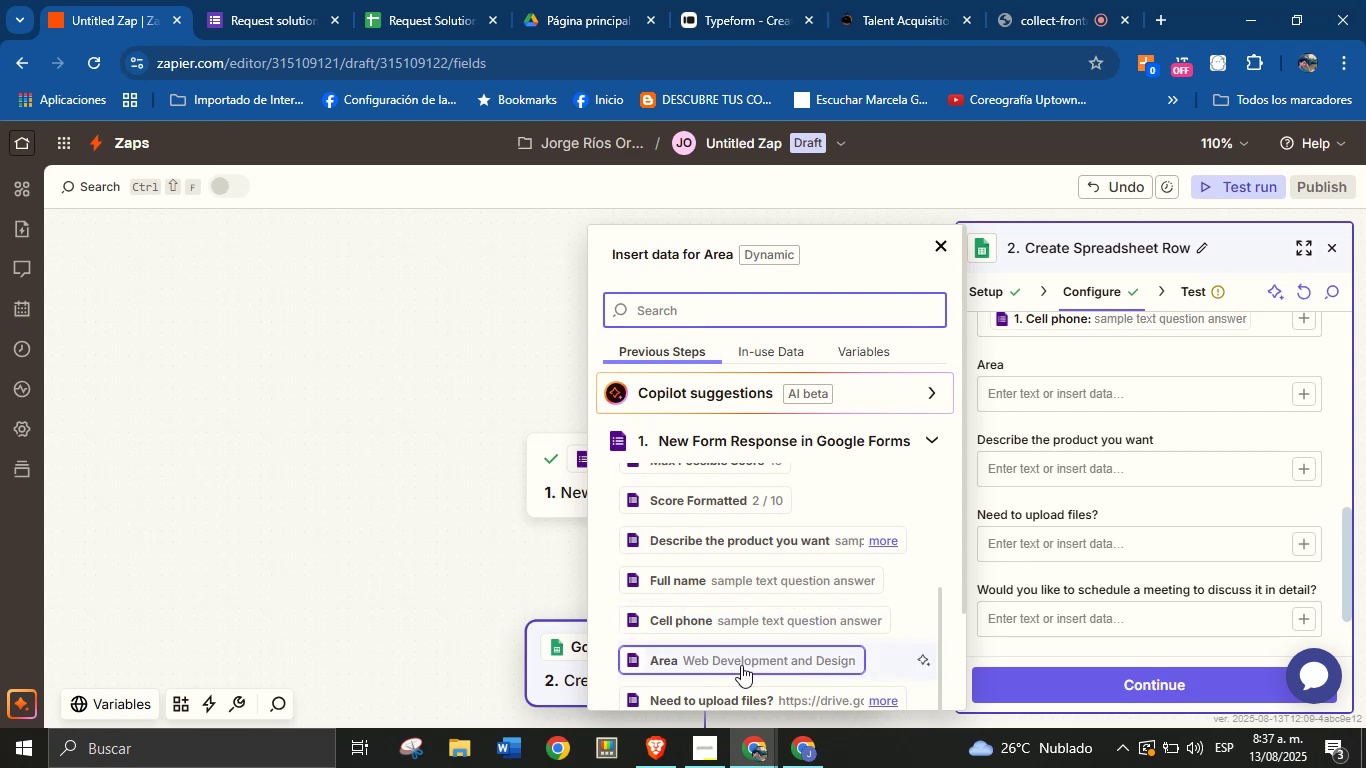 
left_click([742, 663])
 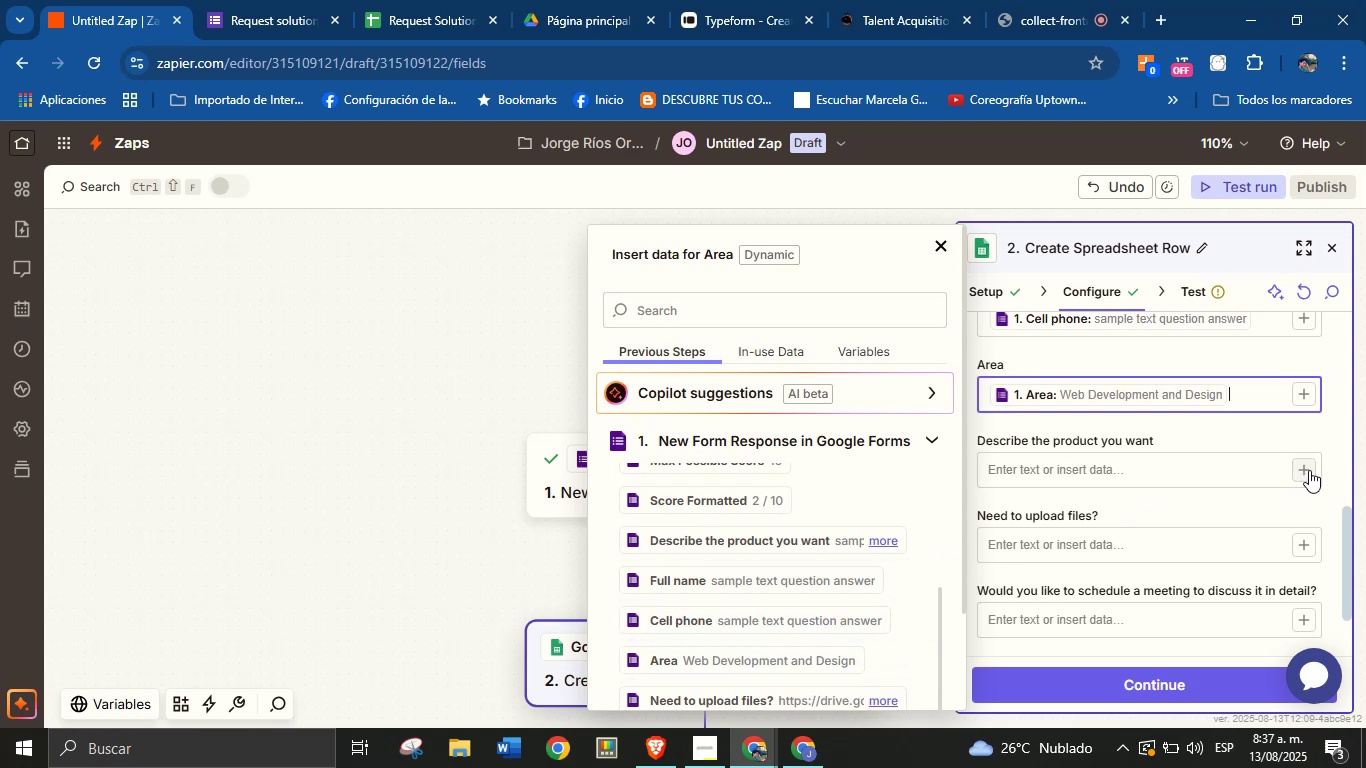 
left_click([1309, 470])
 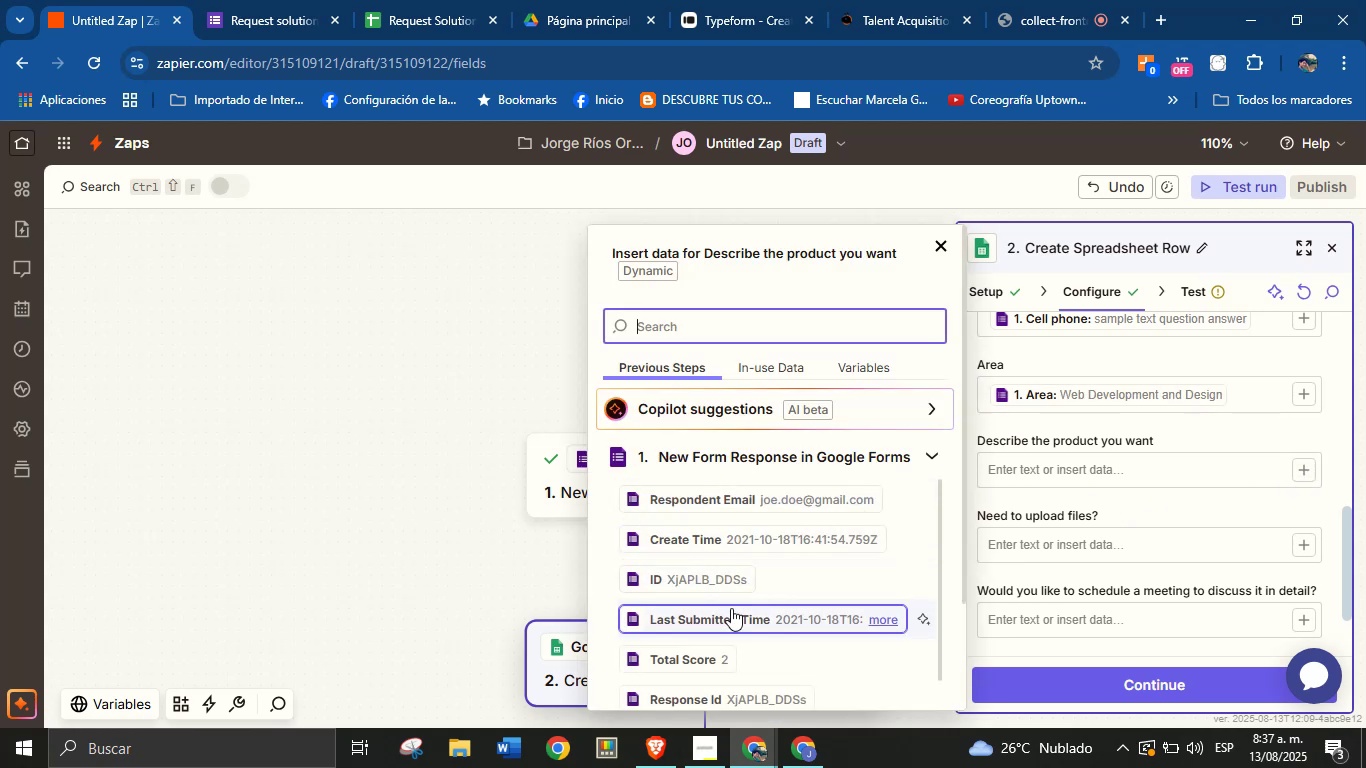 
scroll: coordinate [756, 576], scroll_direction: down, amount: 2.0
 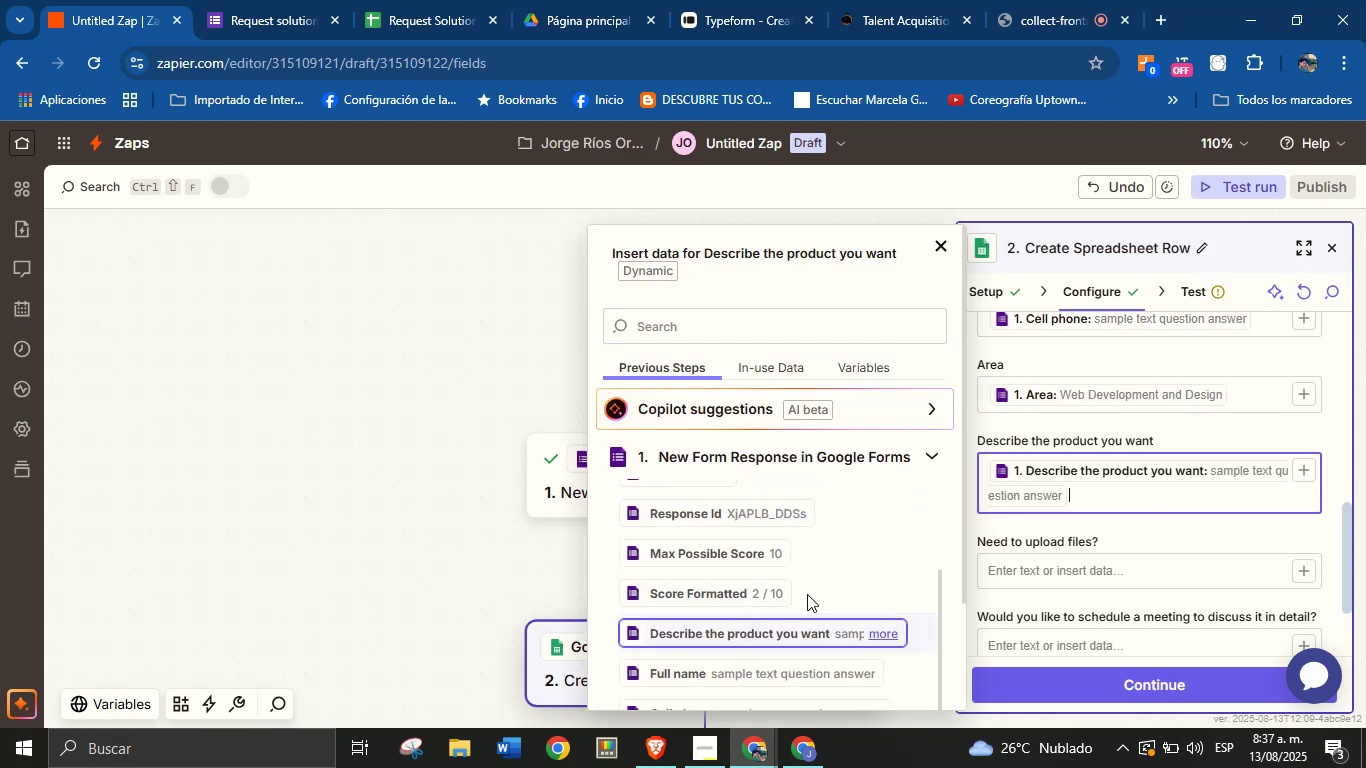 
left_click([1124, 531])
 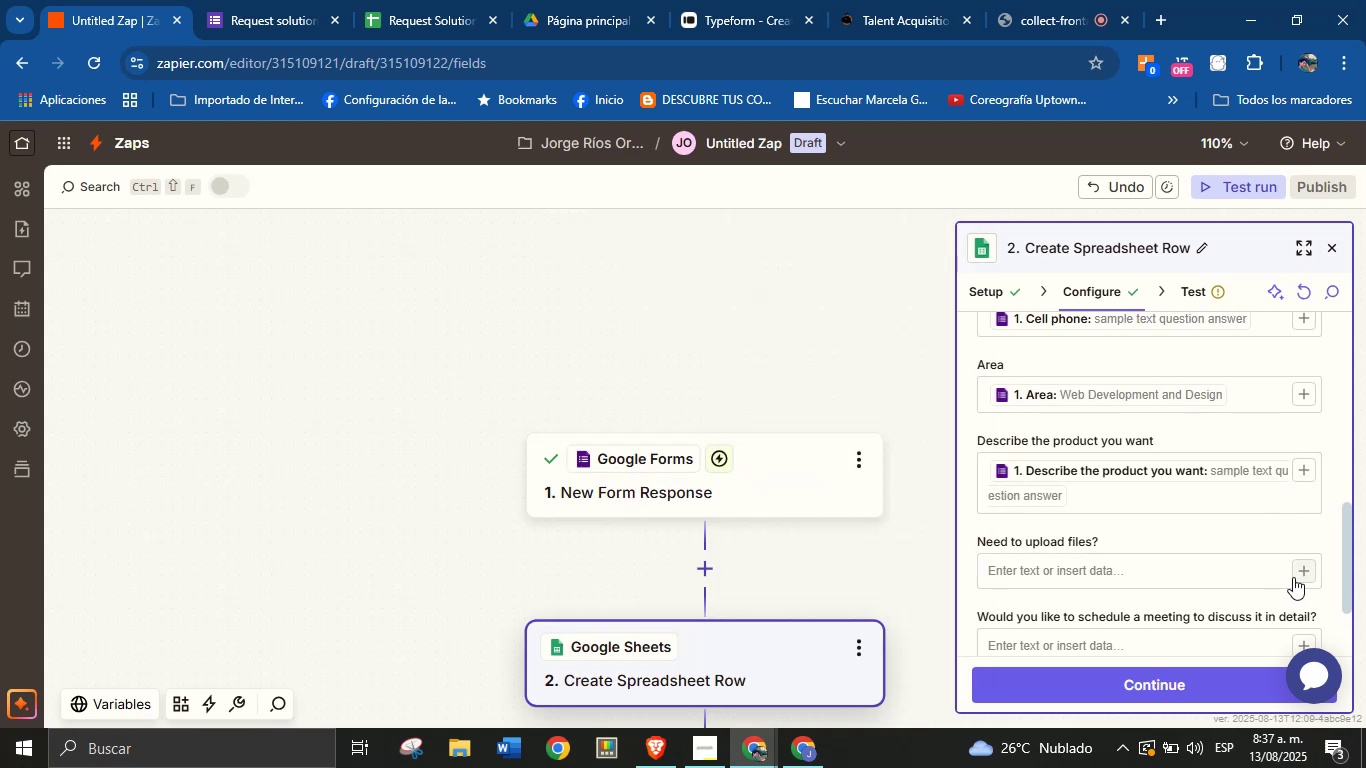 
left_click([1296, 574])
 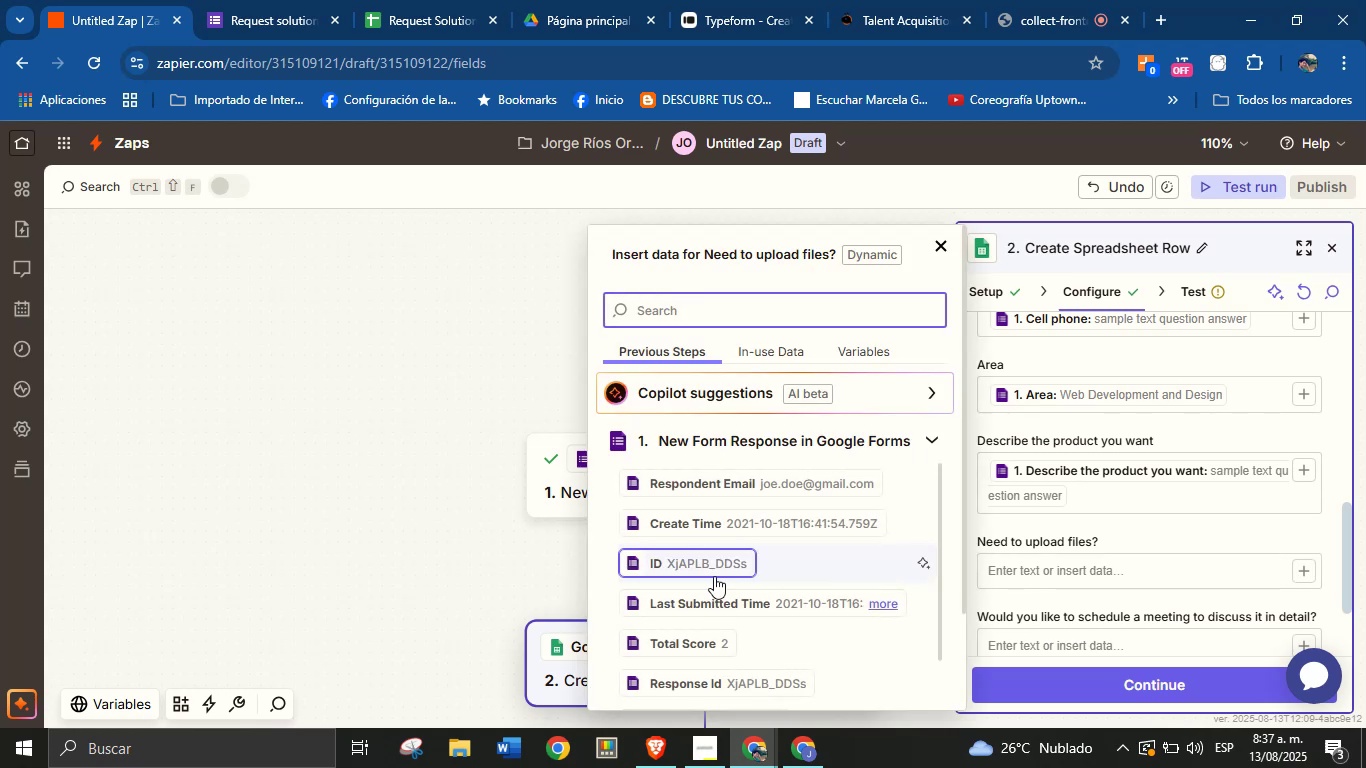 
scroll: coordinate [789, 554], scroll_direction: down, amount: 6.0
 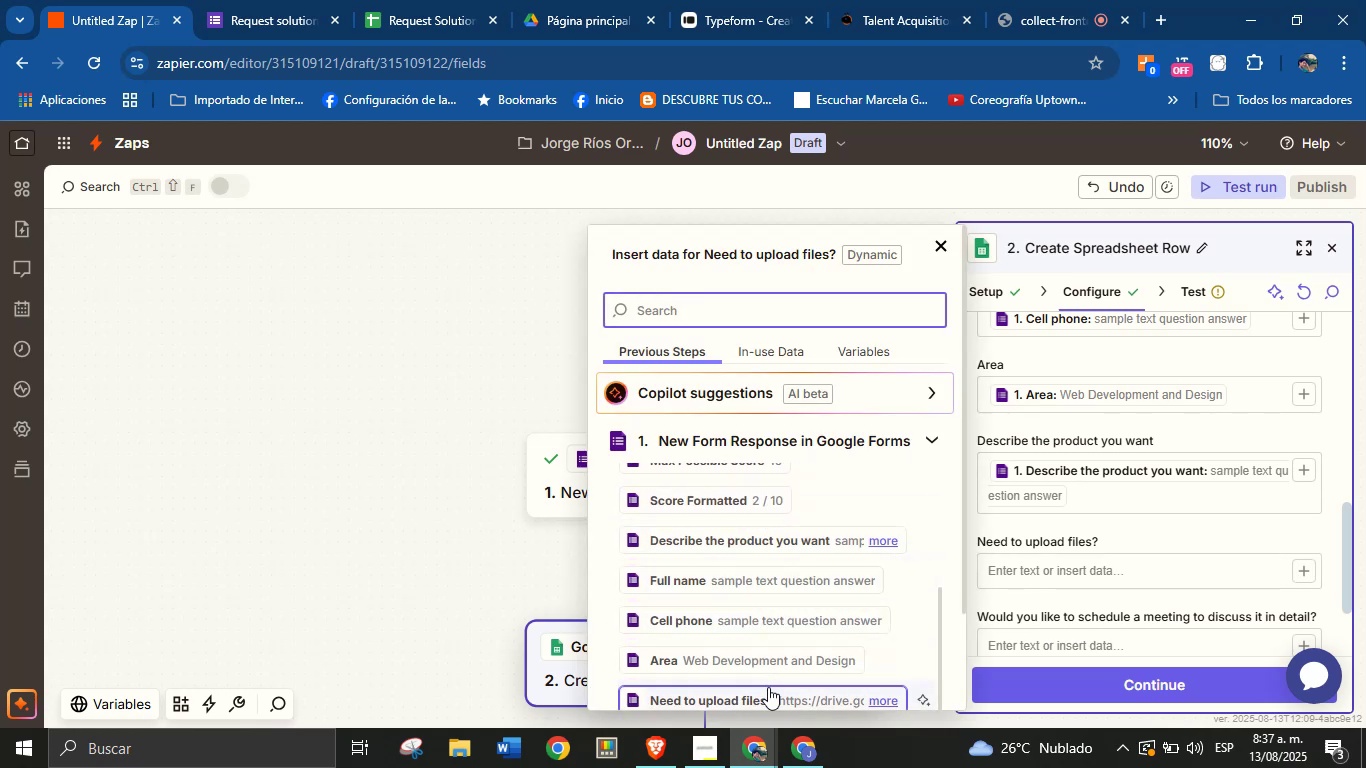 
left_click([768, 688])
 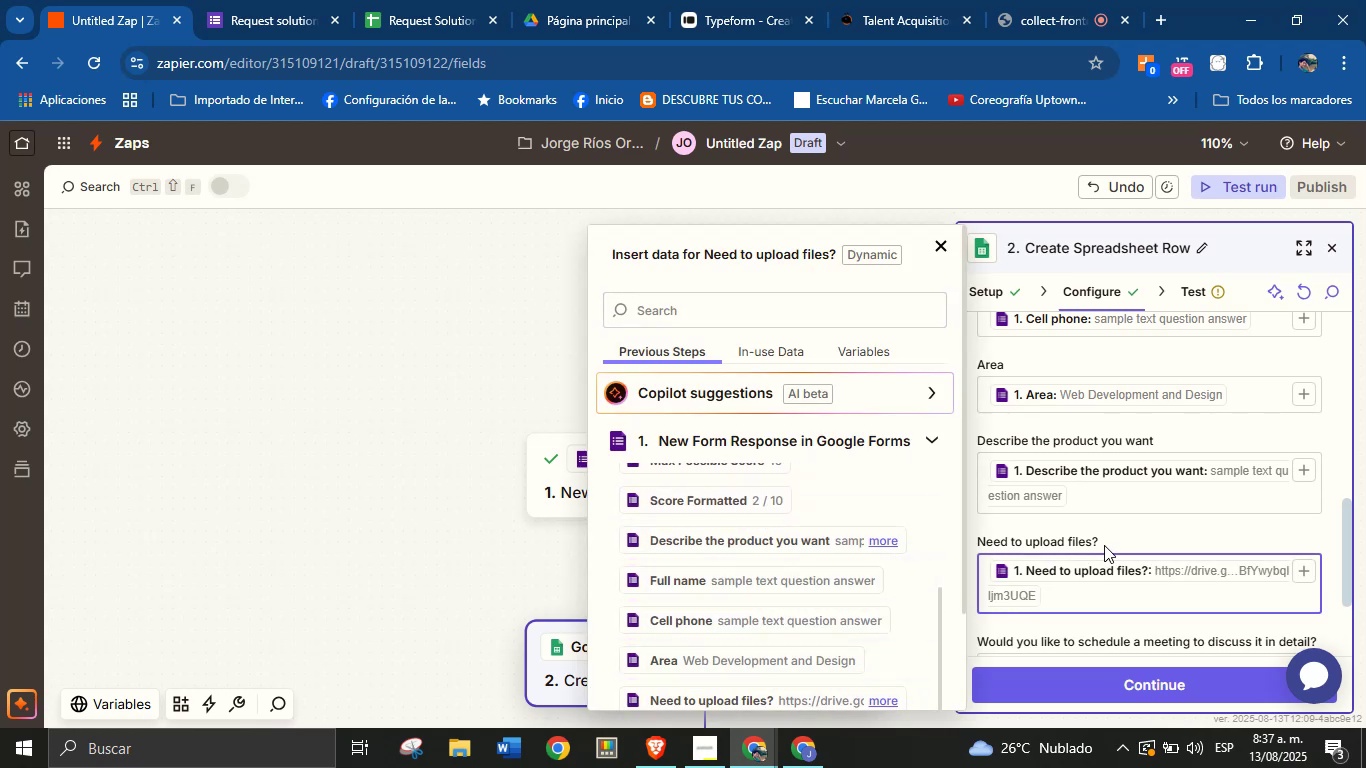 
left_click([1136, 539])
 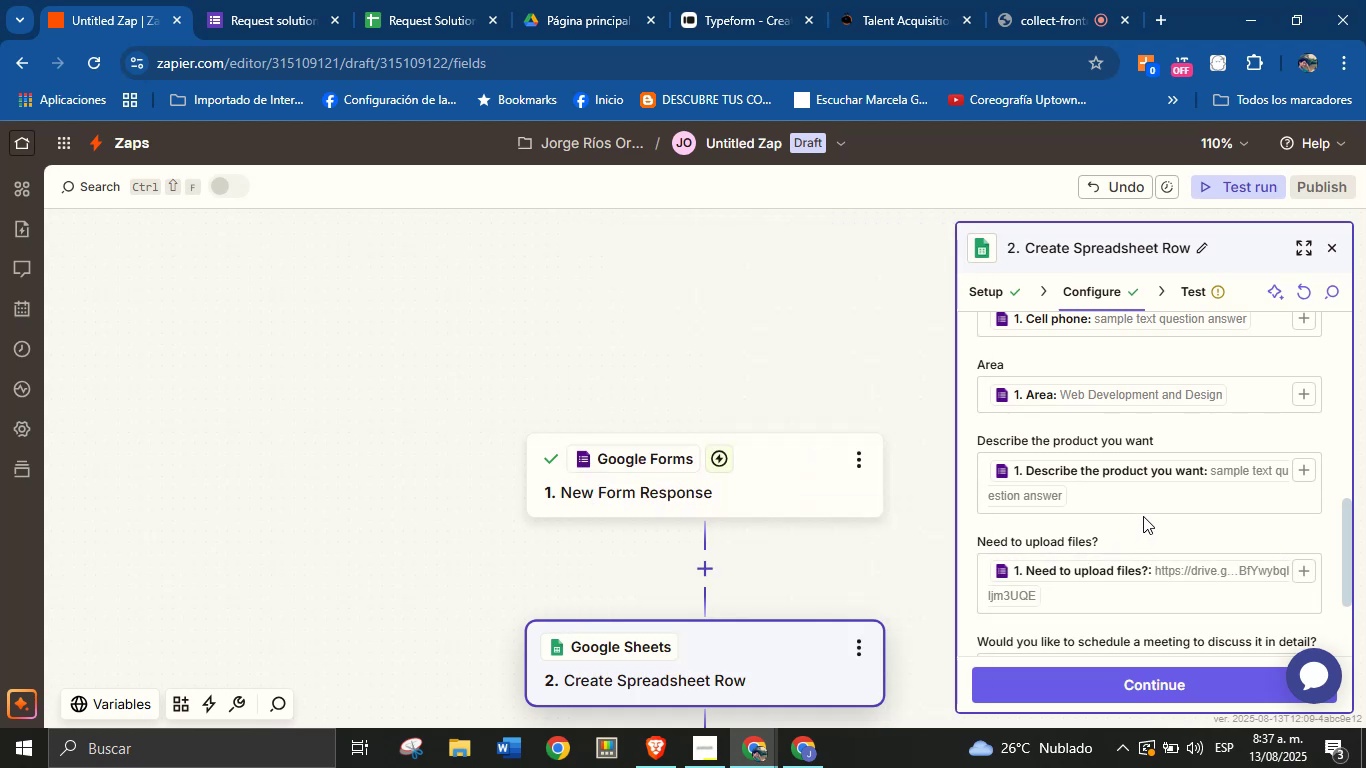 
scroll: coordinate [1113, 481], scroll_direction: down, amount: 2.0
 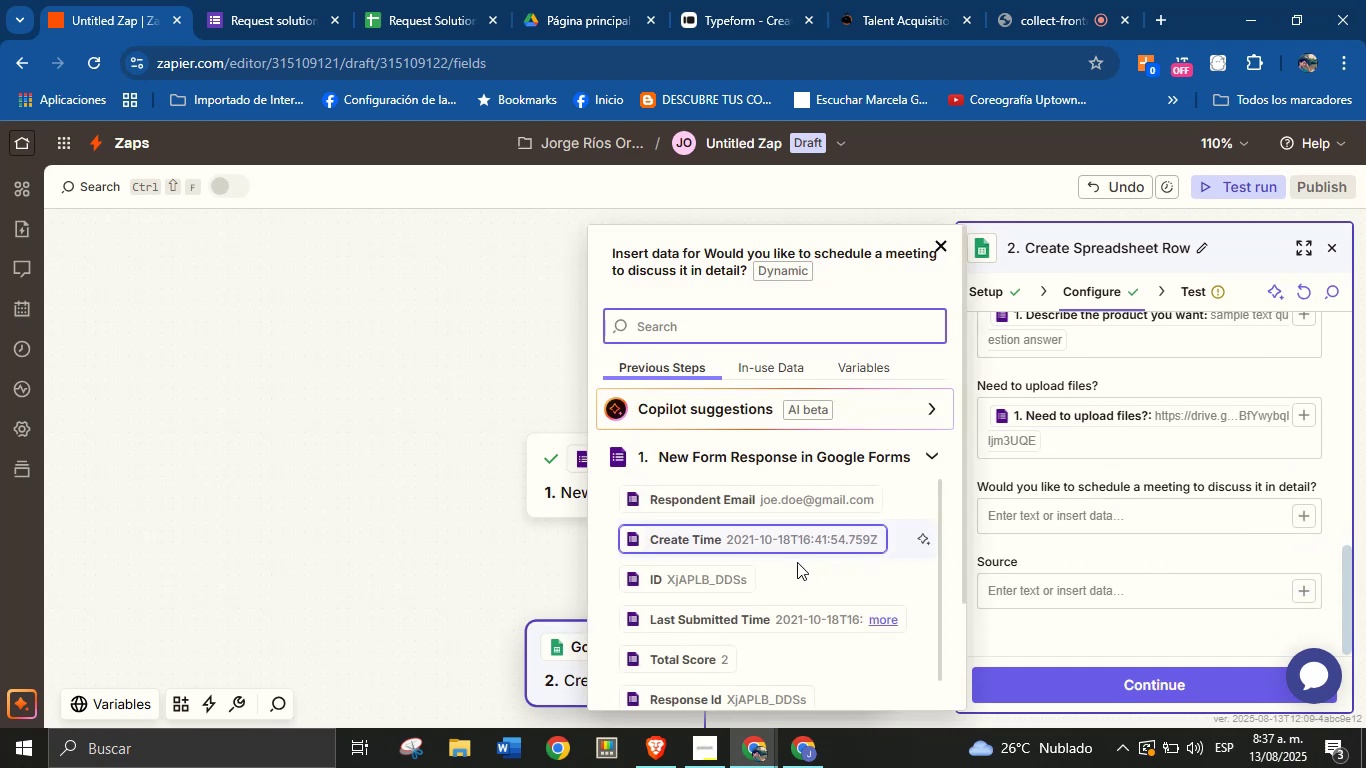 
wait(6.19)
 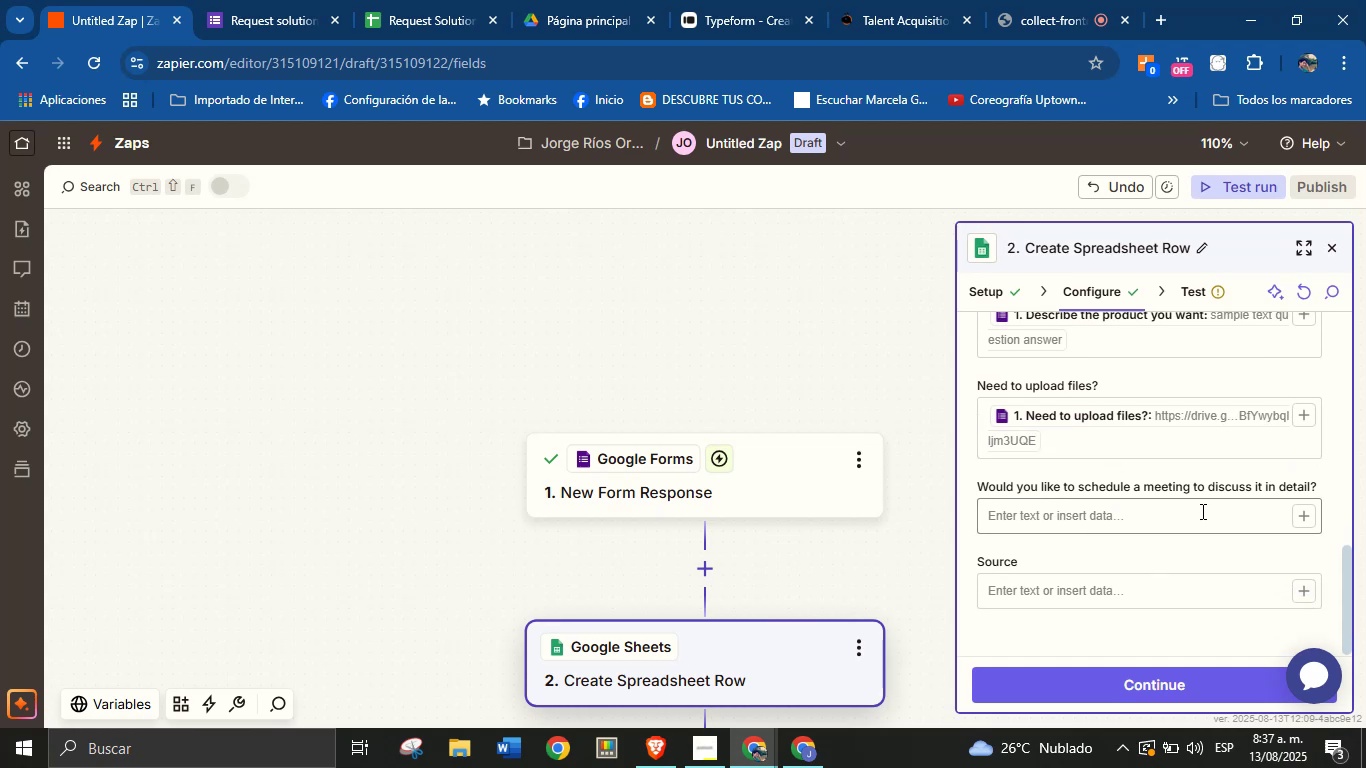 
scroll: coordinate [818, 532], scroll_direction: down, amount: 1.0
 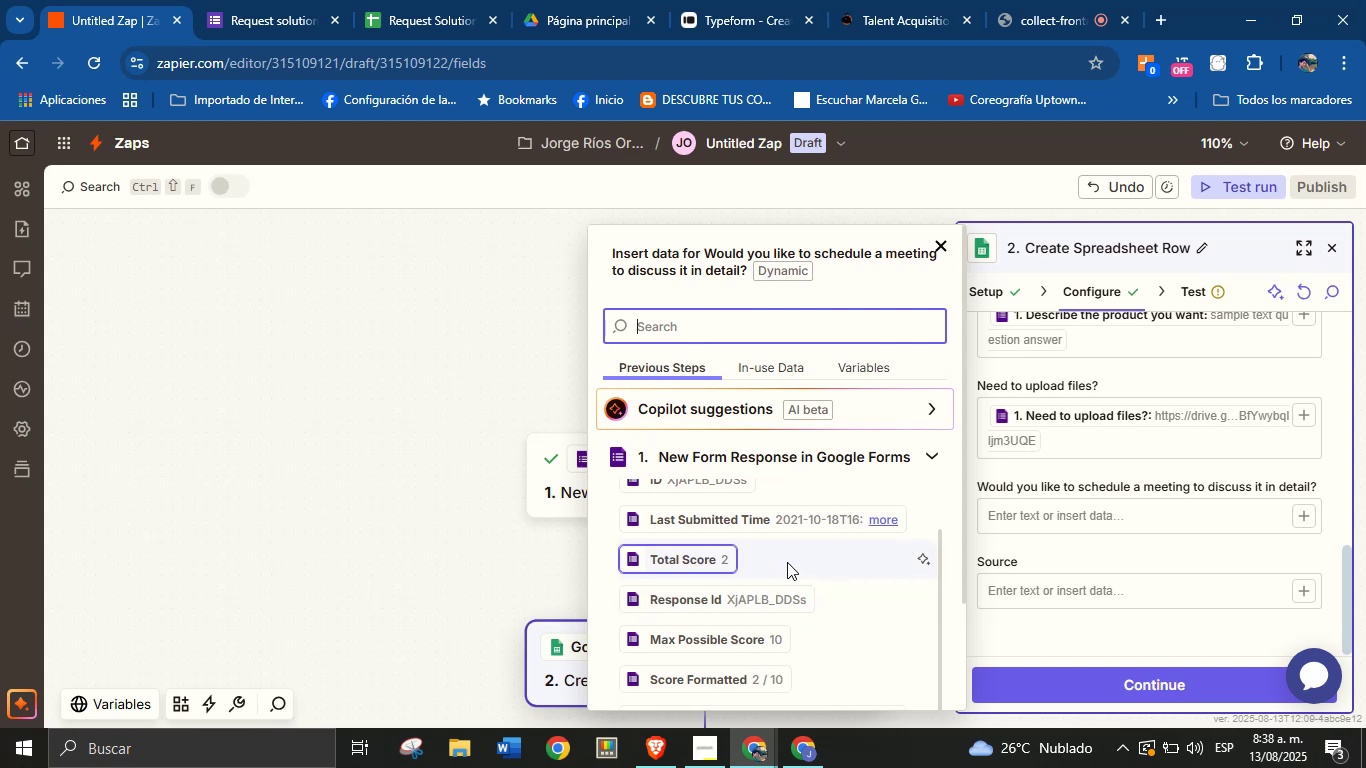 
wait(5.78)
 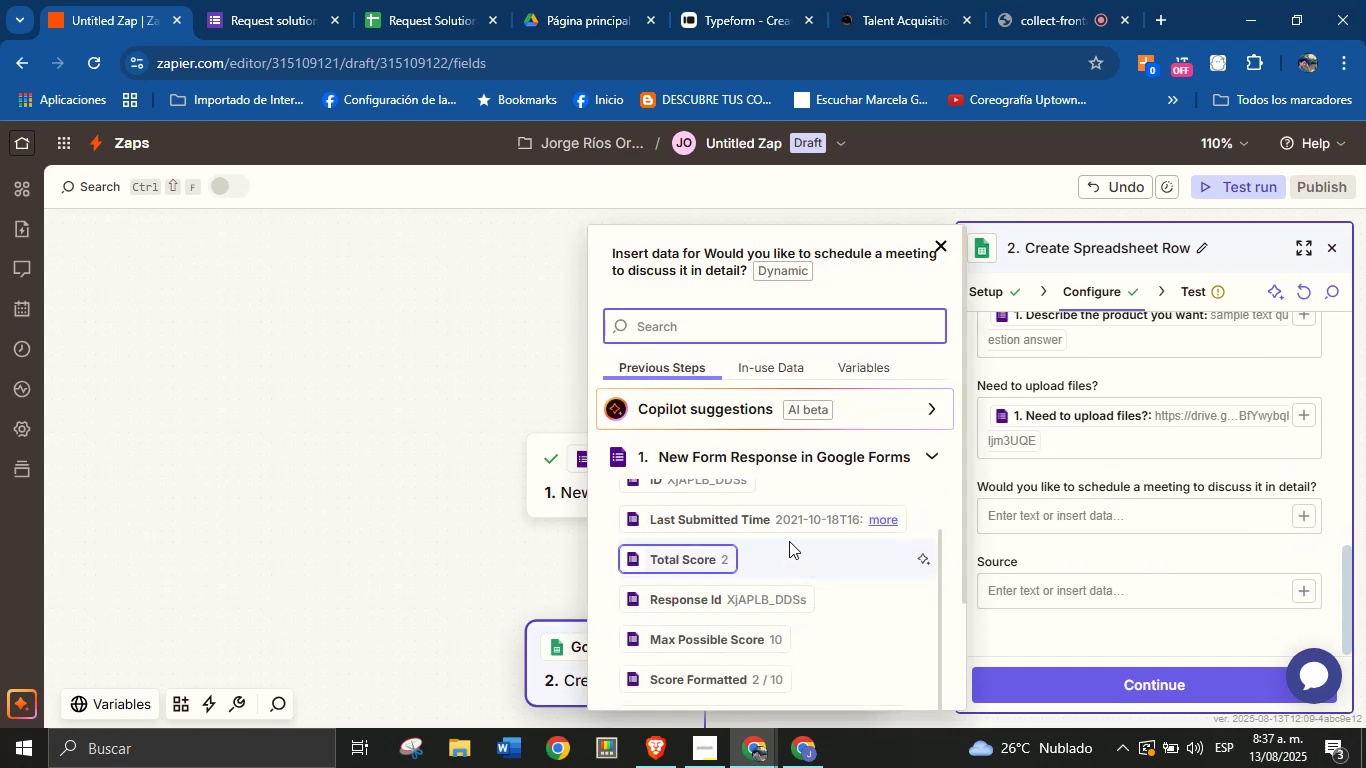 
scroll: coordinate [760, 554], scroll_direction: down, amount: 2.0
 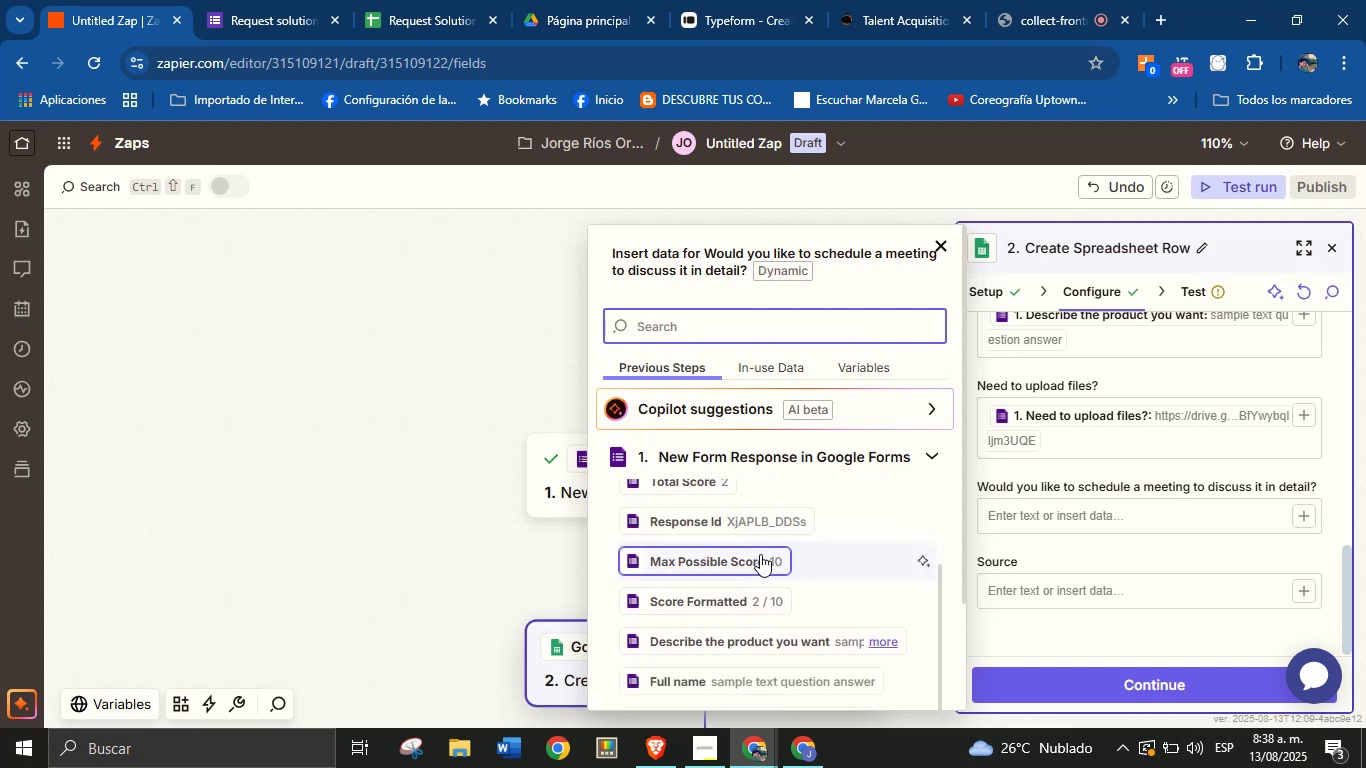 
mouse_move([756, 578])
 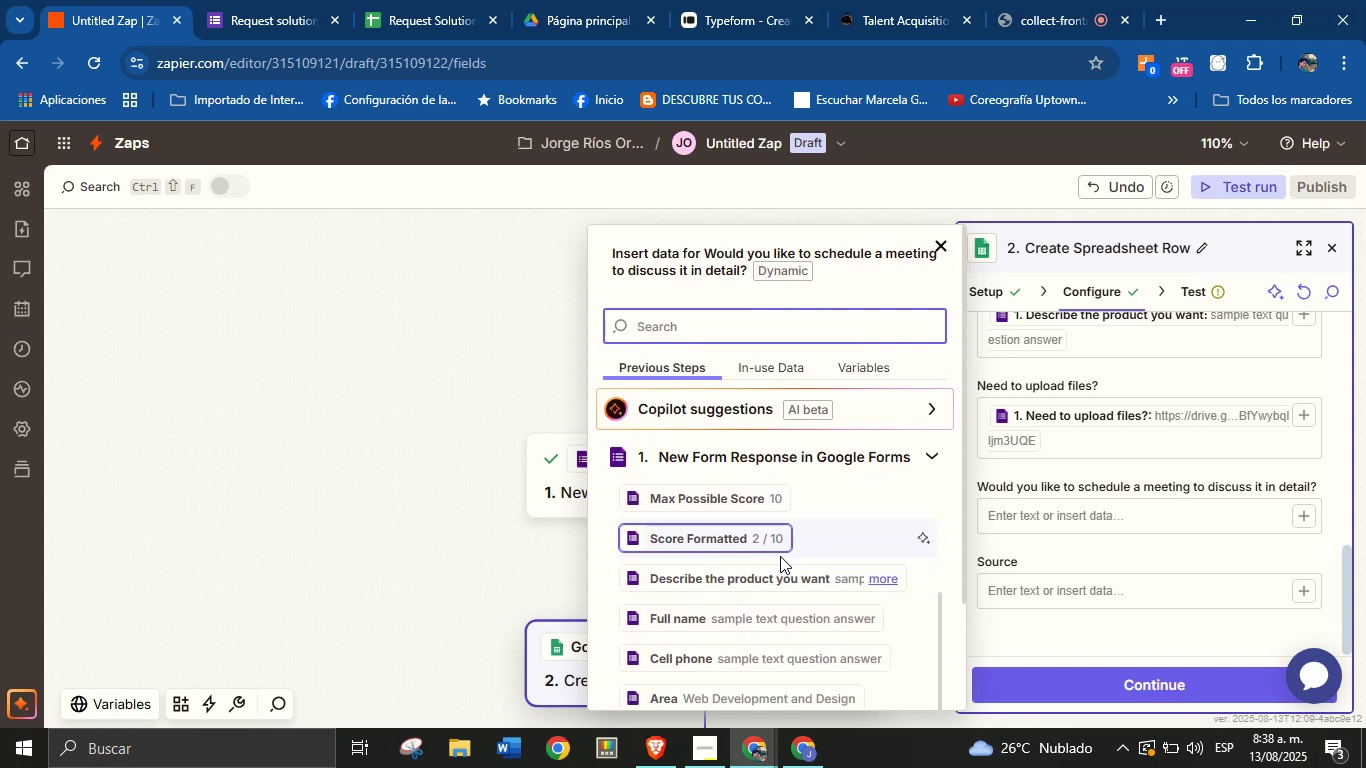 
scroll: coordinate [783, 550], scroll_direction: up, amount: 1.0
 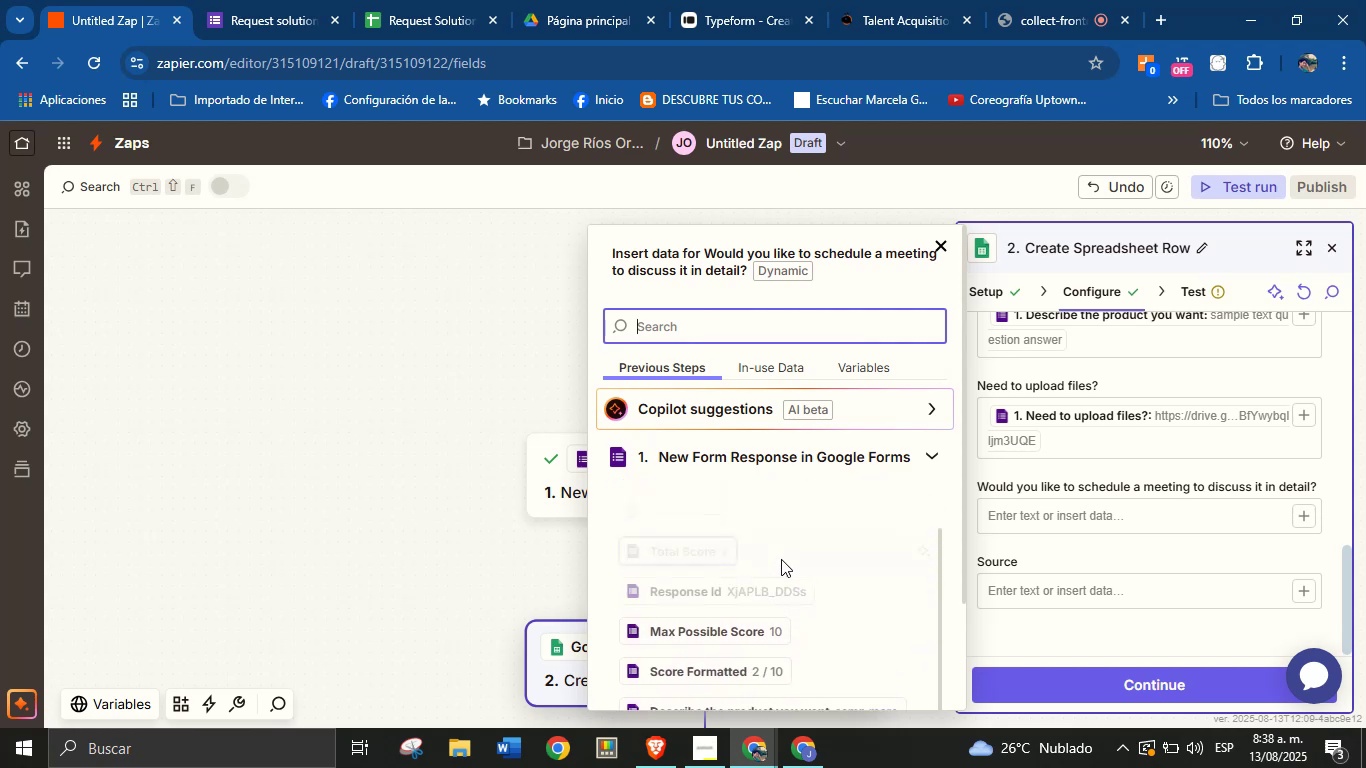 
scroll: coordinate [809, 557], scroll_direction: down, amount: 12.0
 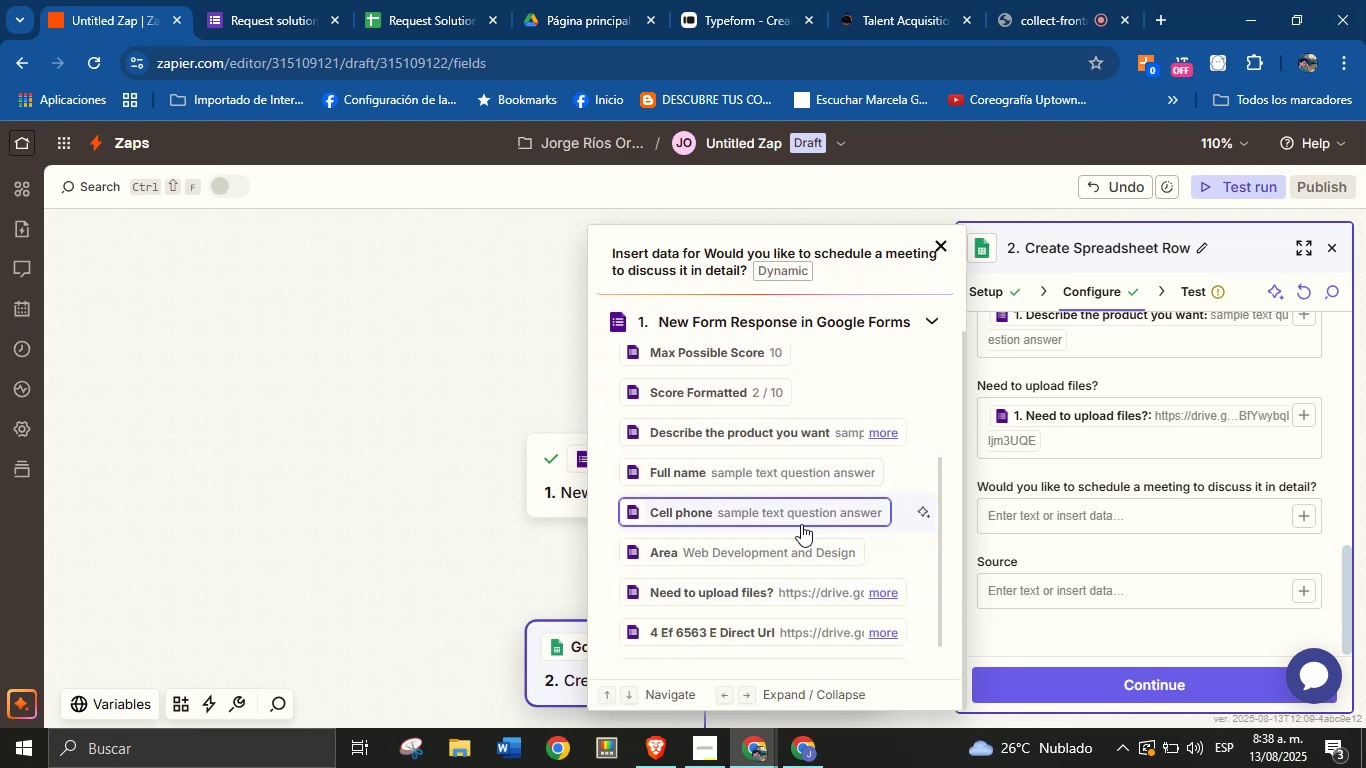 
wait(7.0)
 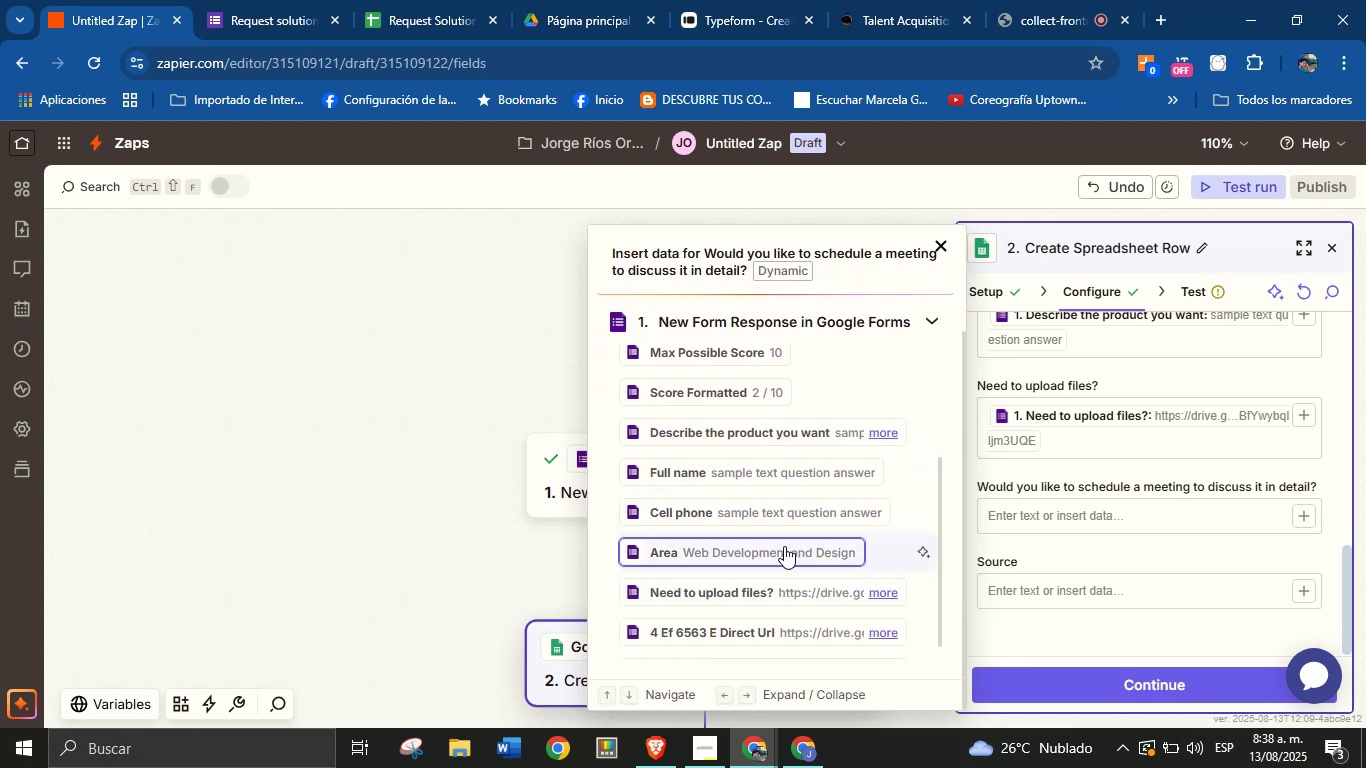 
scroll: coordinate [781, 507], scroll_direction: up, amount: 4.0
 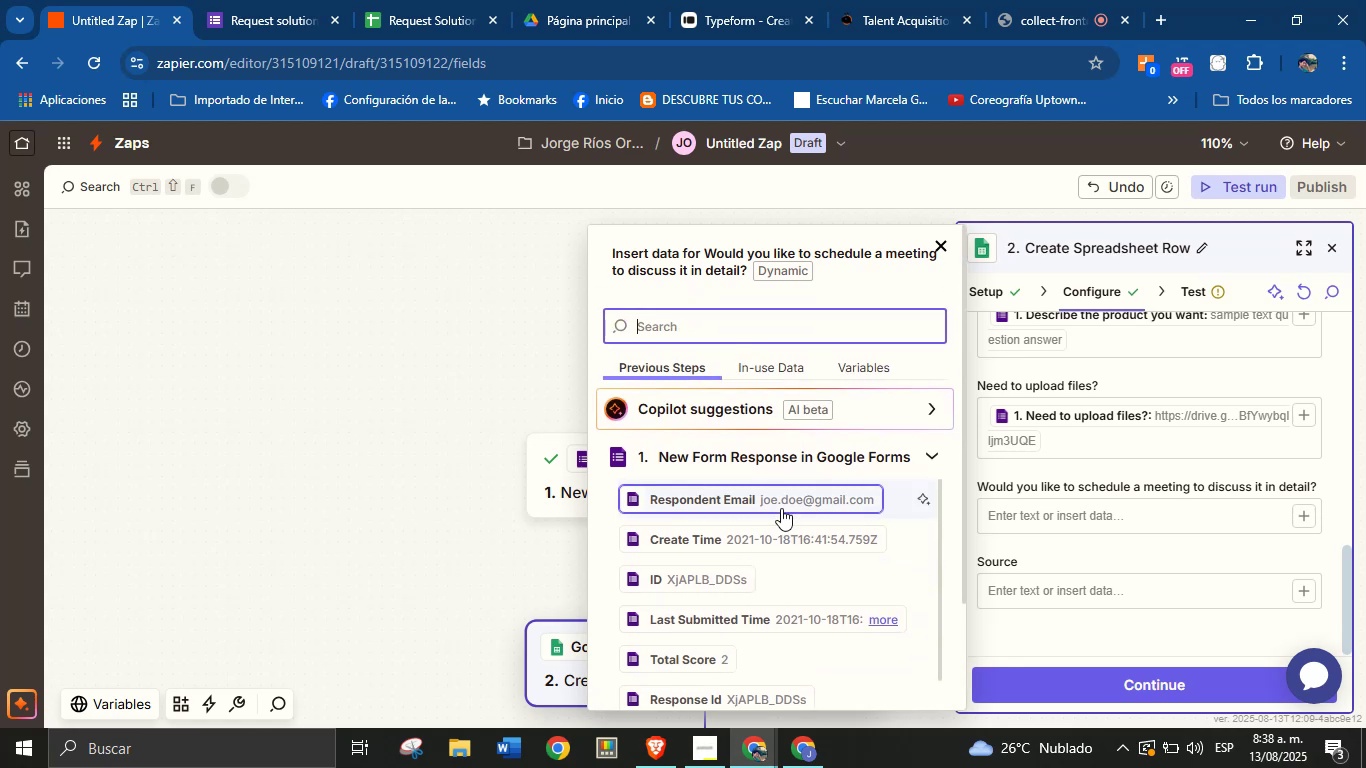 
scroll: coordinate [862, 421], scroll_direction: down, amount: 10.0
 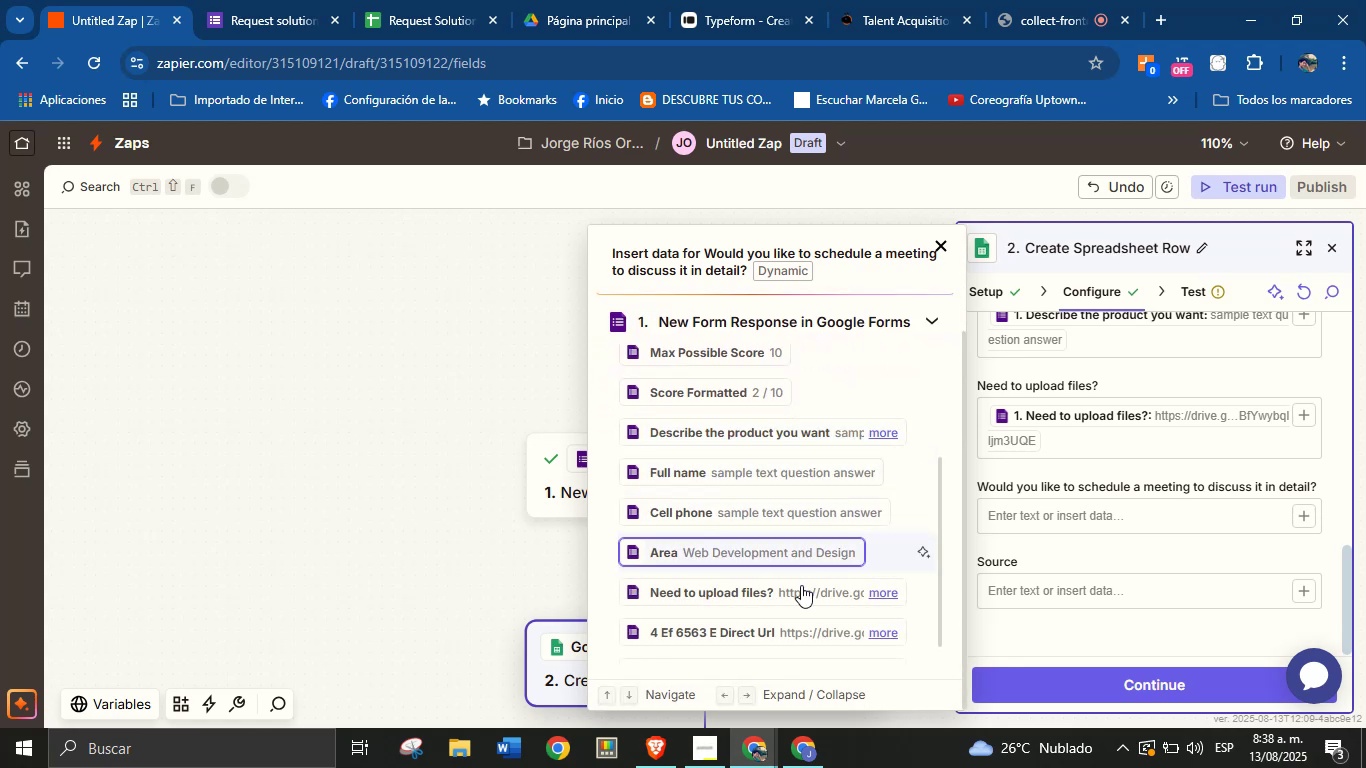 
scroll: coordinate [810, 523], scroll_direction: none, amount: 0.0
 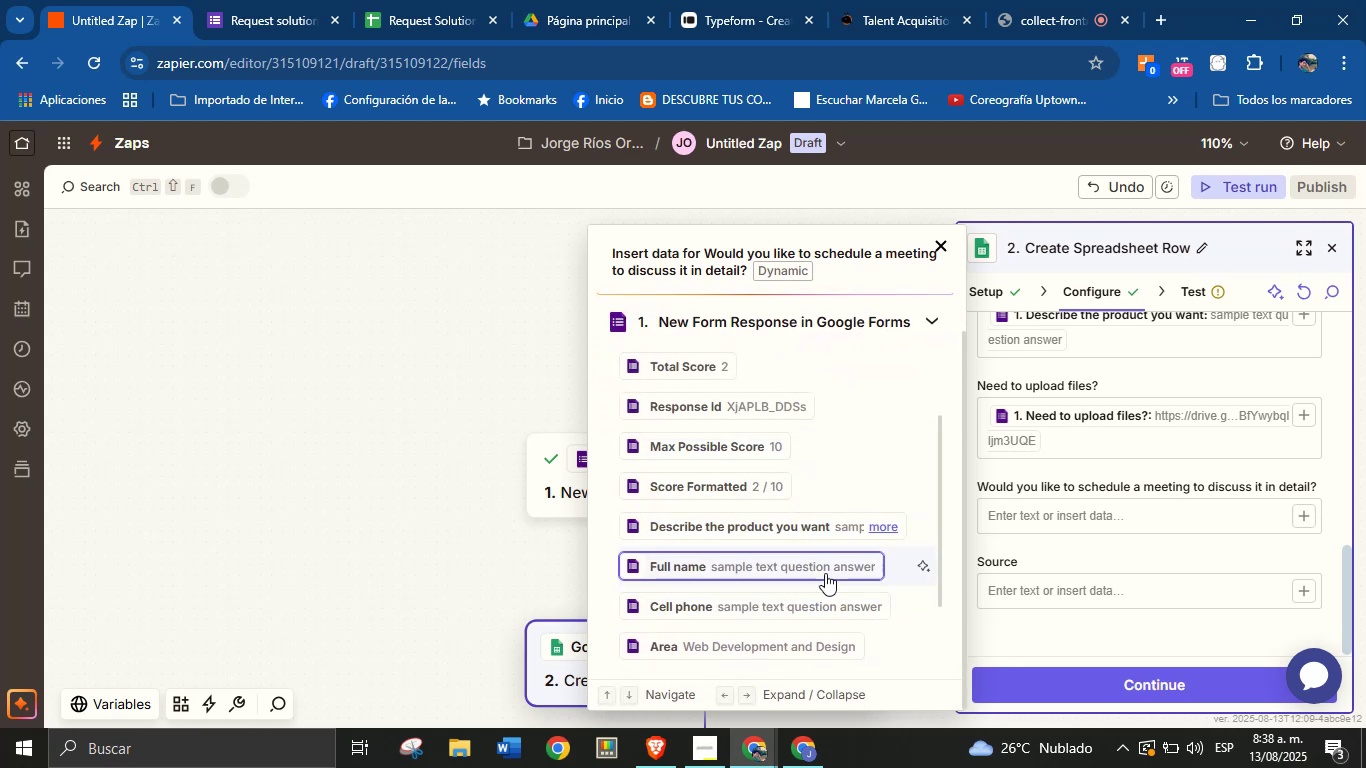 
scroll: coordinate [767, 525], scroll_direction: down, amount: 2.0
 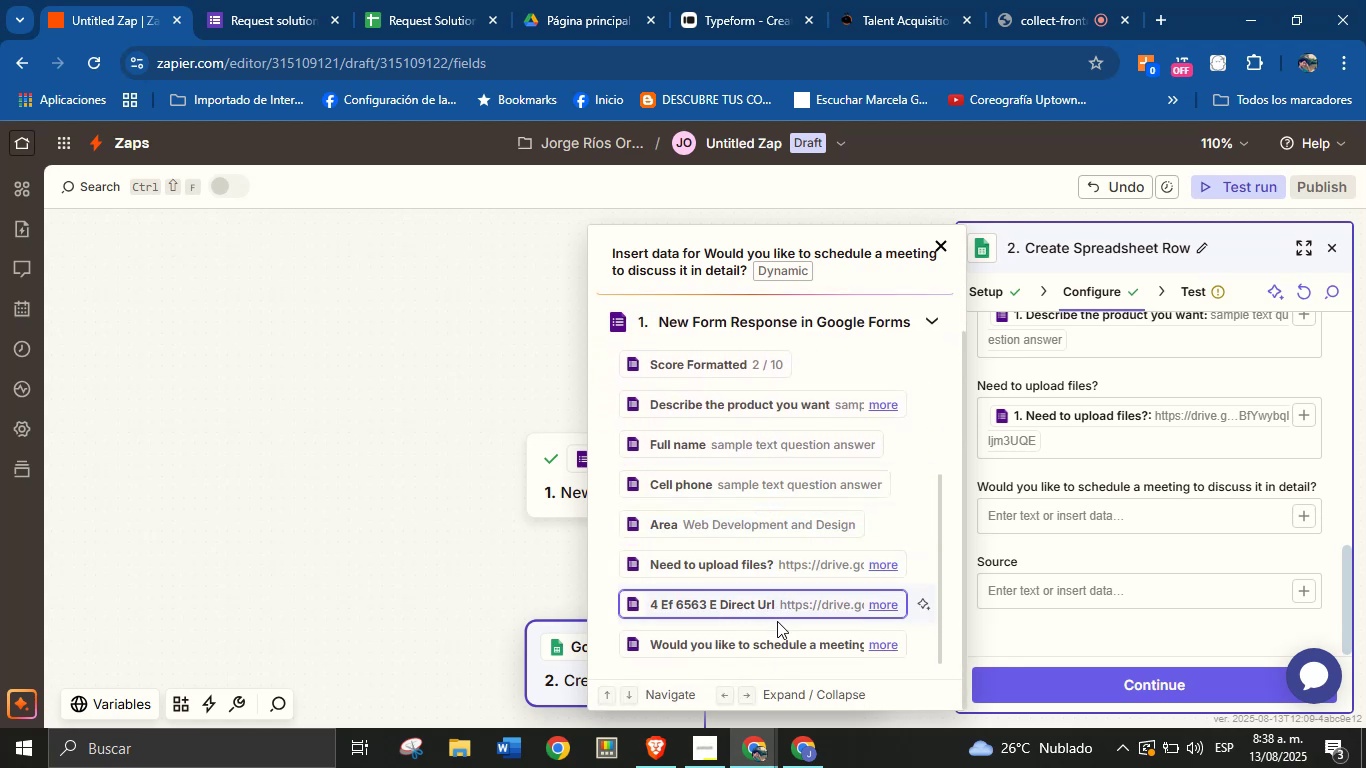 
left_click([775, 637])
 